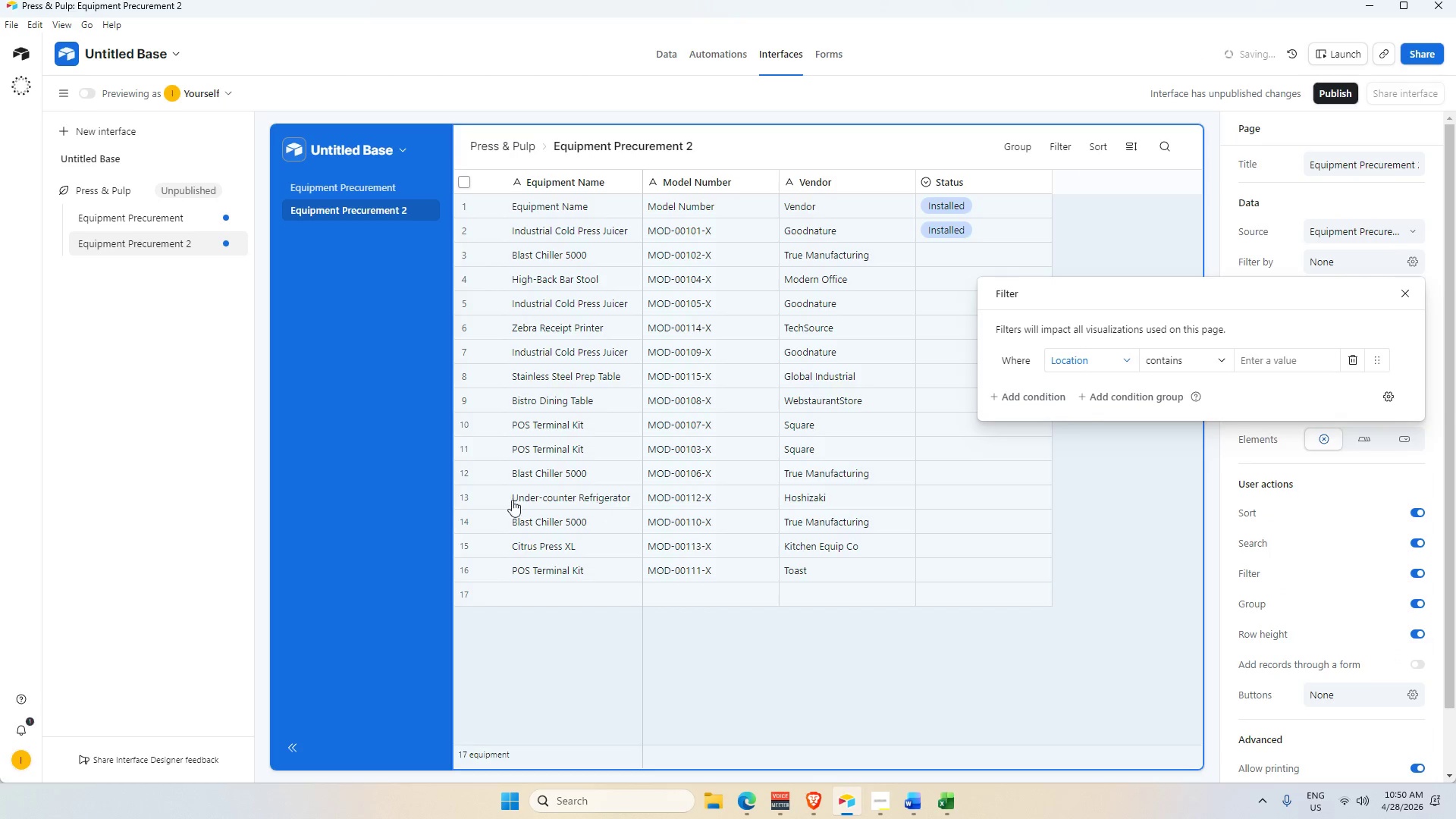 
key(Alt+Tab)
 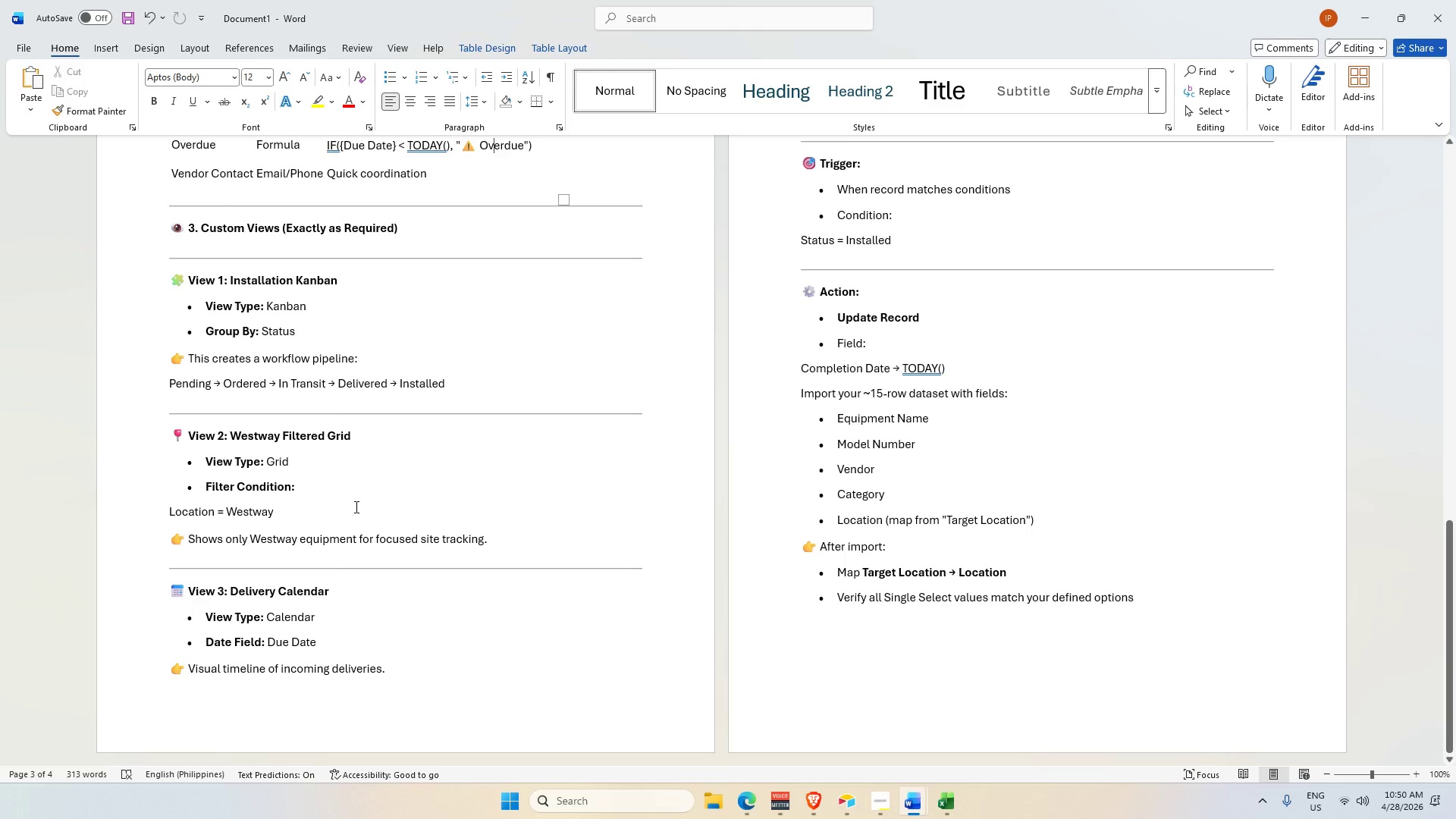 
key(Alt+AltLeft)
 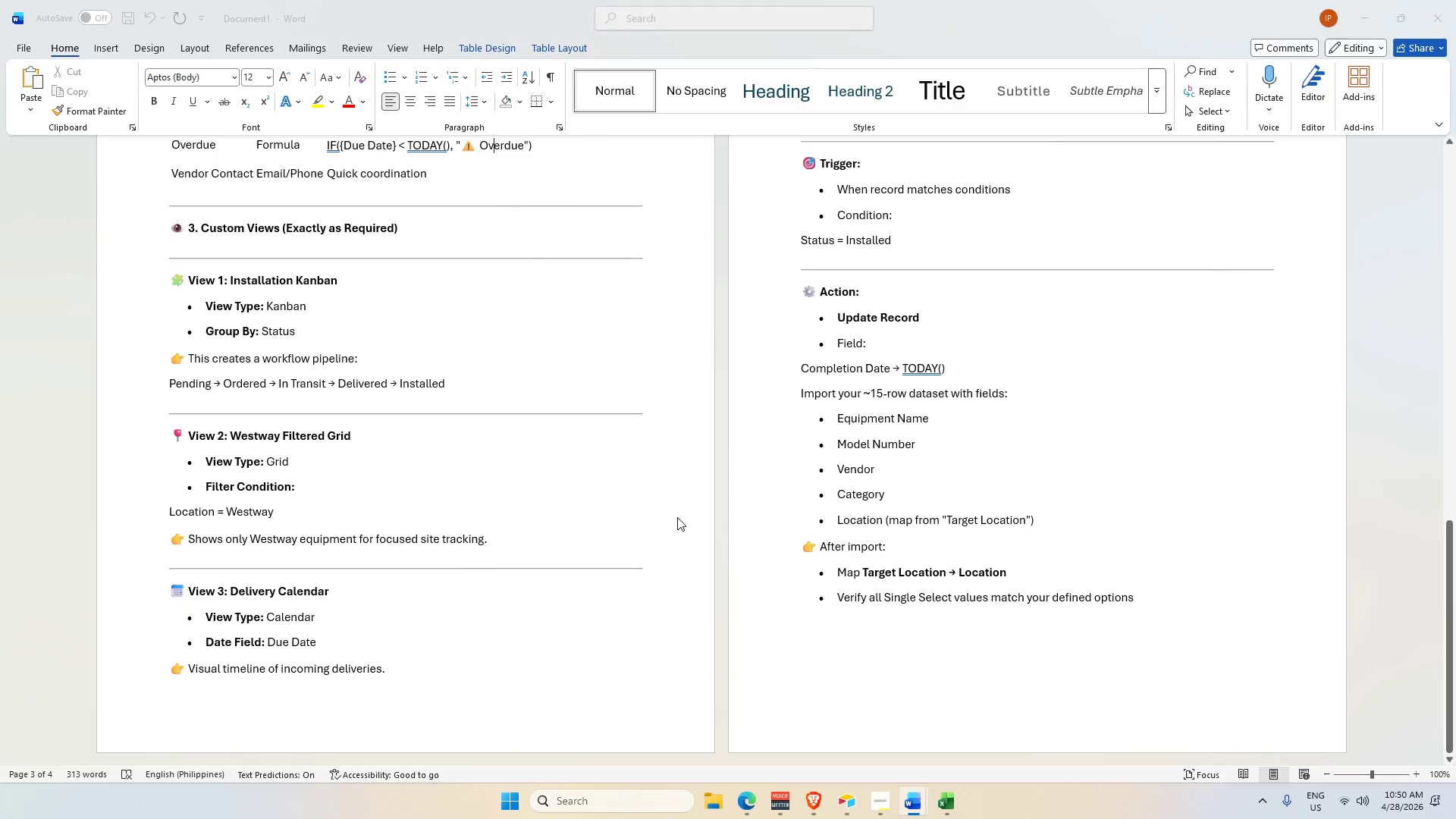 
key(Alt+Tab)
 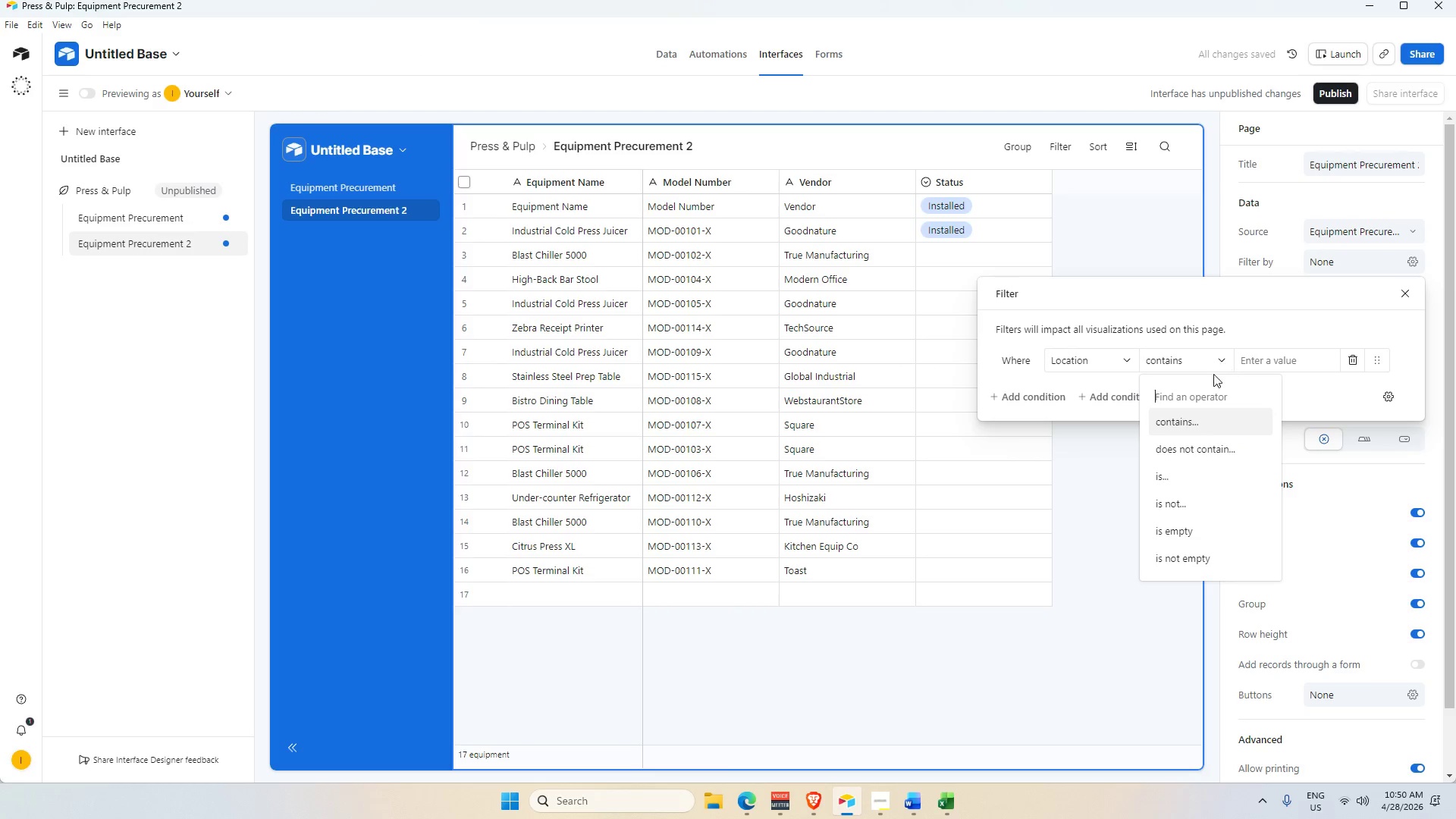 
left_click([1185, 474])
 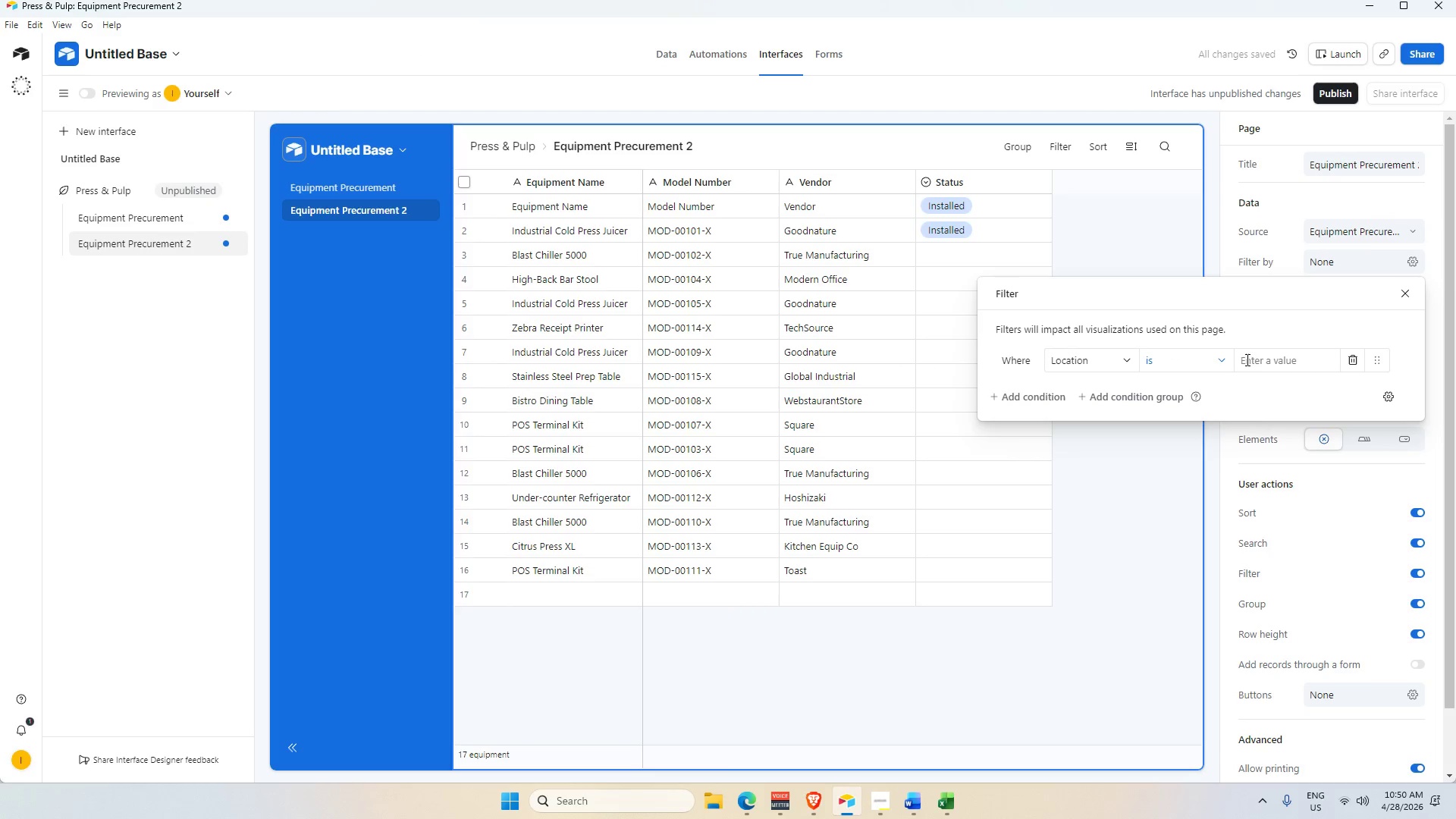 
left_click([1264, 362])
 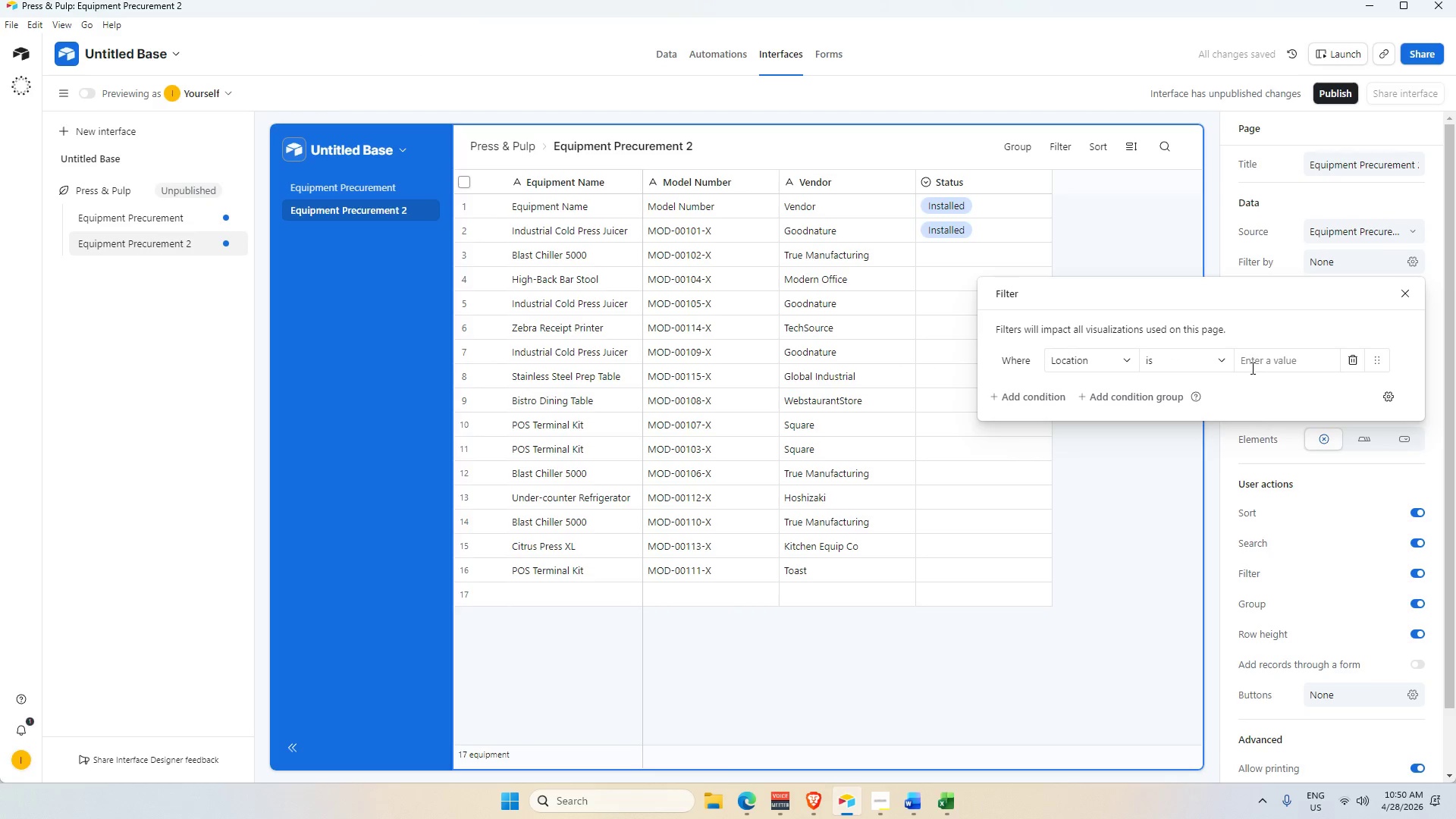 
type(Wes)
 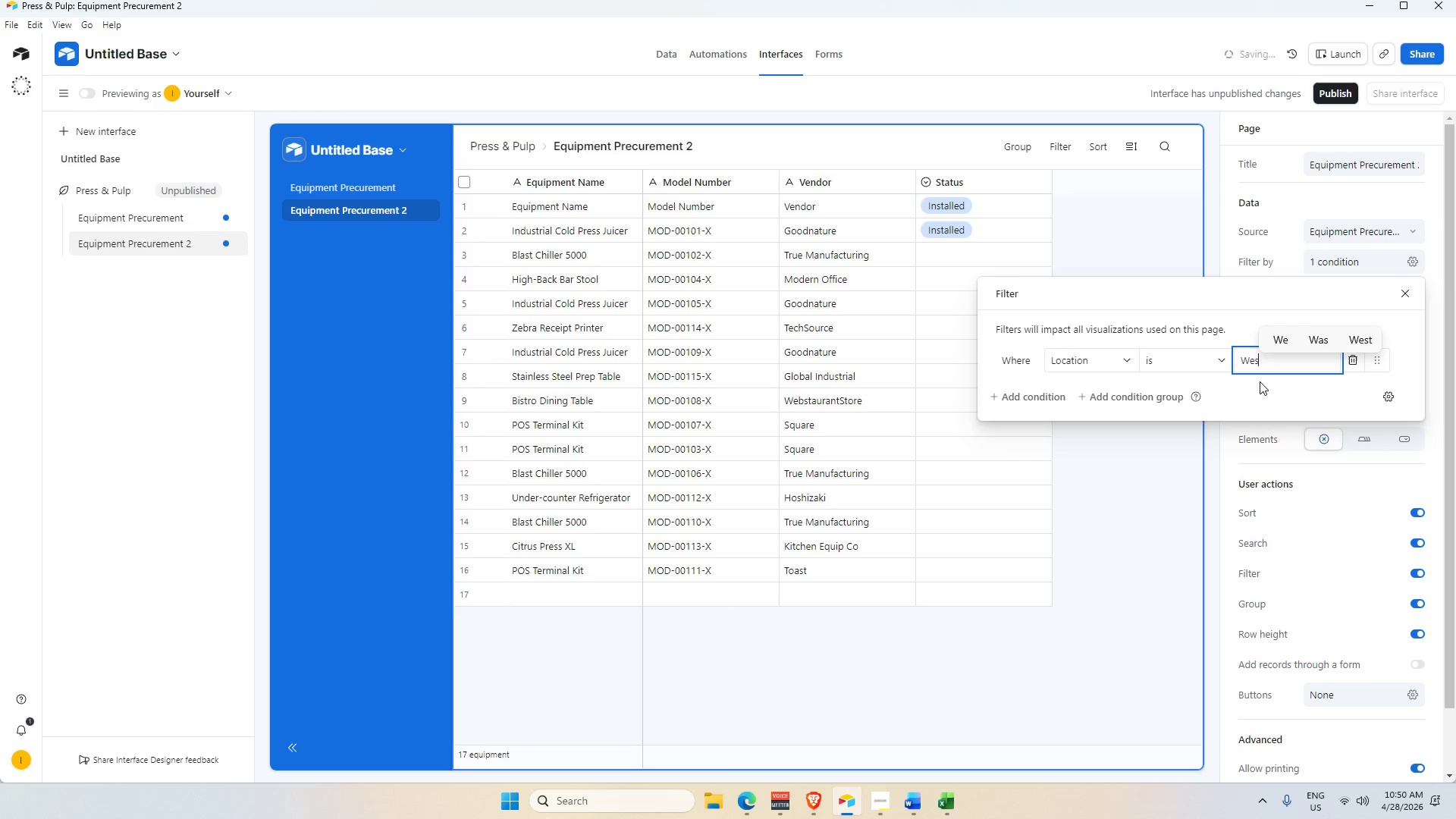 
type(tway)
 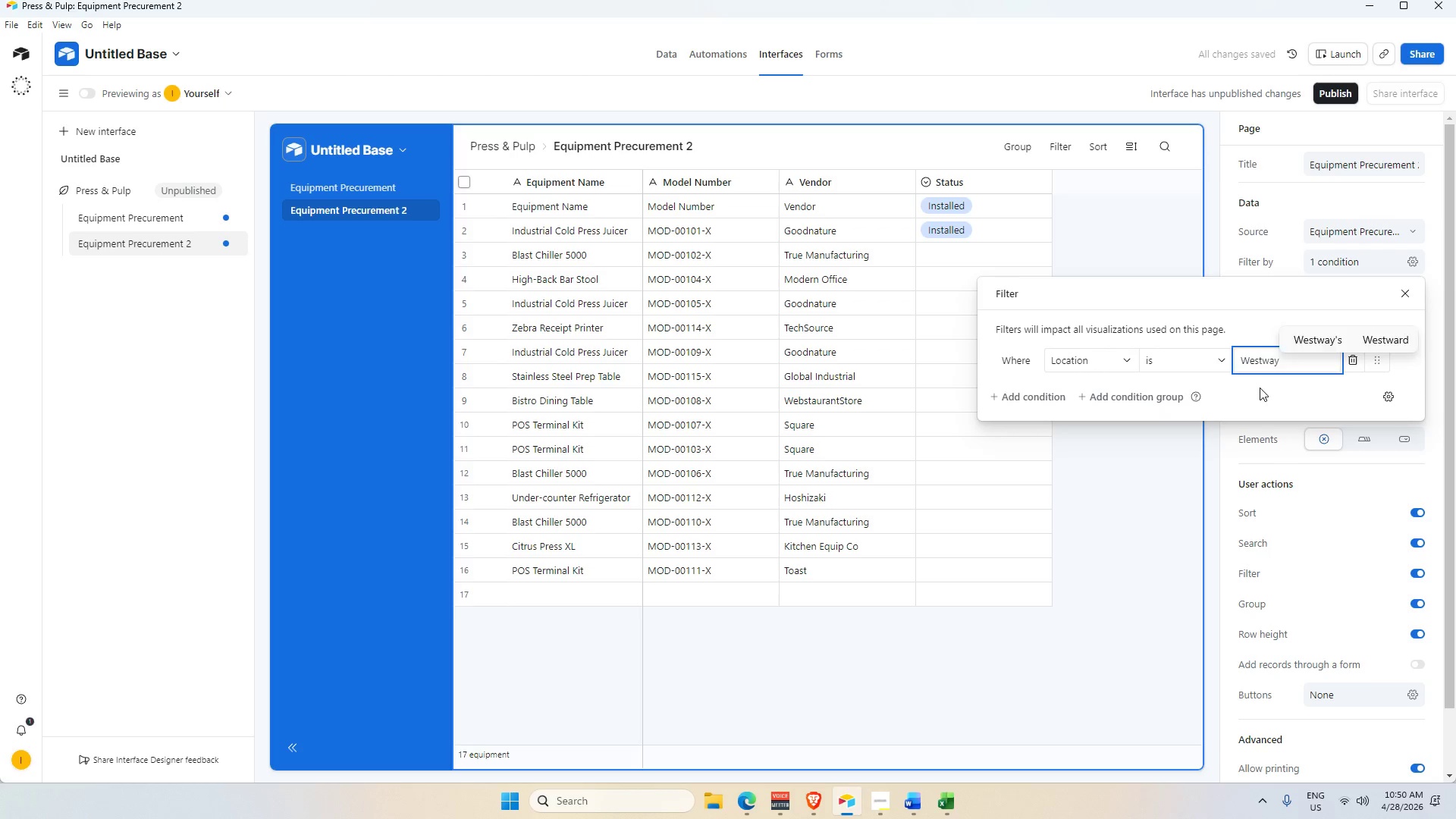 
left_click([1204, 357])
 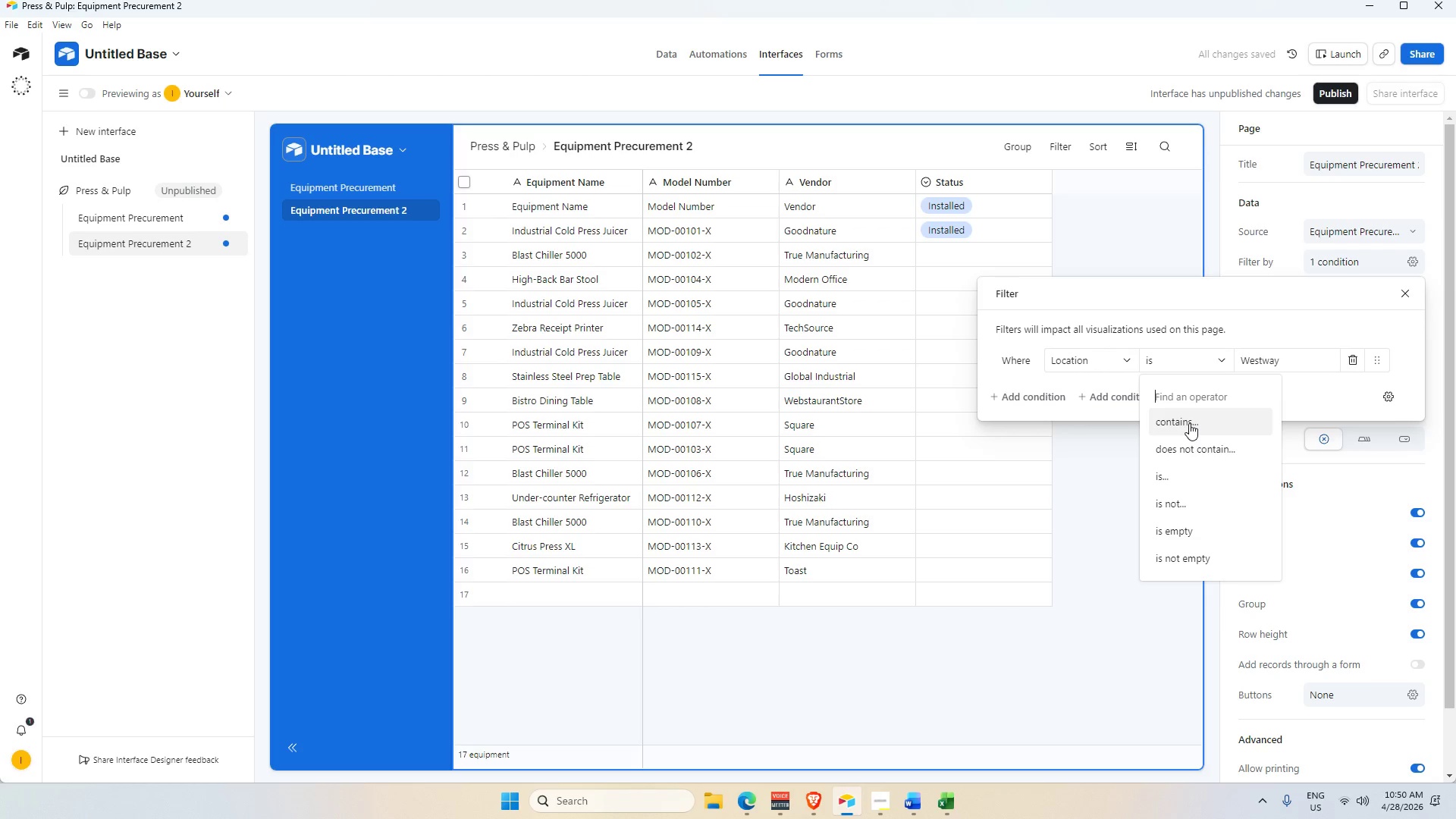 
left_click([1189, 423])
 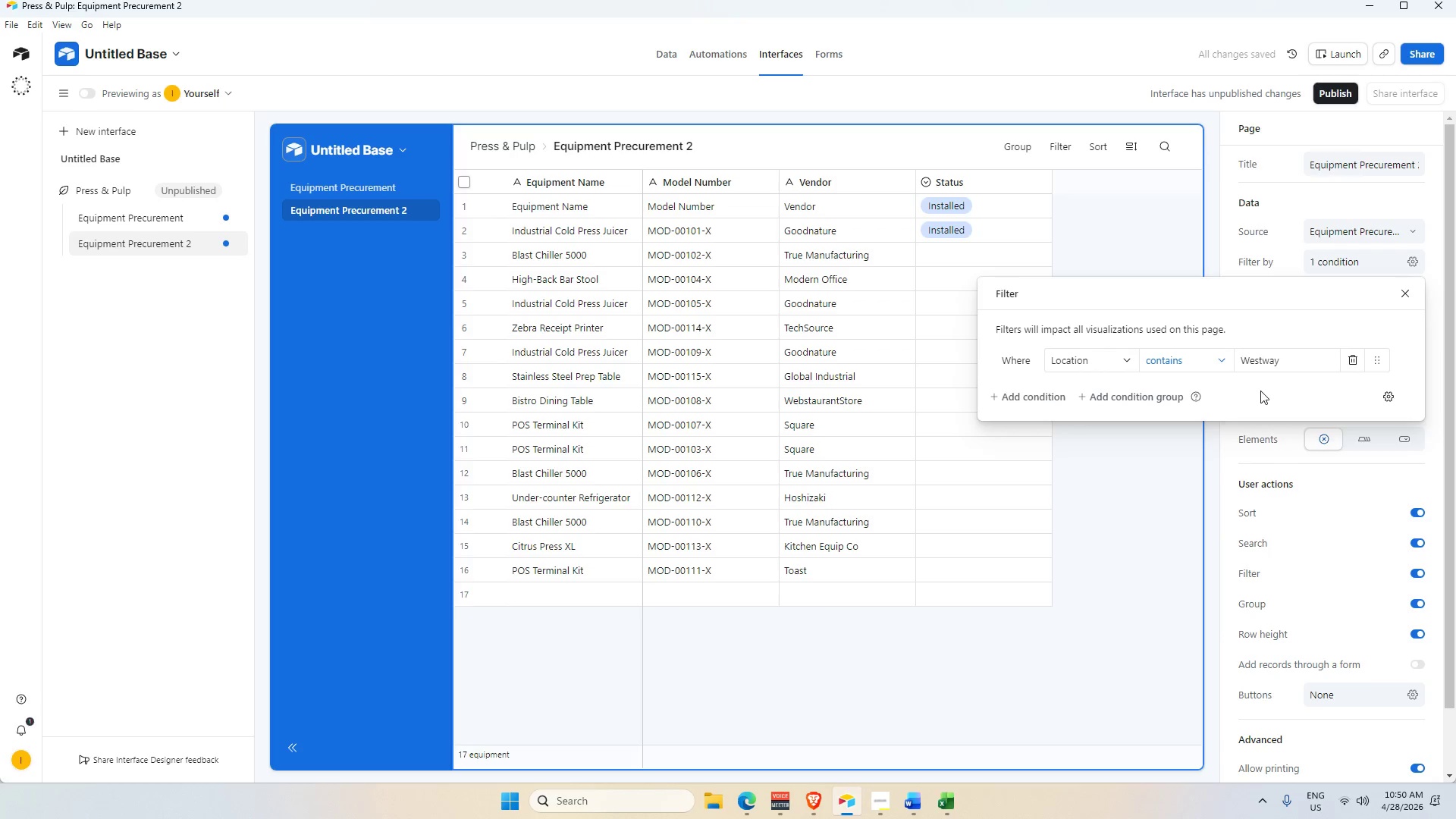 
left_click([1260, 391])
 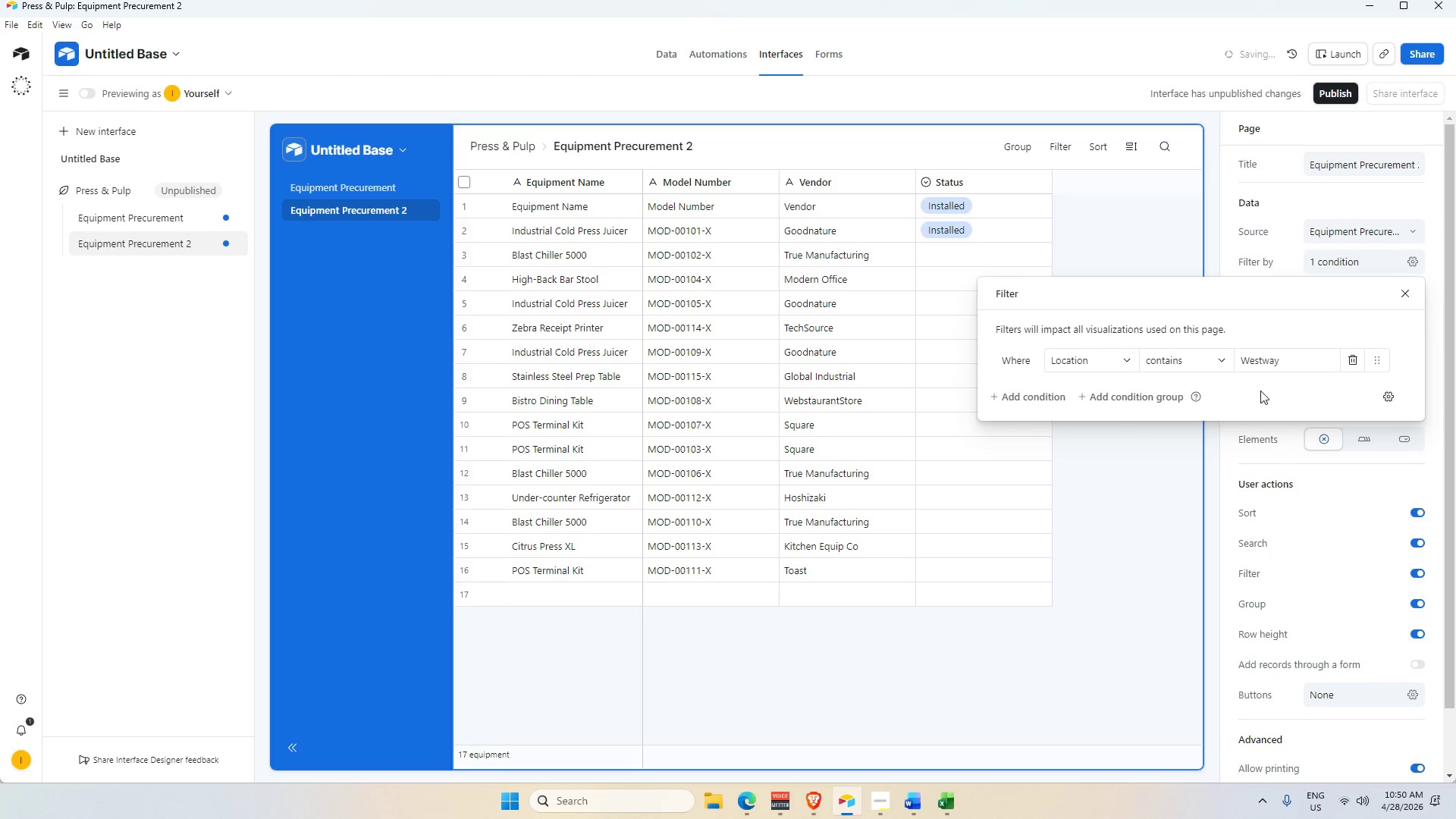 
key(Enter)
 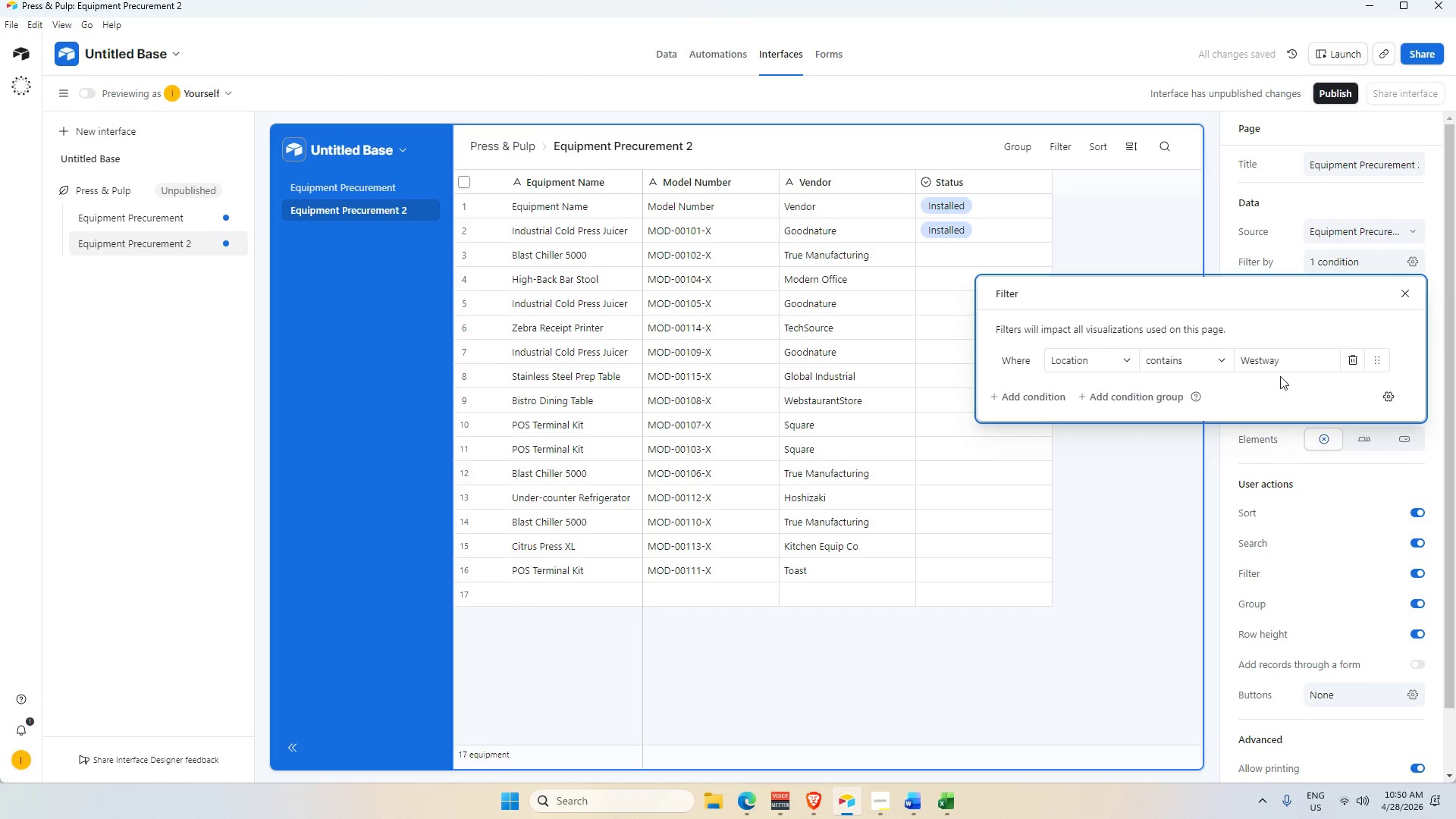 
left_click([1290, 360])
 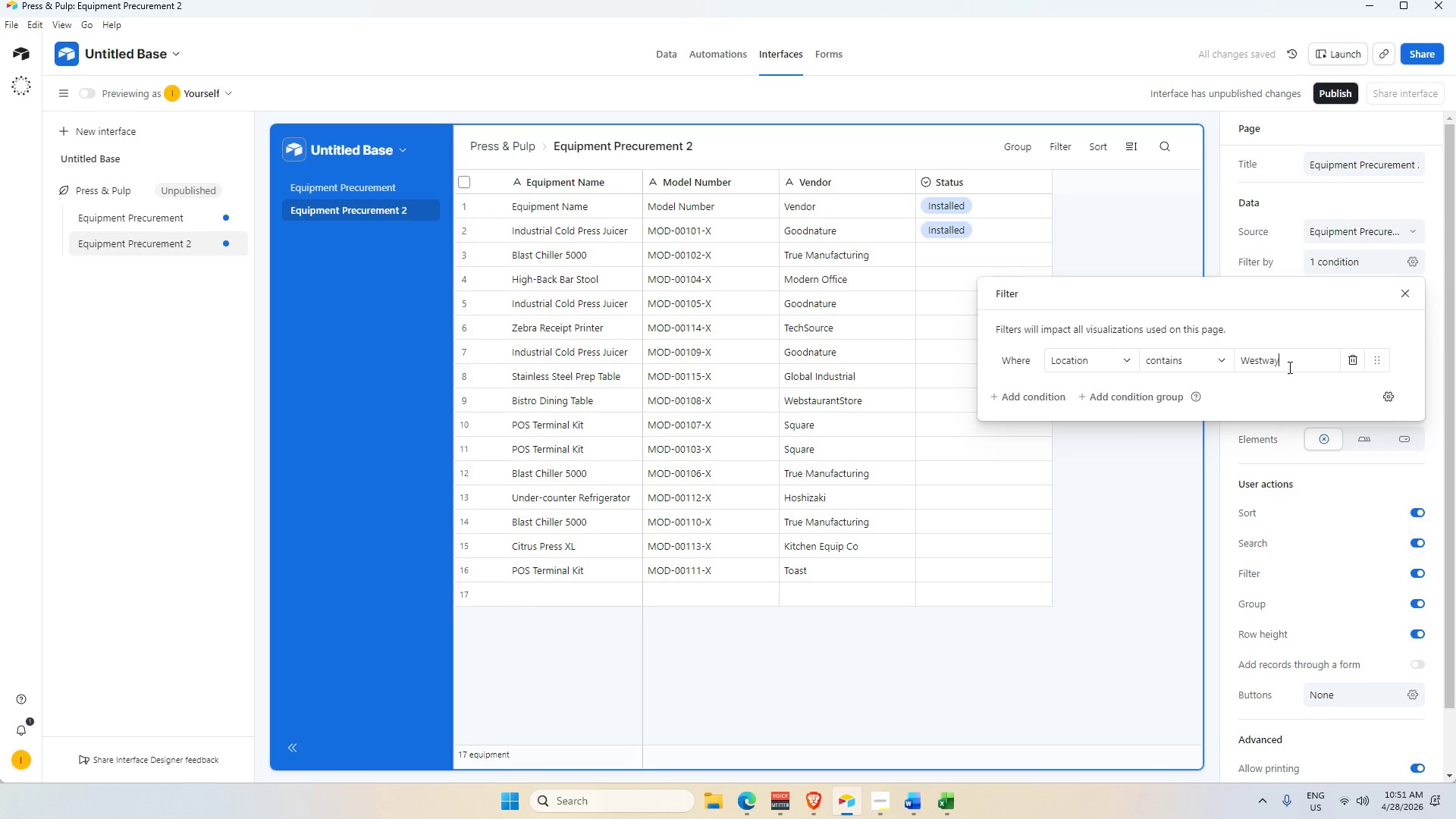 
key(Enter)
 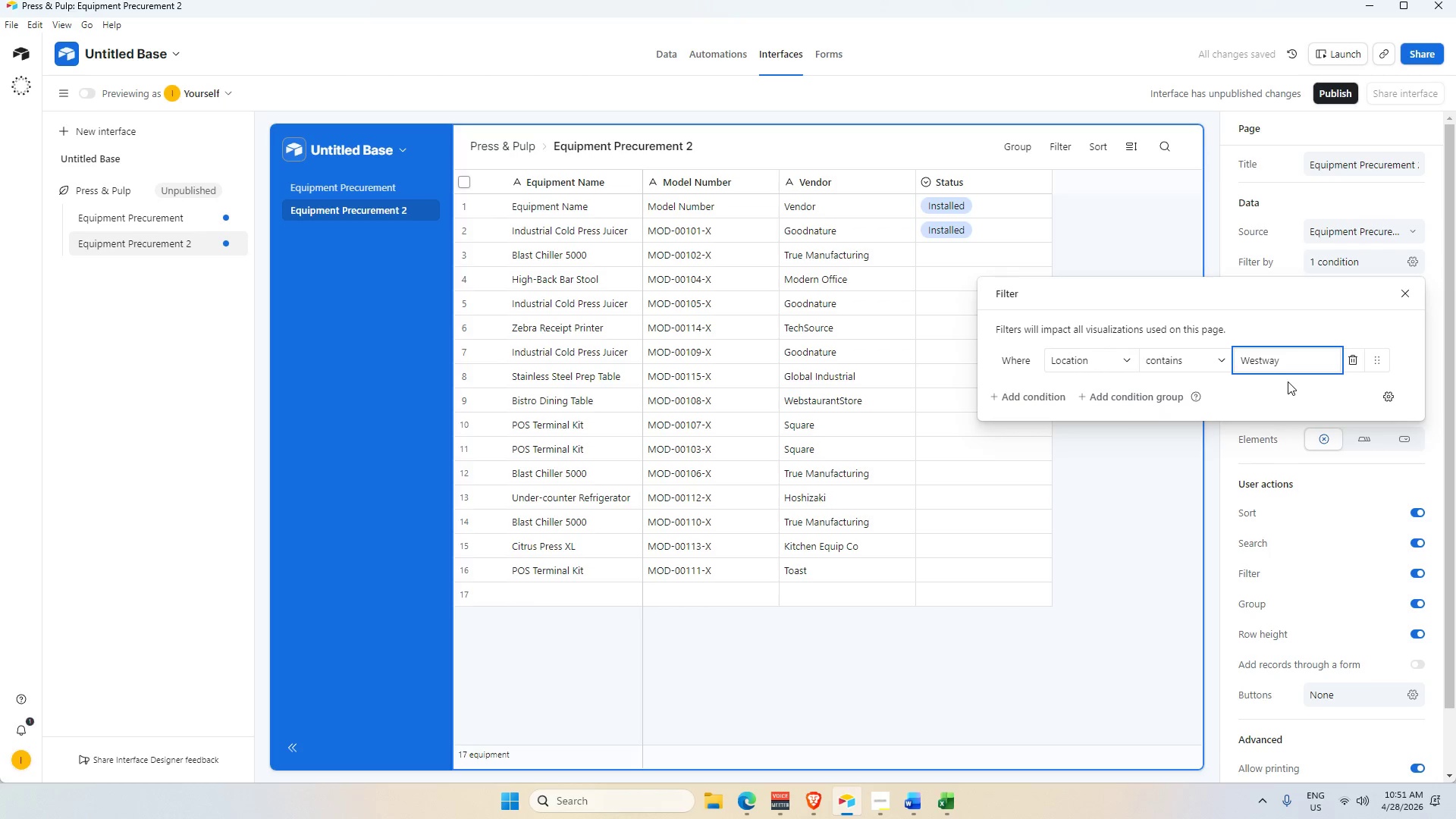 
left_click([1288, 381])
 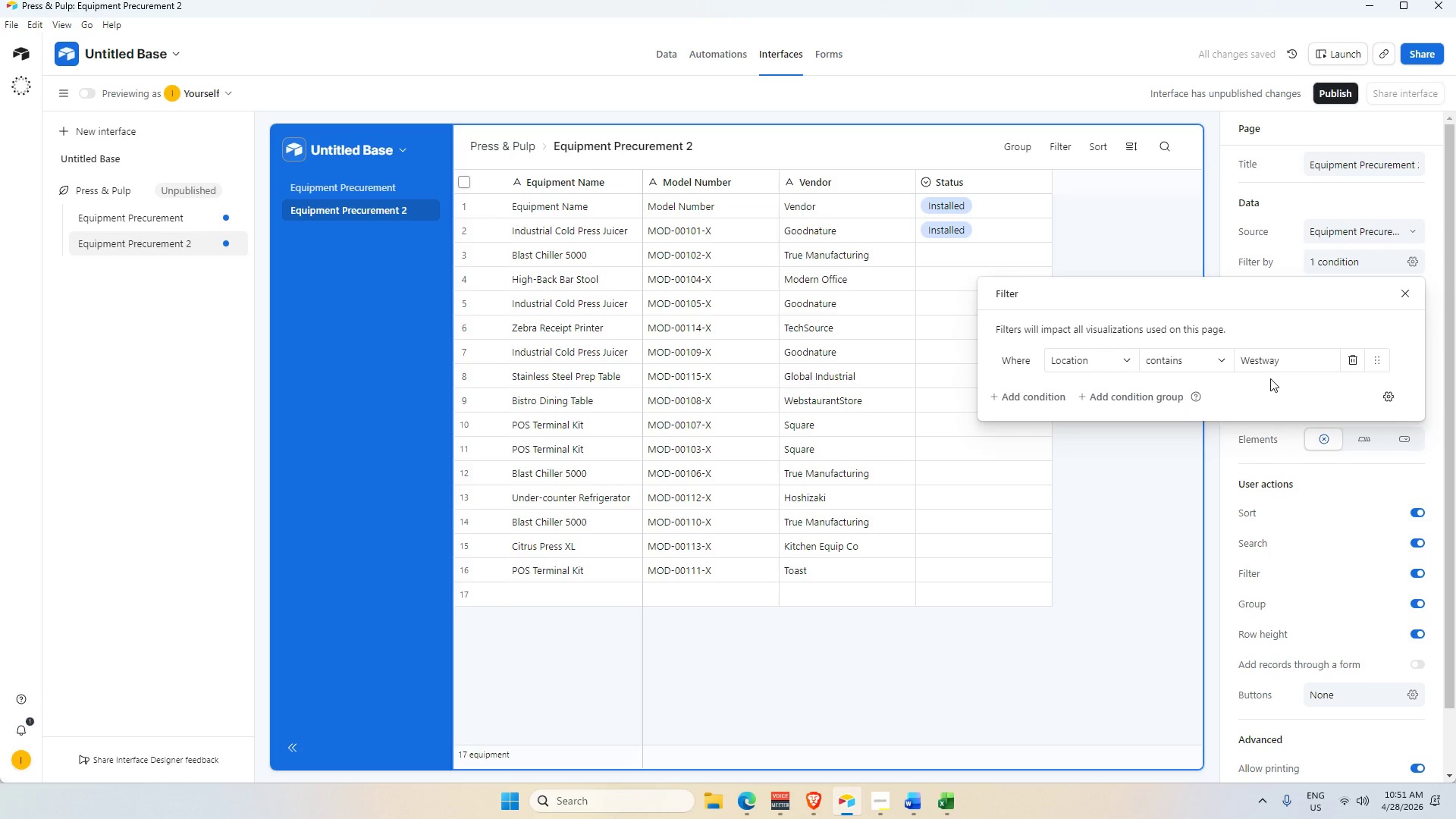 
key(Alt+Tab)
 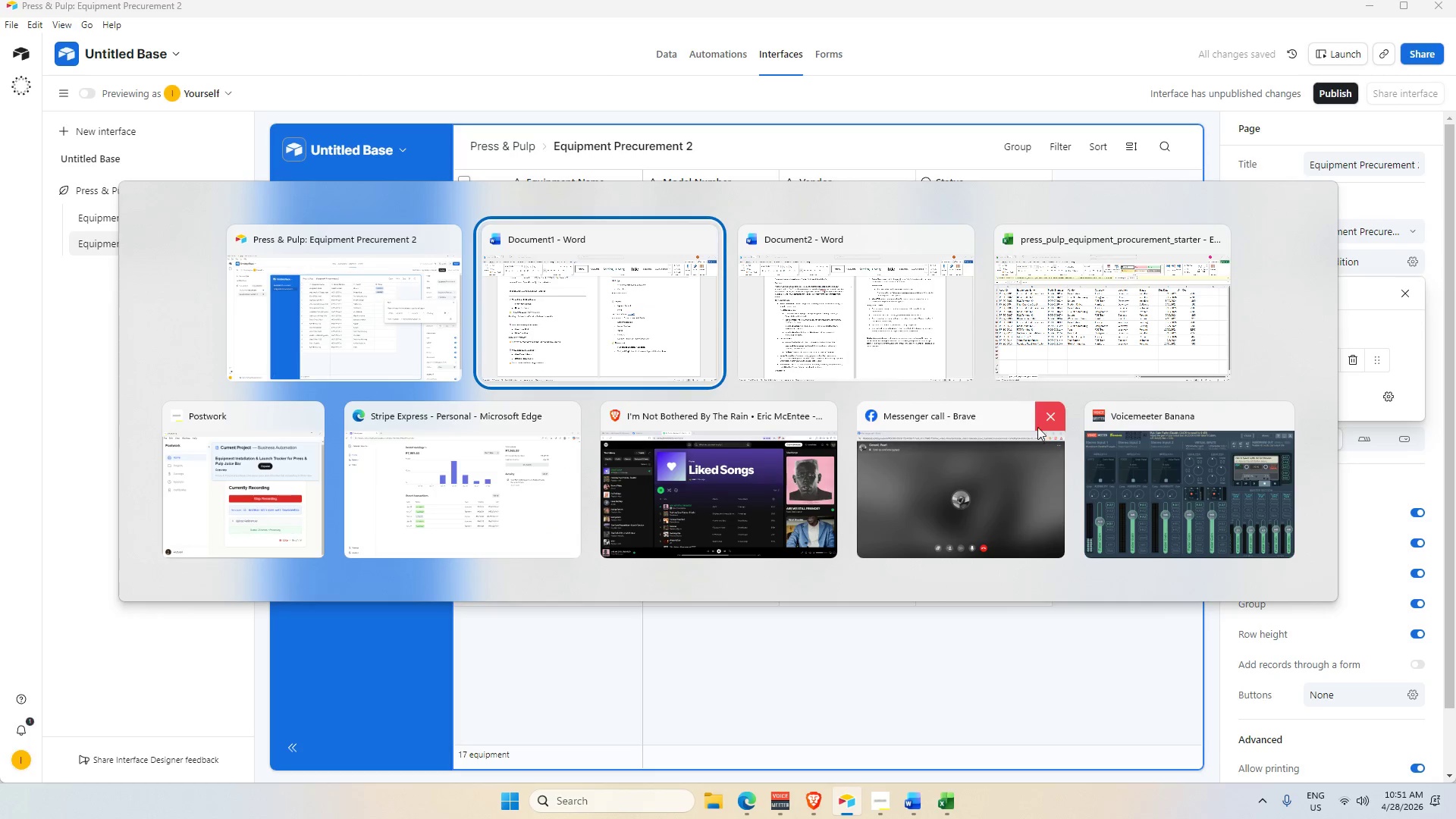 
key(Alt+Tab)
 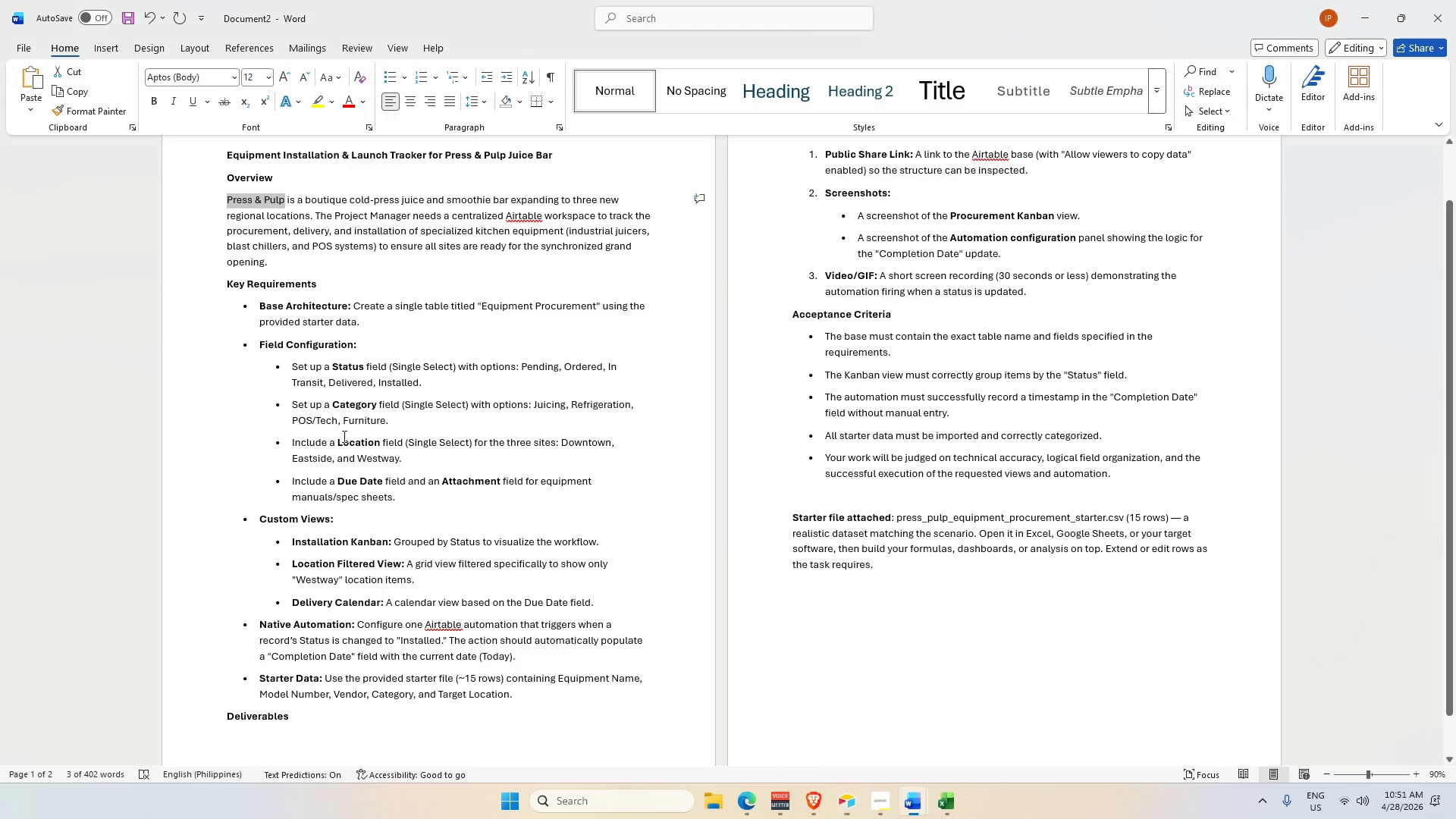 
scroll: coordinate [350, 453], scroll_direction: down, amount: 2.0
 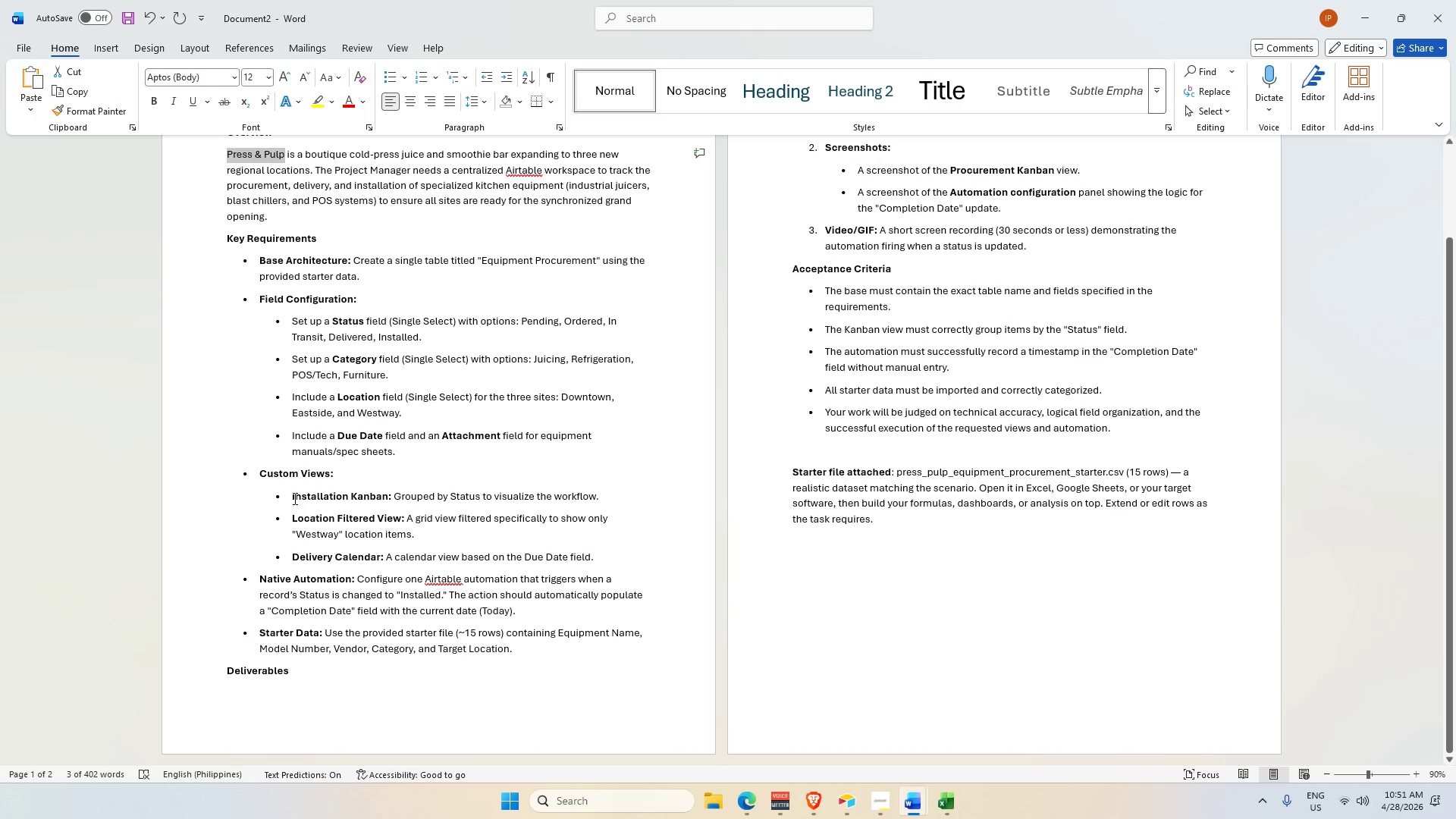 
left_click_drag(start_coordinate=[290, 494], to_coordinate=[425, 543])
 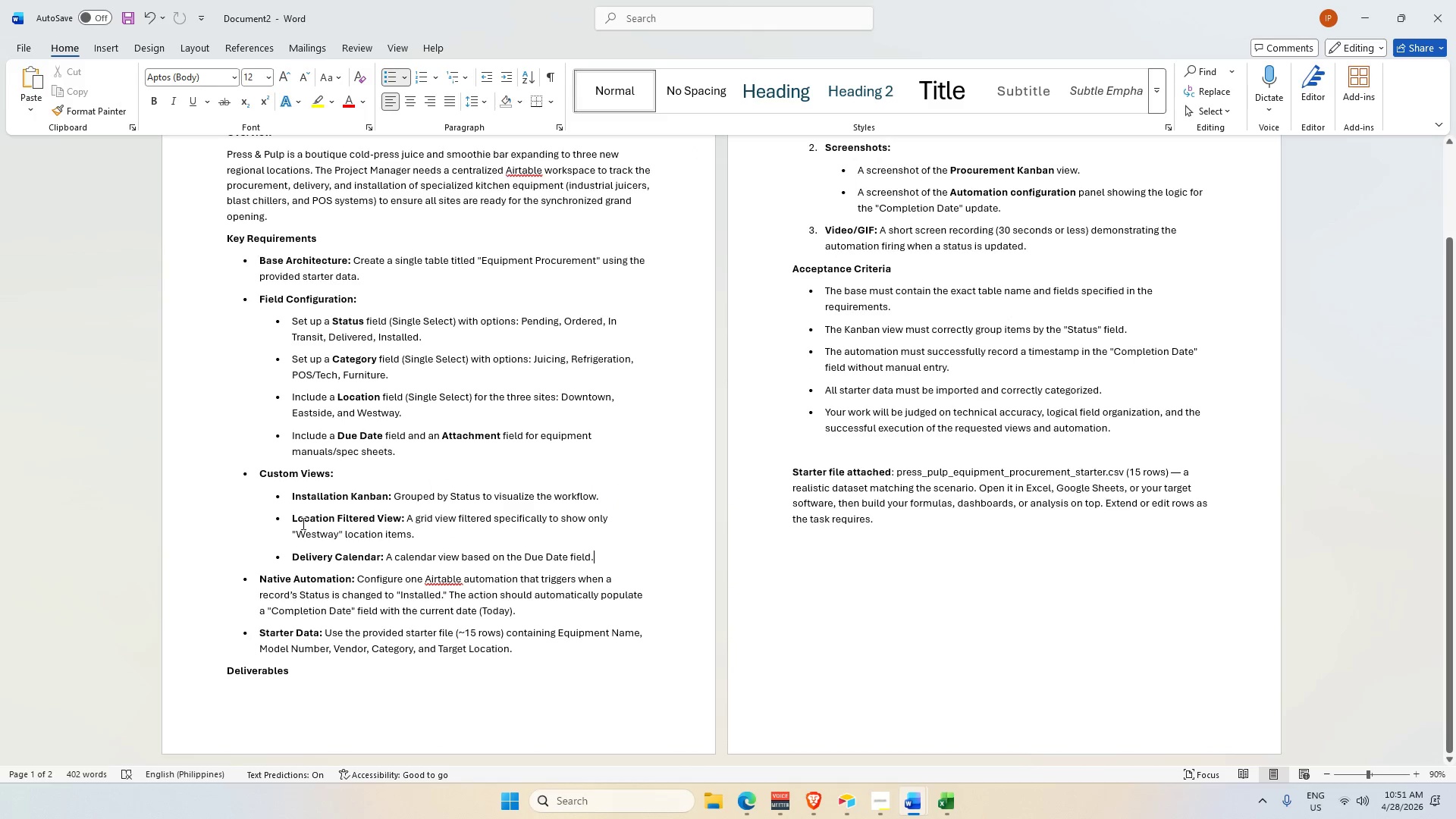 
left_click_drag(start_coordinate=[289, 493], to_coordinate=[488, 552])
 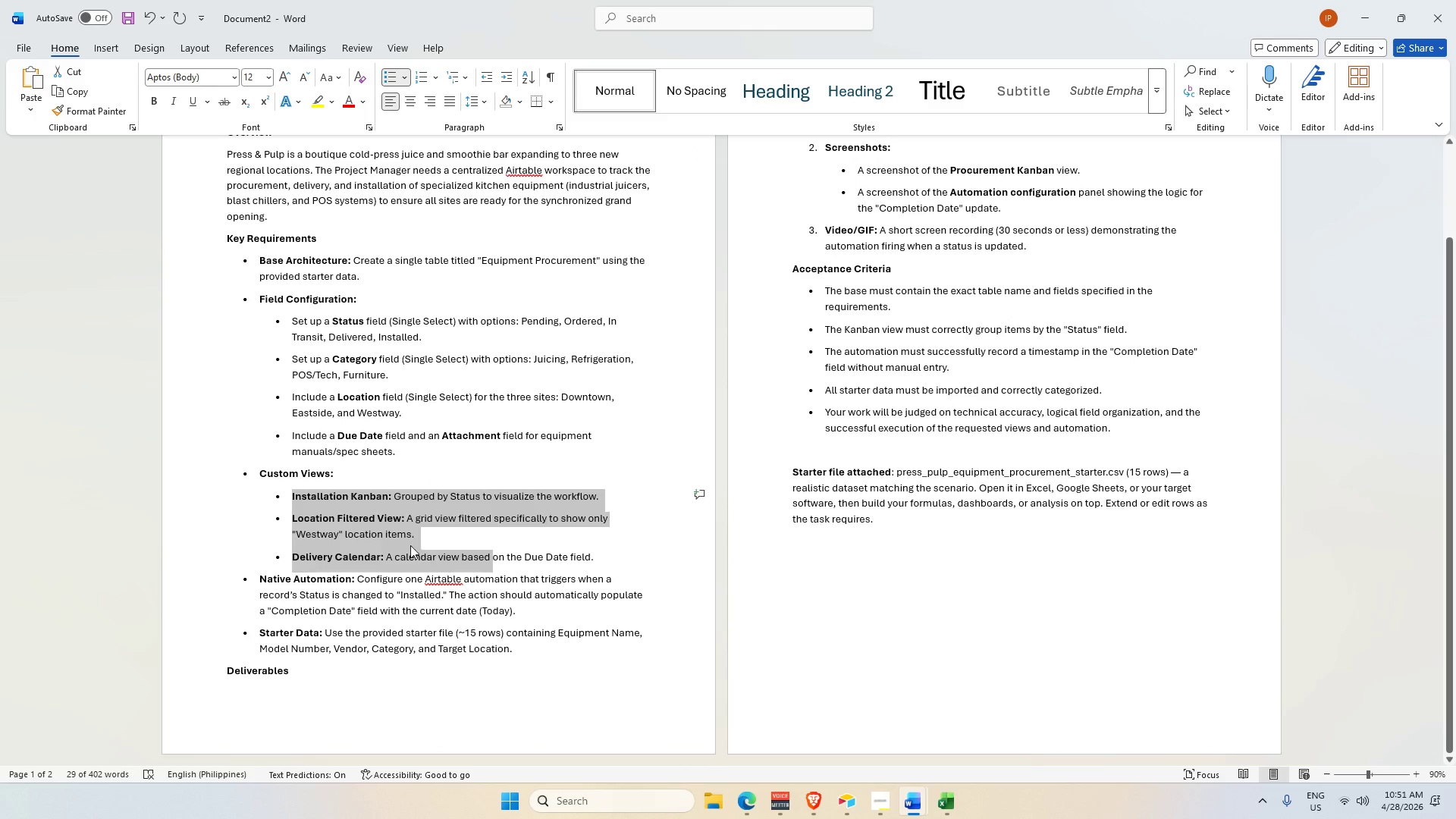 
key(Alt+AltLeft)
 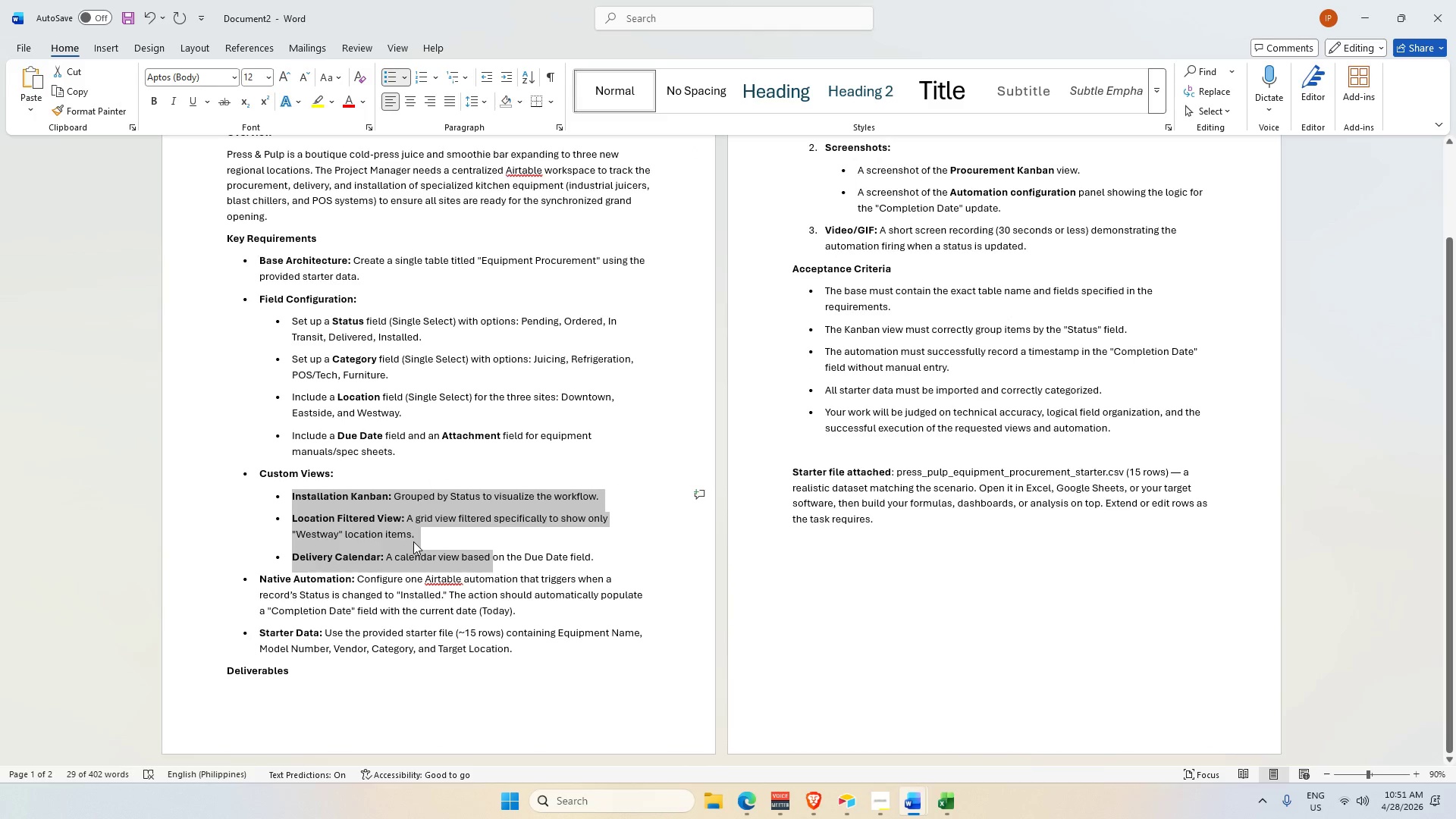 
key(Alt+Tab)
 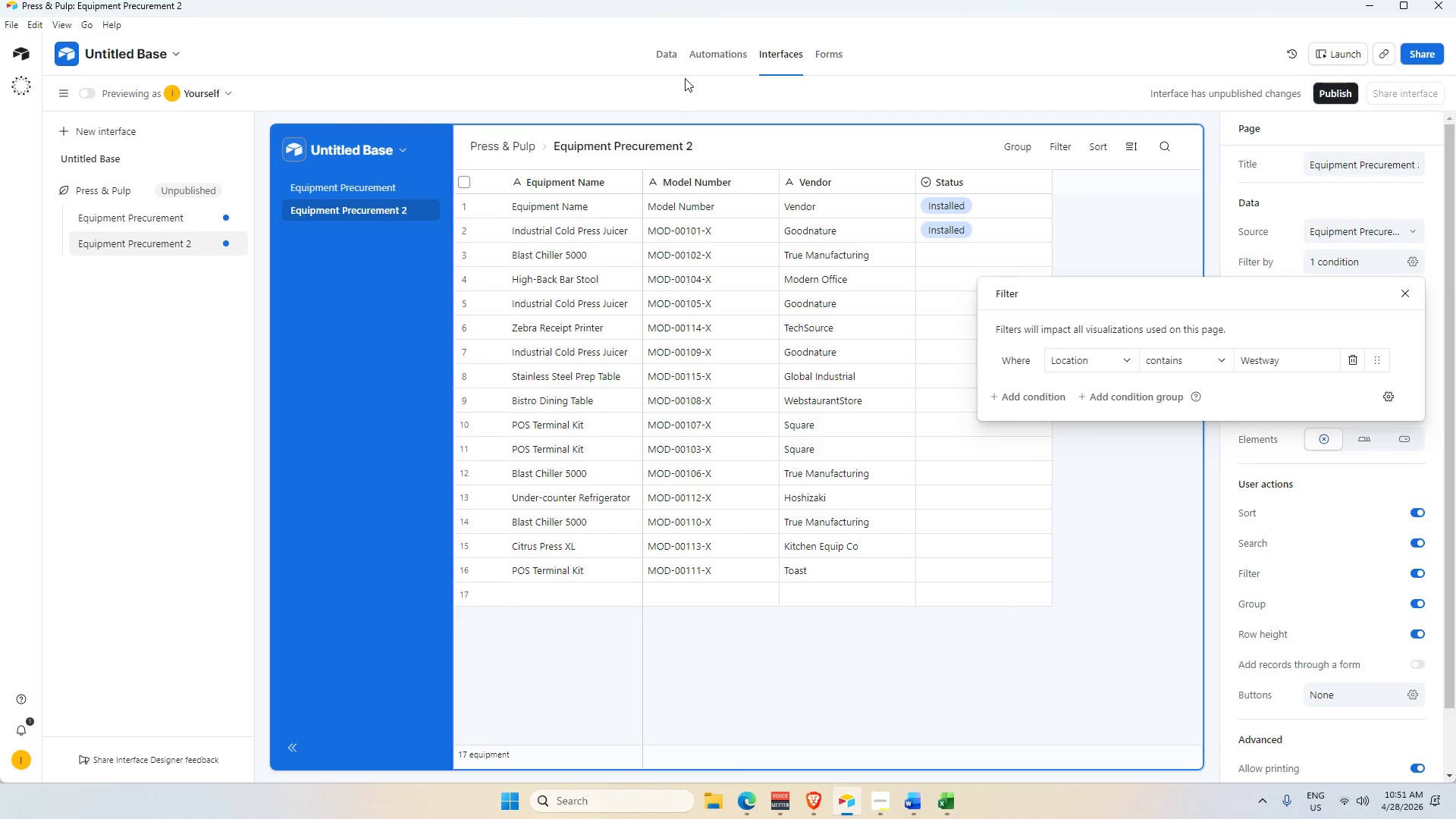 
left_click([720, 54])
 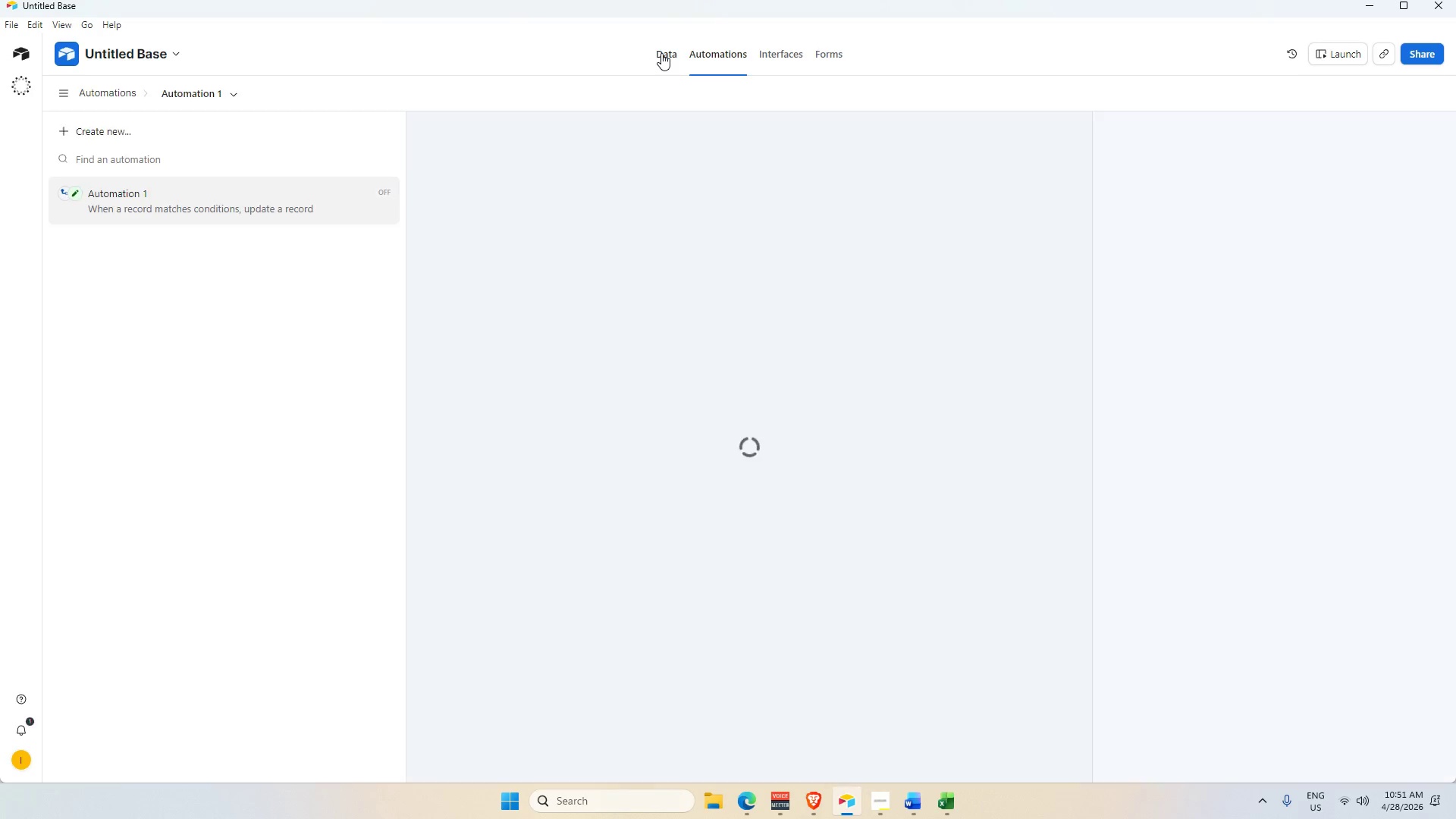 
left_click([661, 53])
 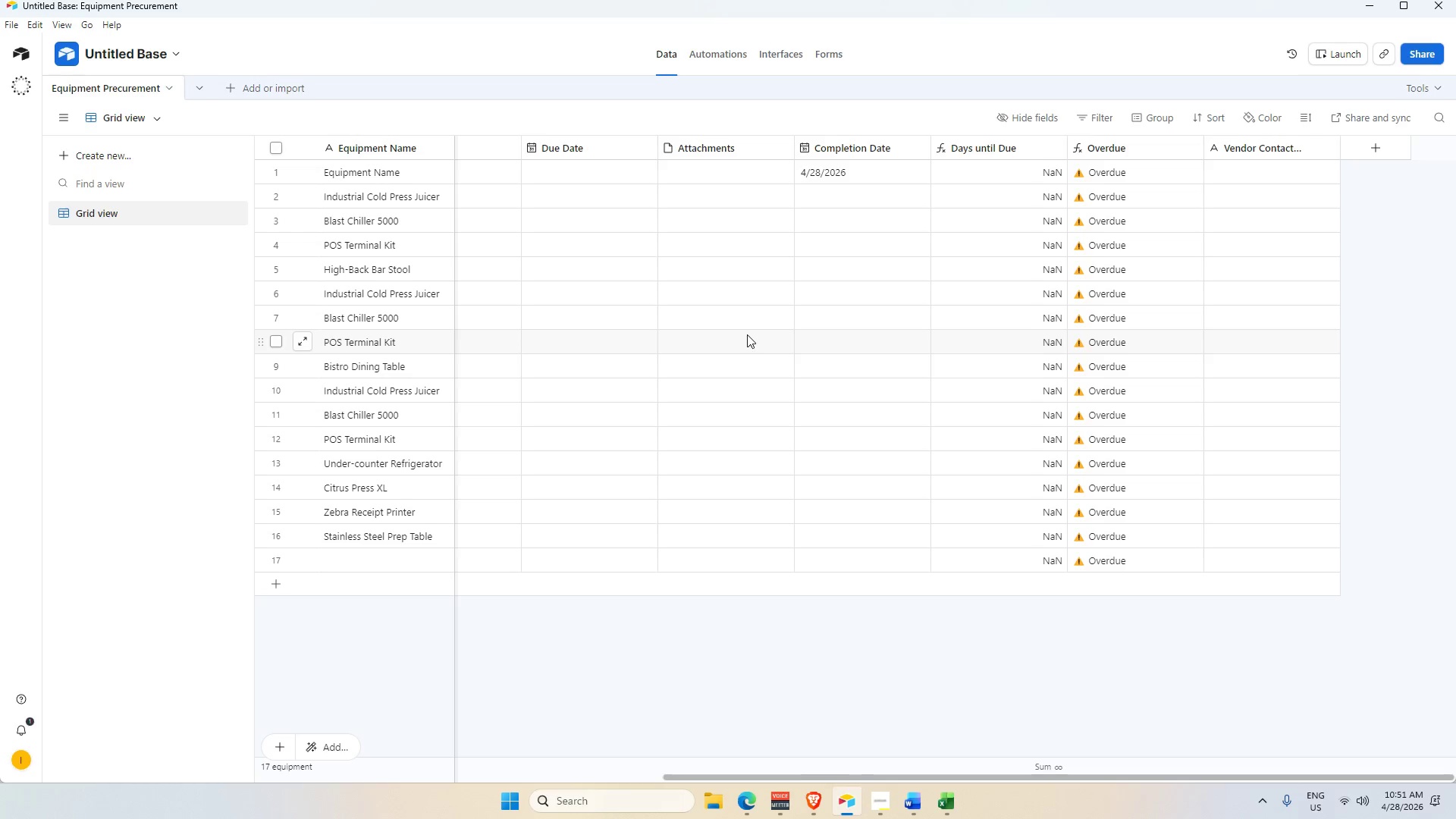 
key(Alt+Tab)
 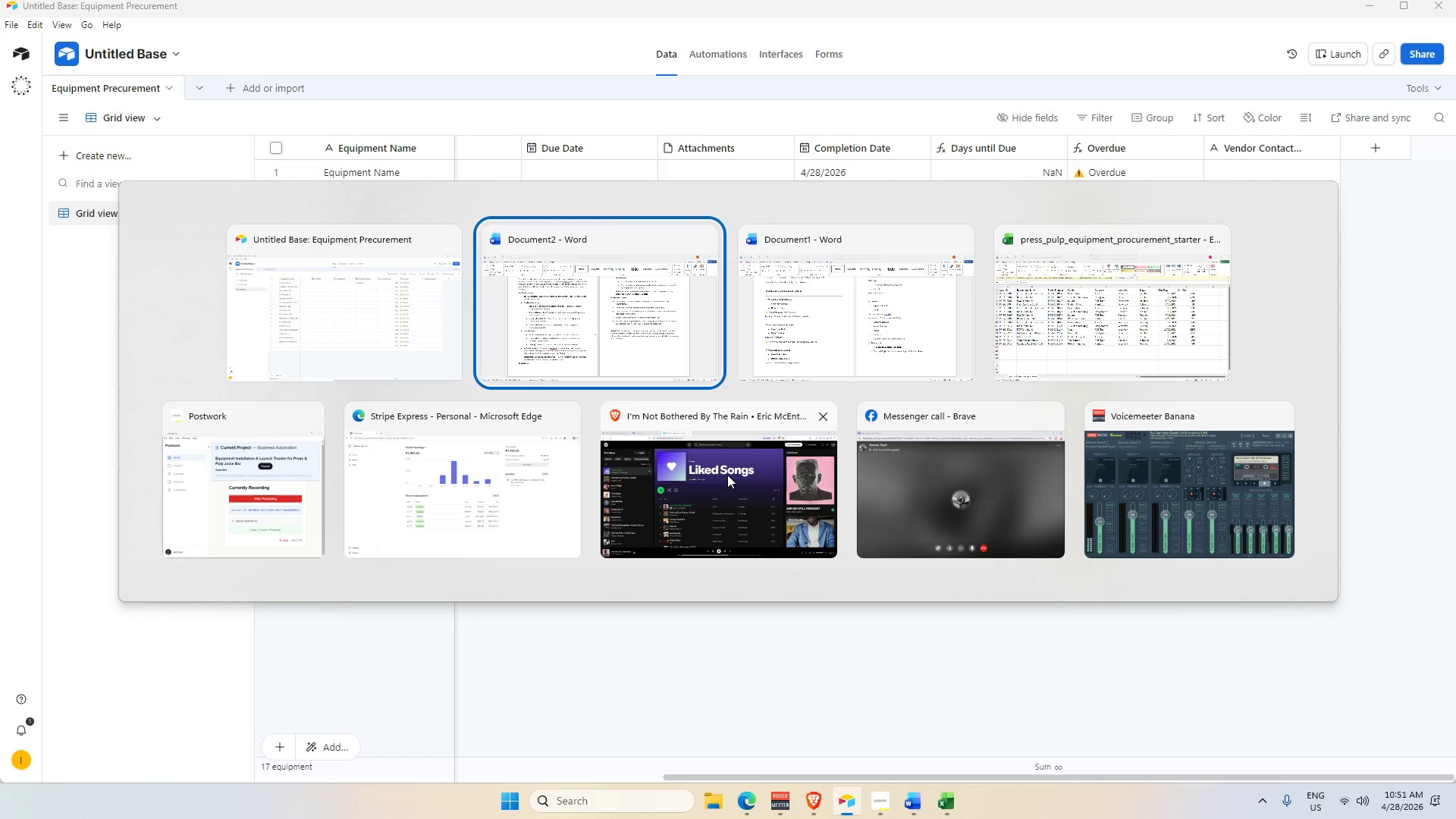 
key(Alt+Tab)
 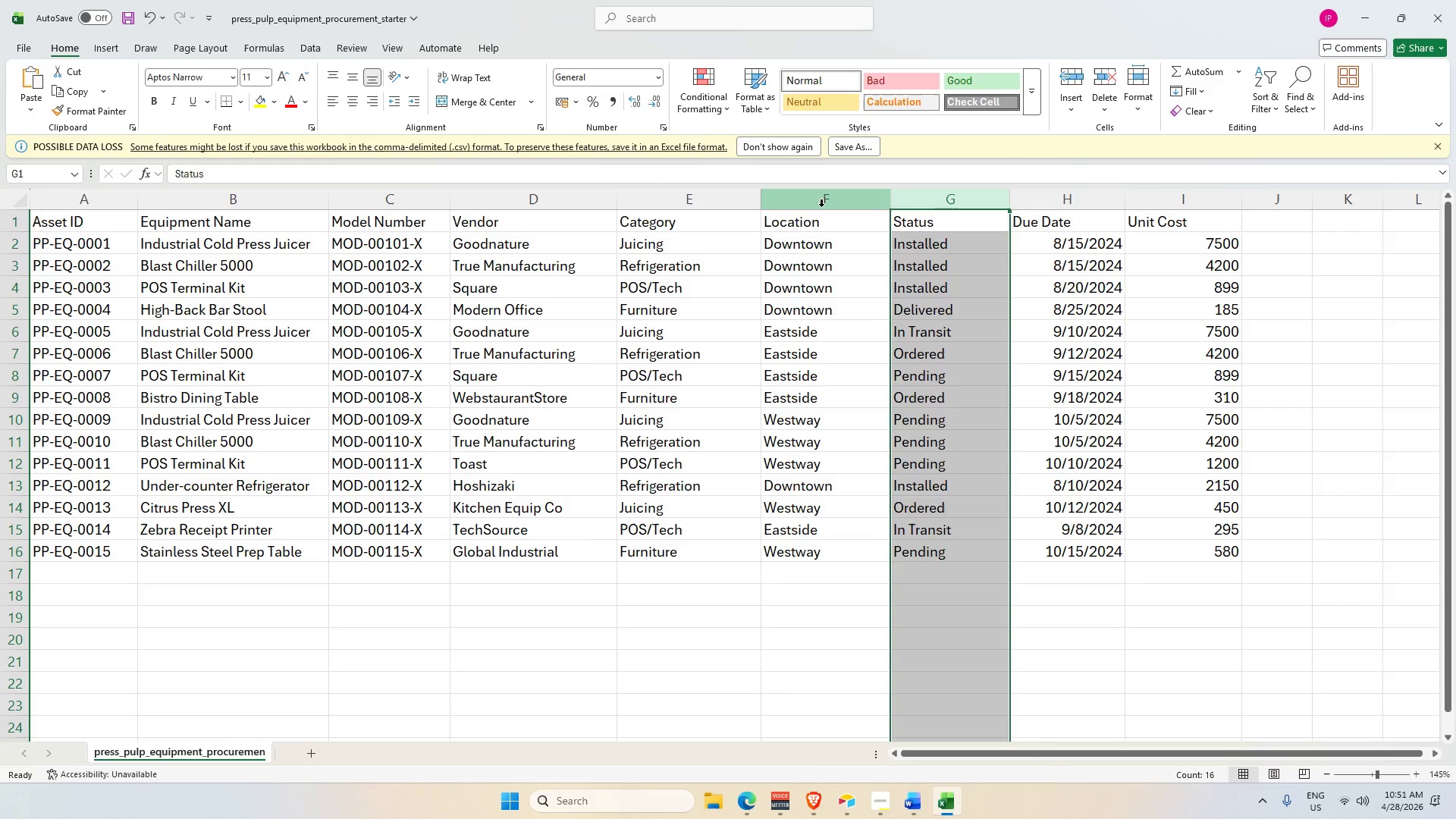 
key(Control+C)
 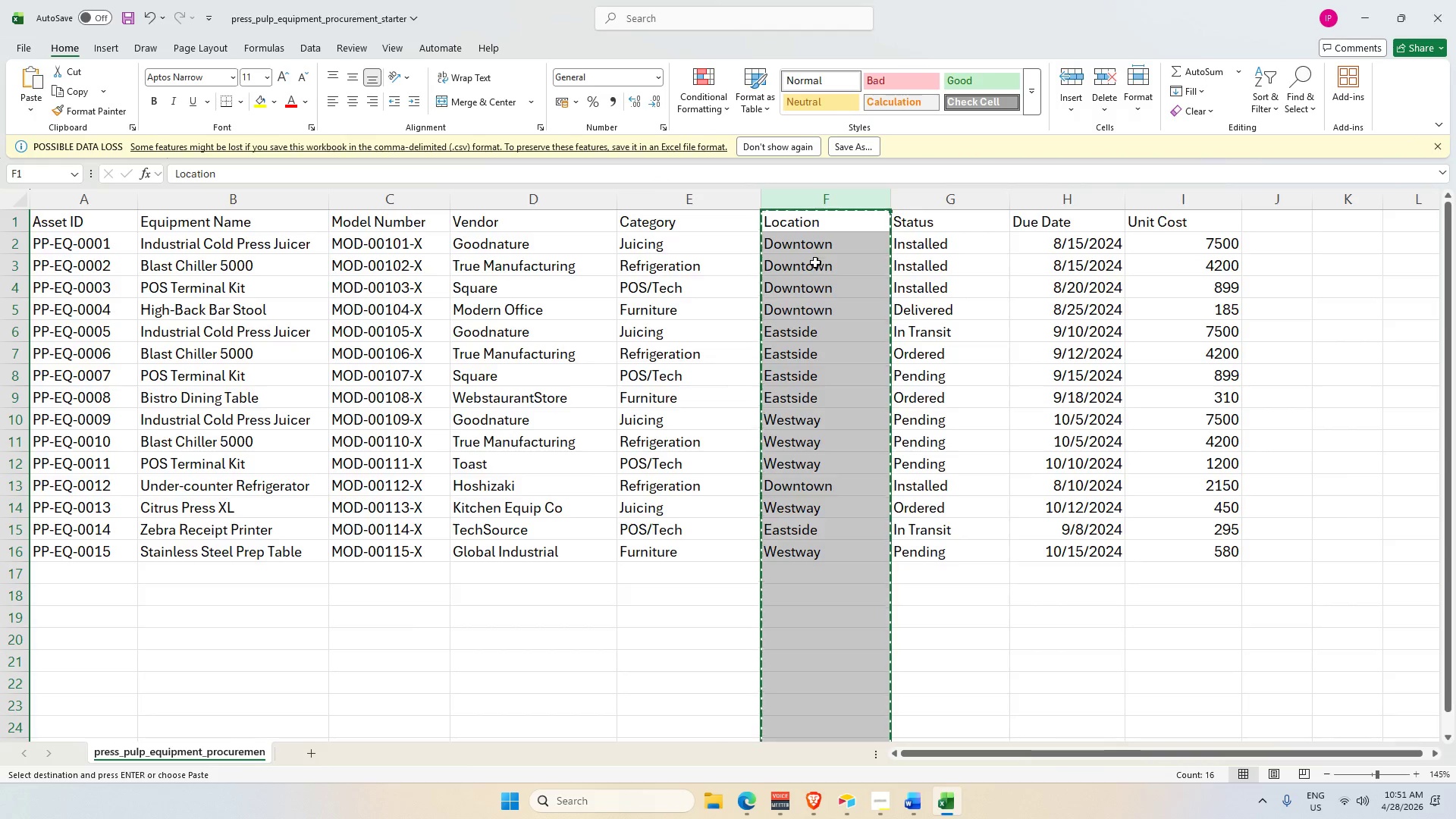 
key(Alt+Tab)
 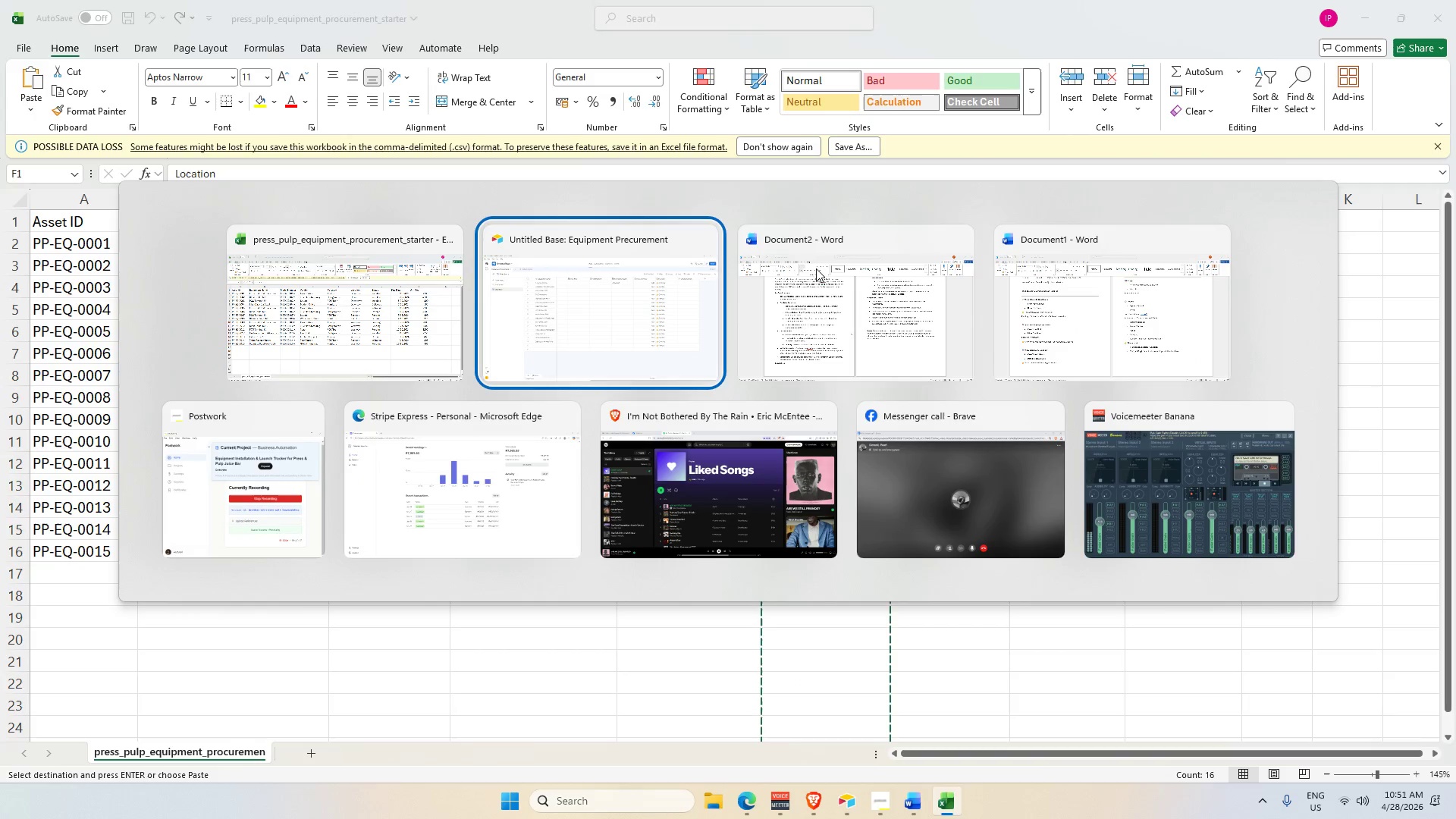 
left_click_drag(start_coordinate=[964, 776], to_coordinate=[549, 743])
 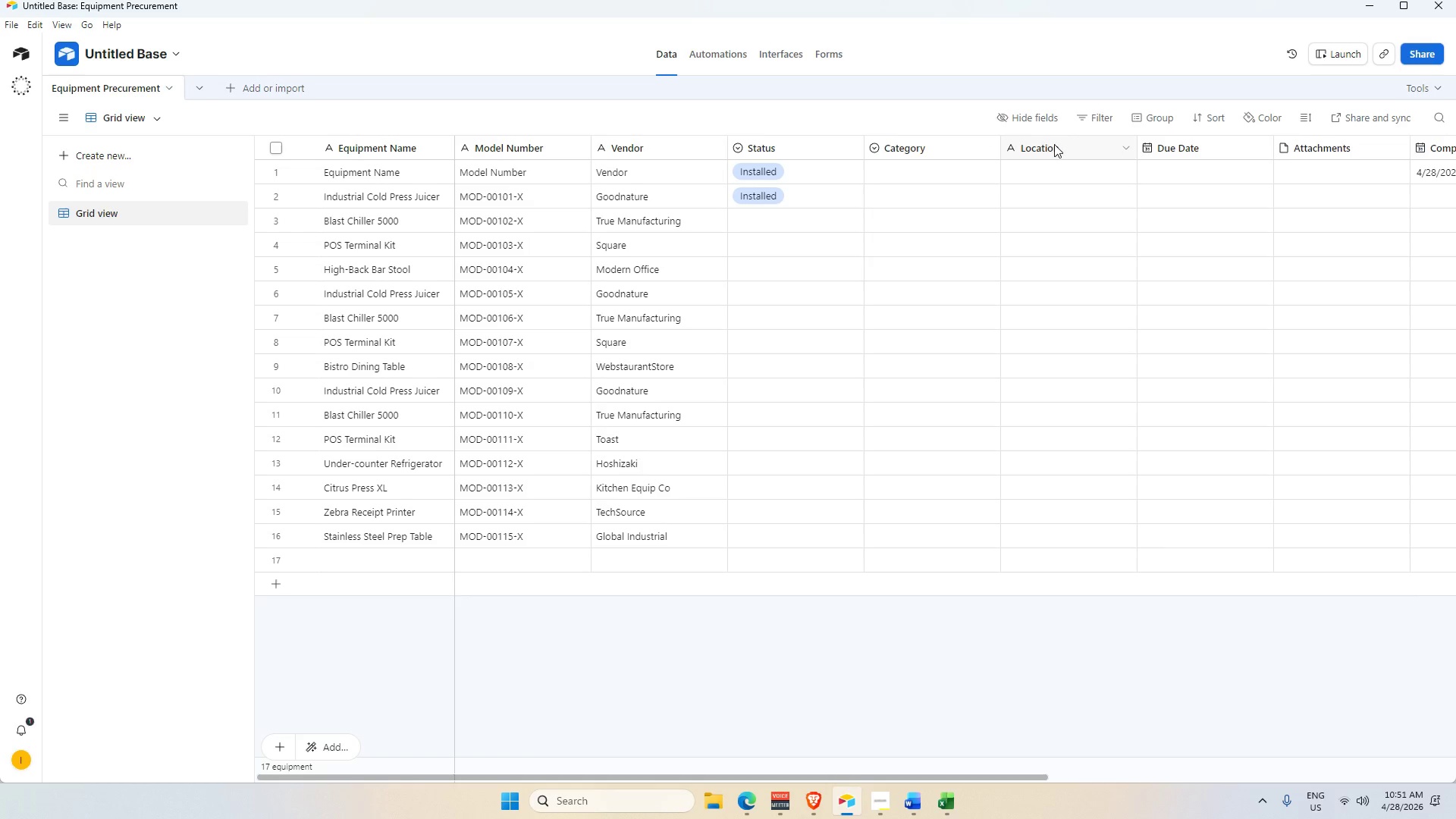 
left_click([1051, 148])
 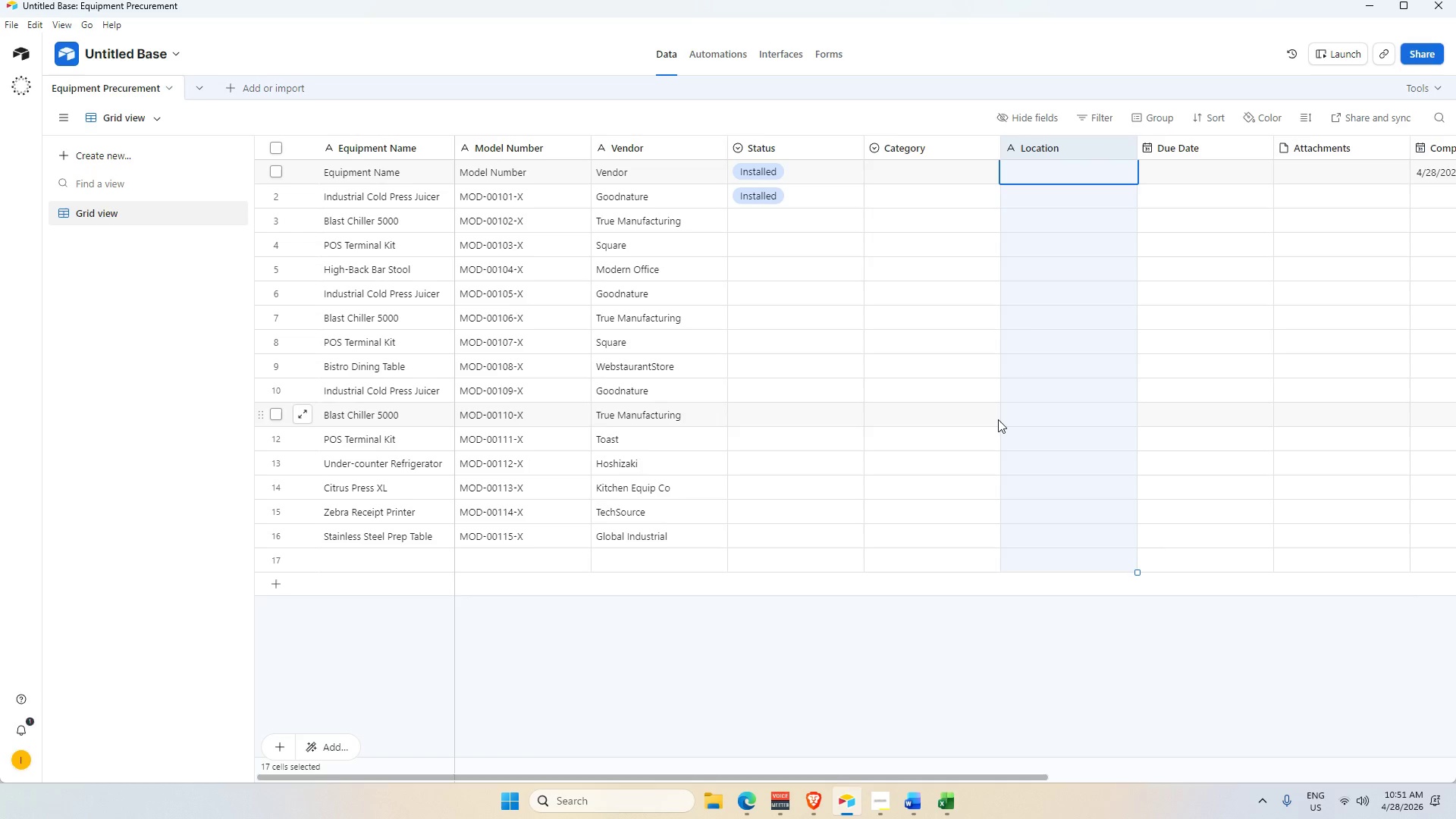 
key(Control+V)
 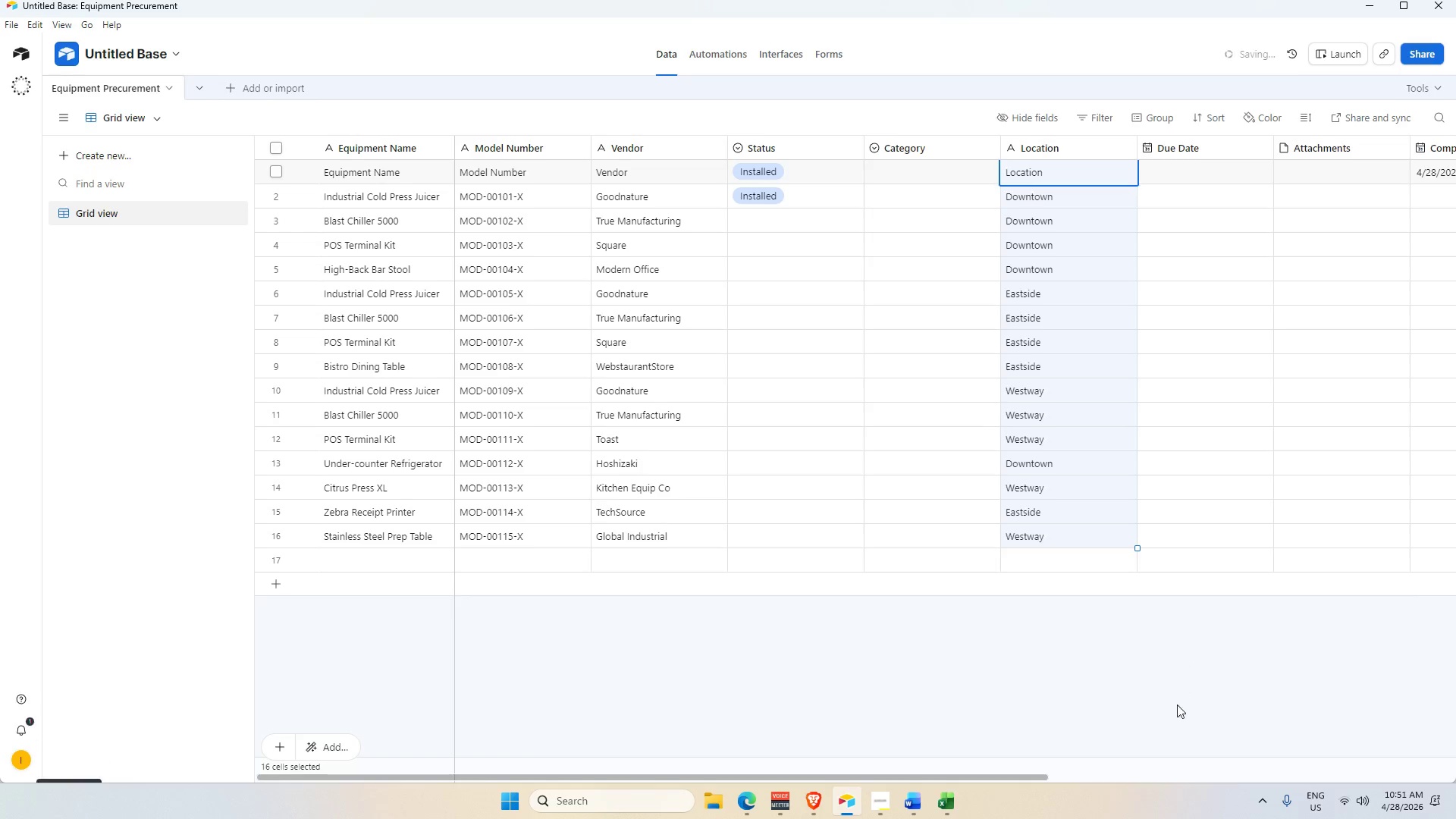 
left_click([1180, 708])
 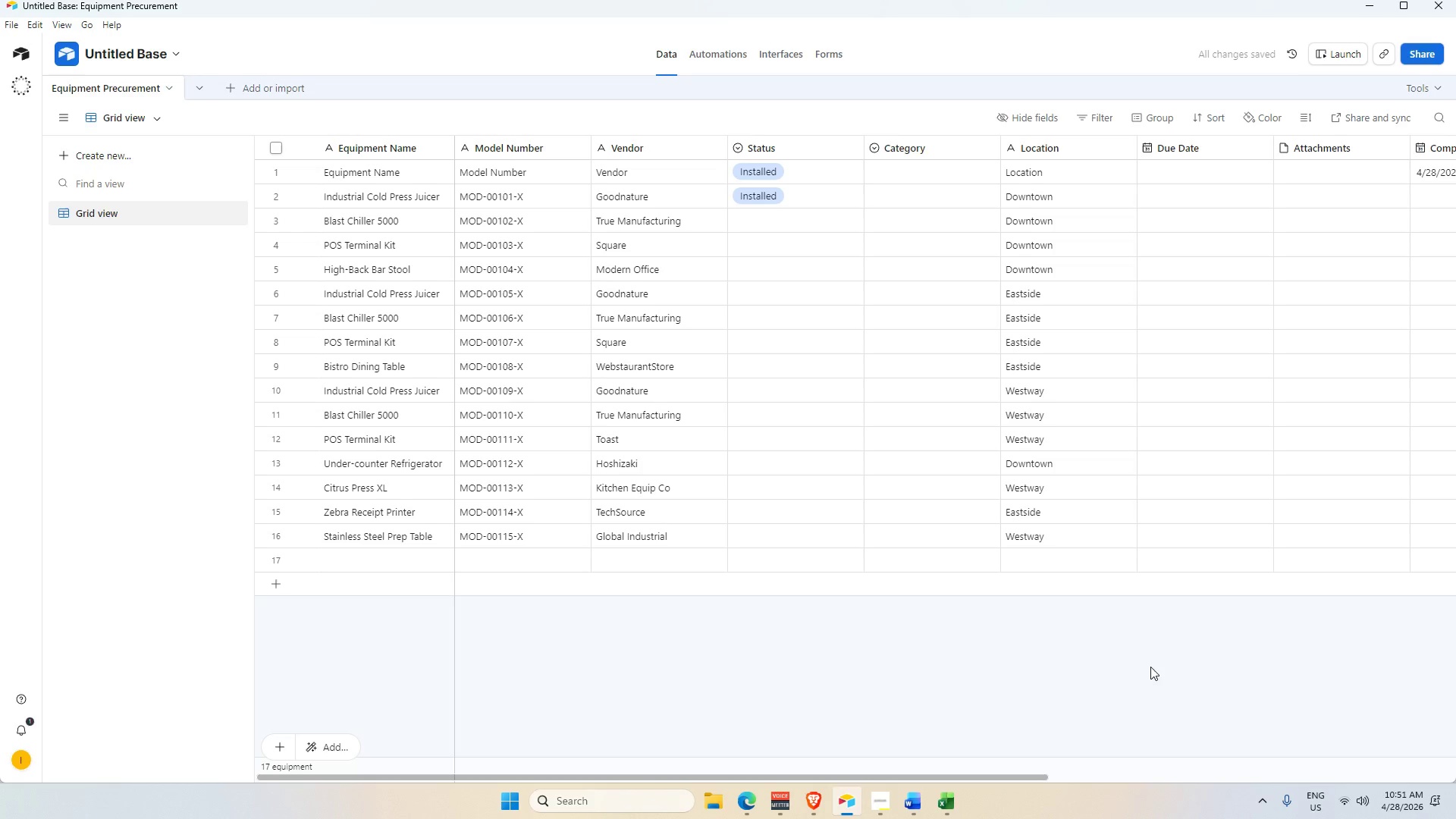 
key(Alt+AltLeft)
 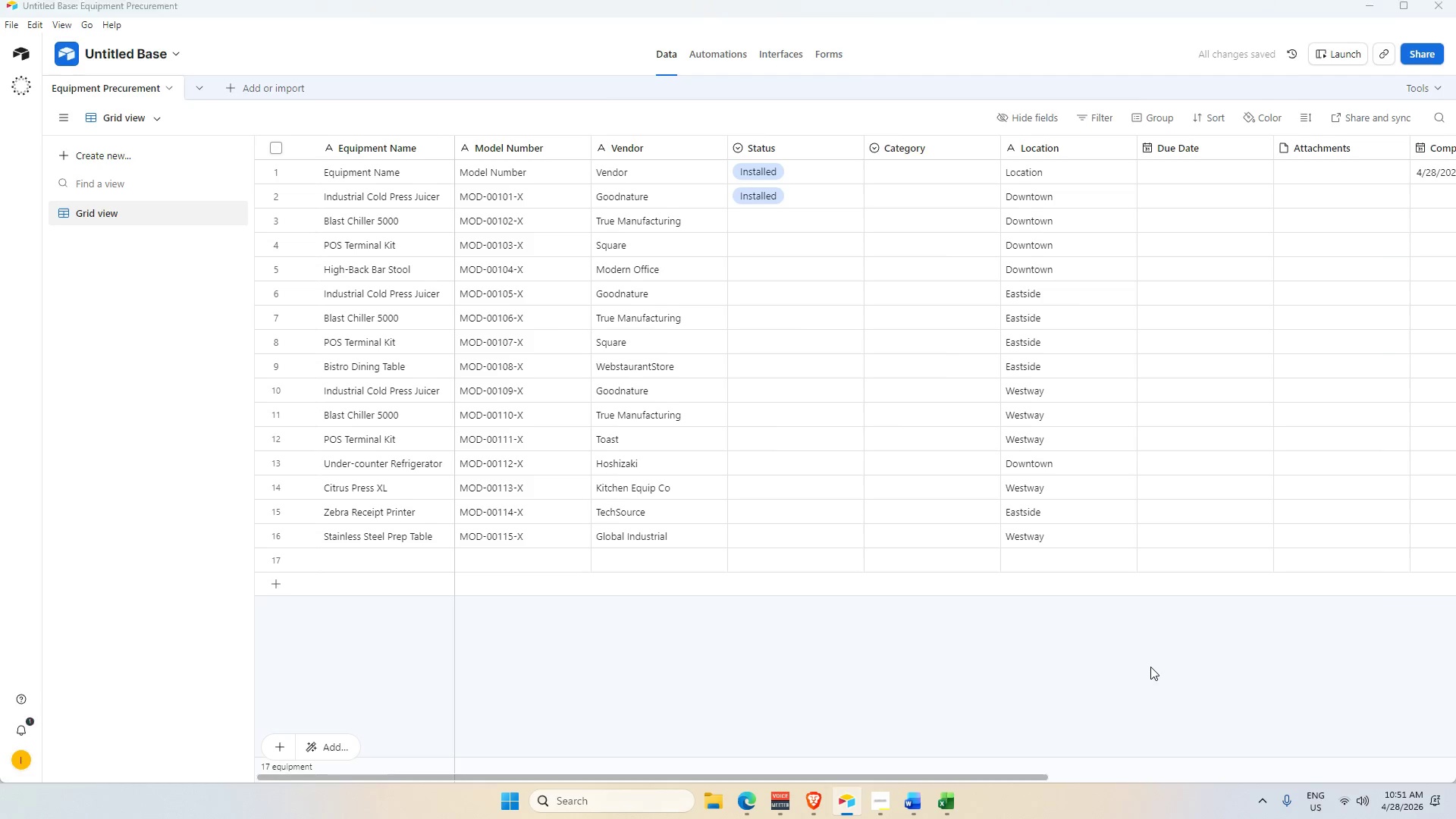 
key(Alt+Tab)
 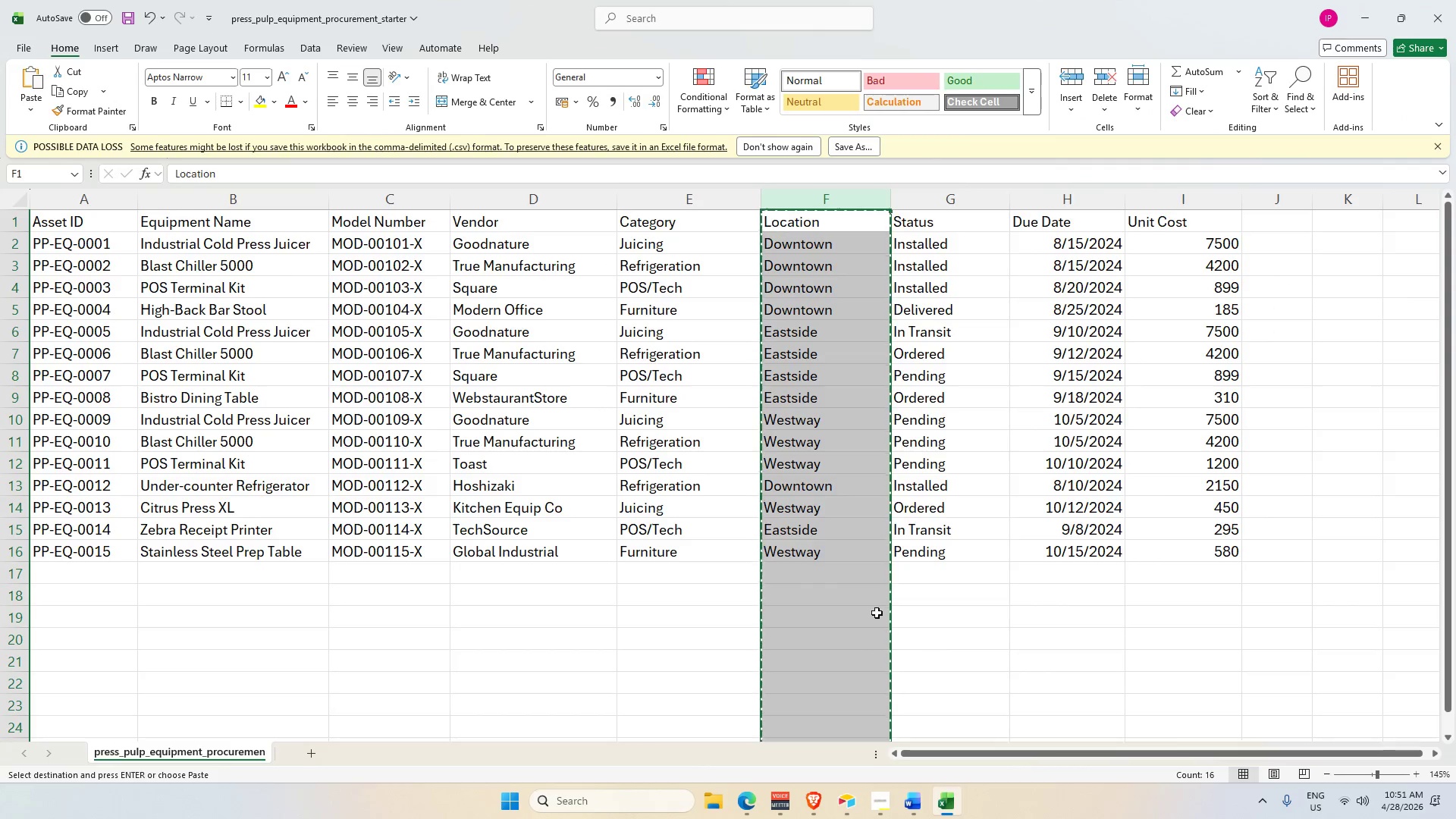 
key(Alt+AltLeft)
 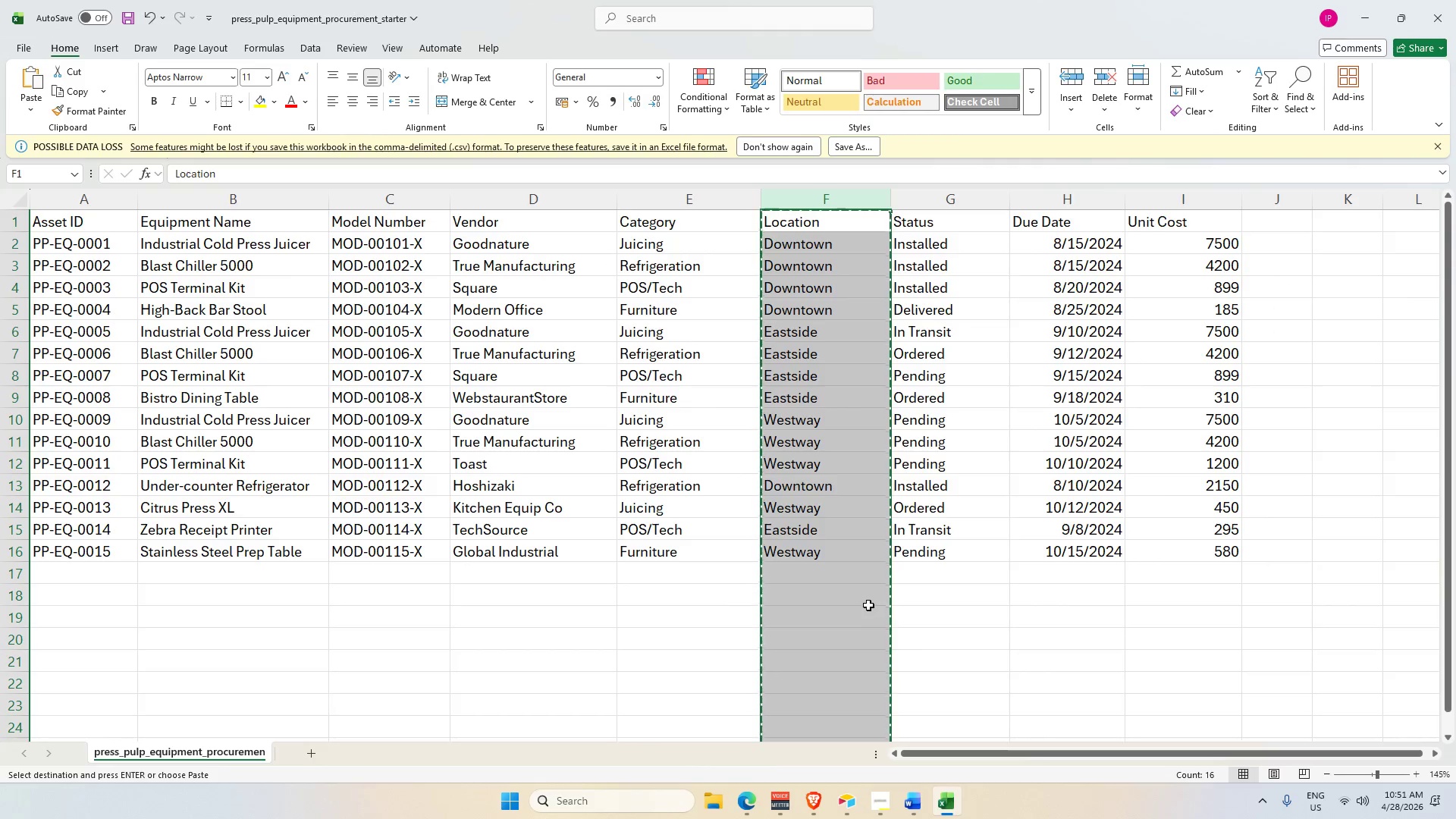 
key(Alt+Tab)
 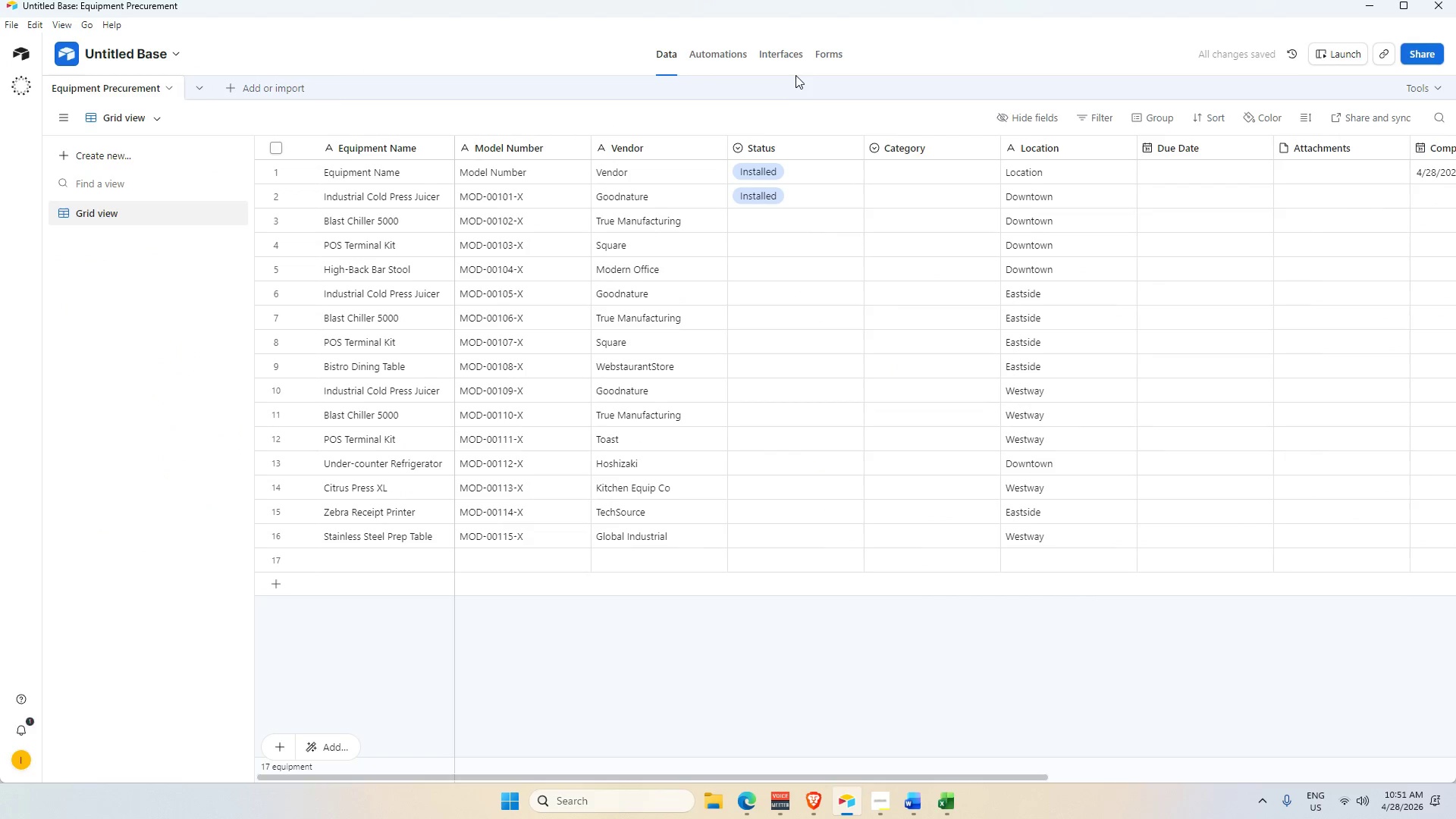 
left_click([701, 55])
 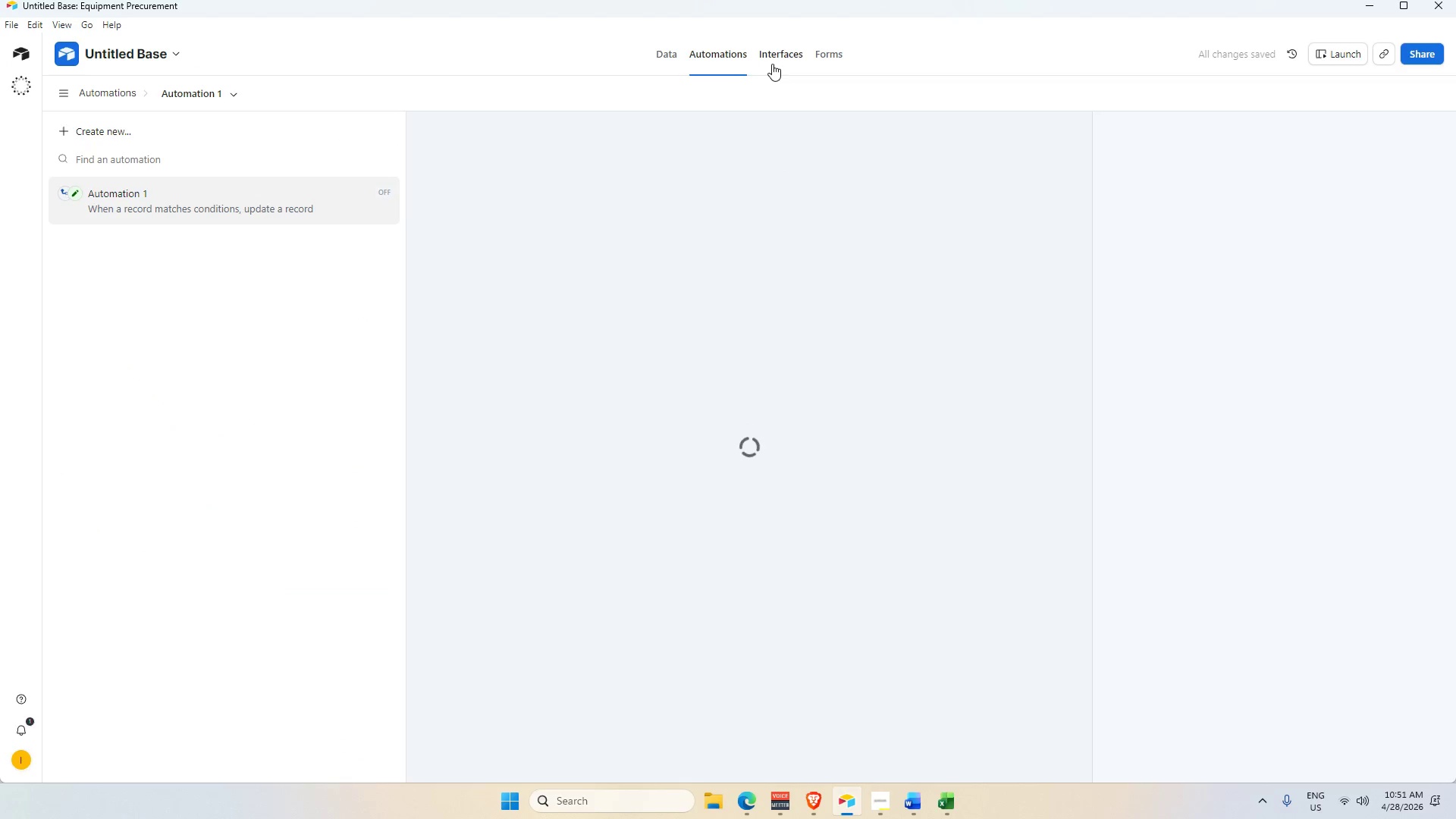 
left_click([772, 51])
 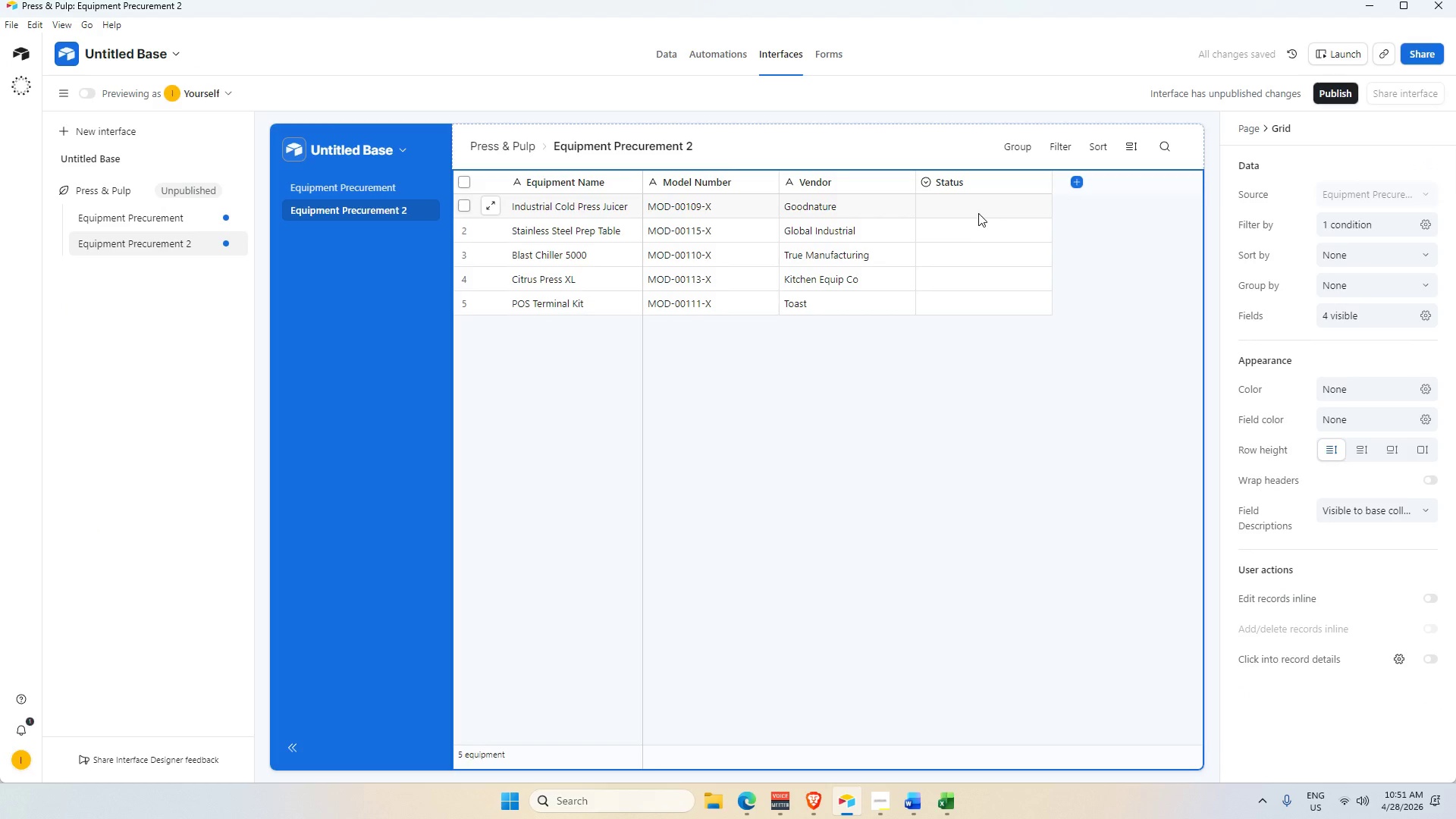 
wait(6.16)
 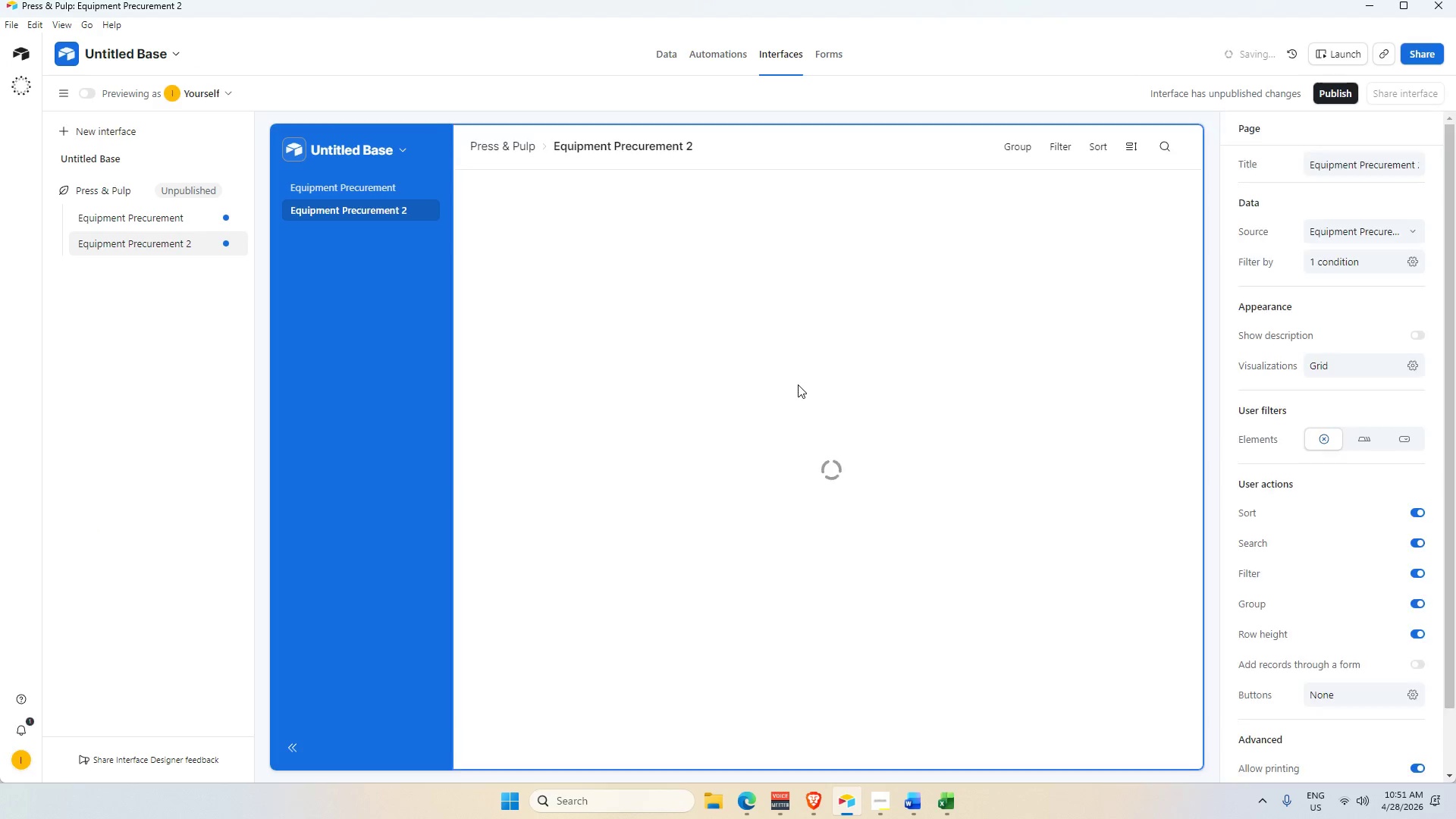 
key(Alt+Tab)
 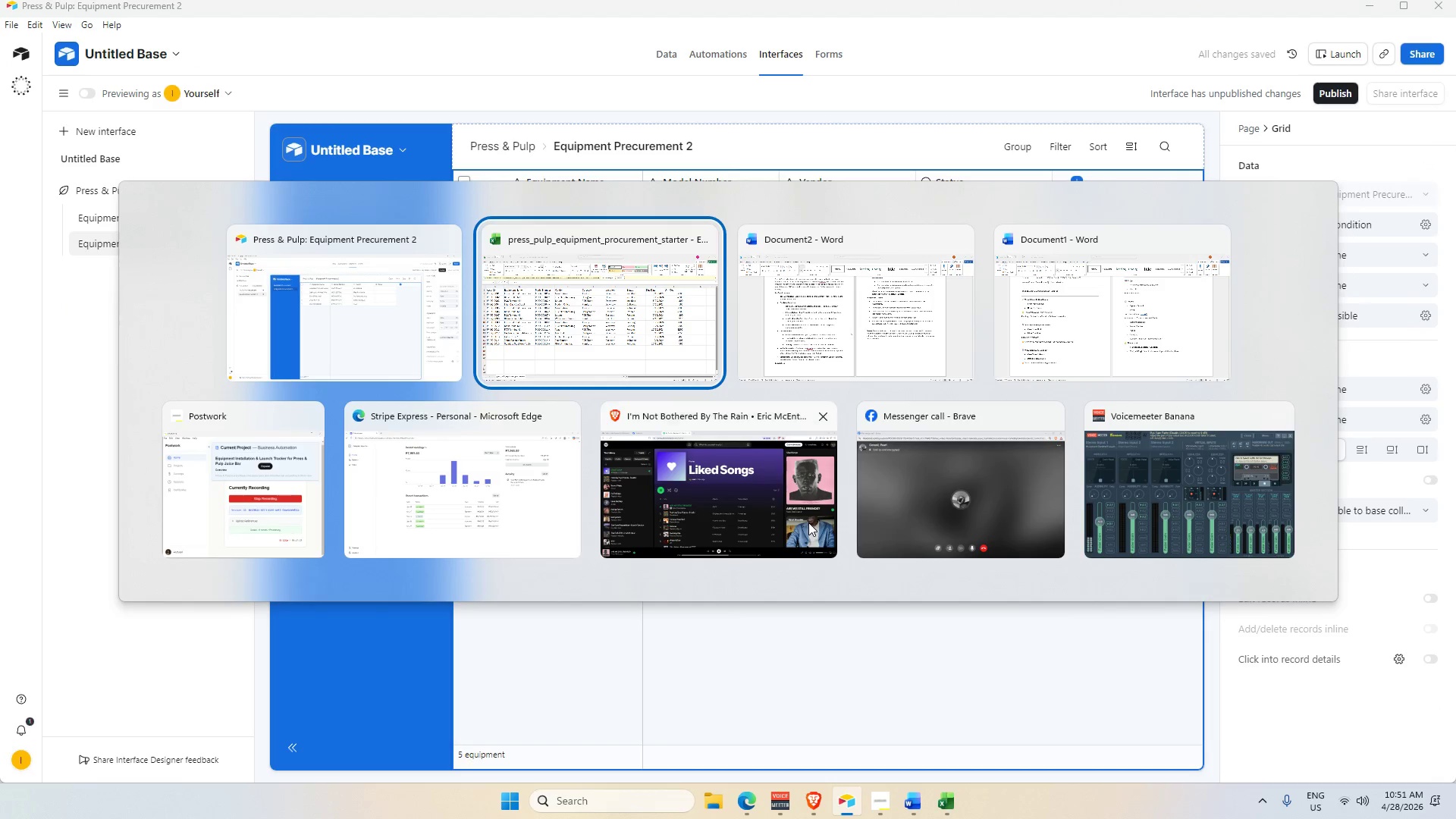 
key(Alt+Tab)
 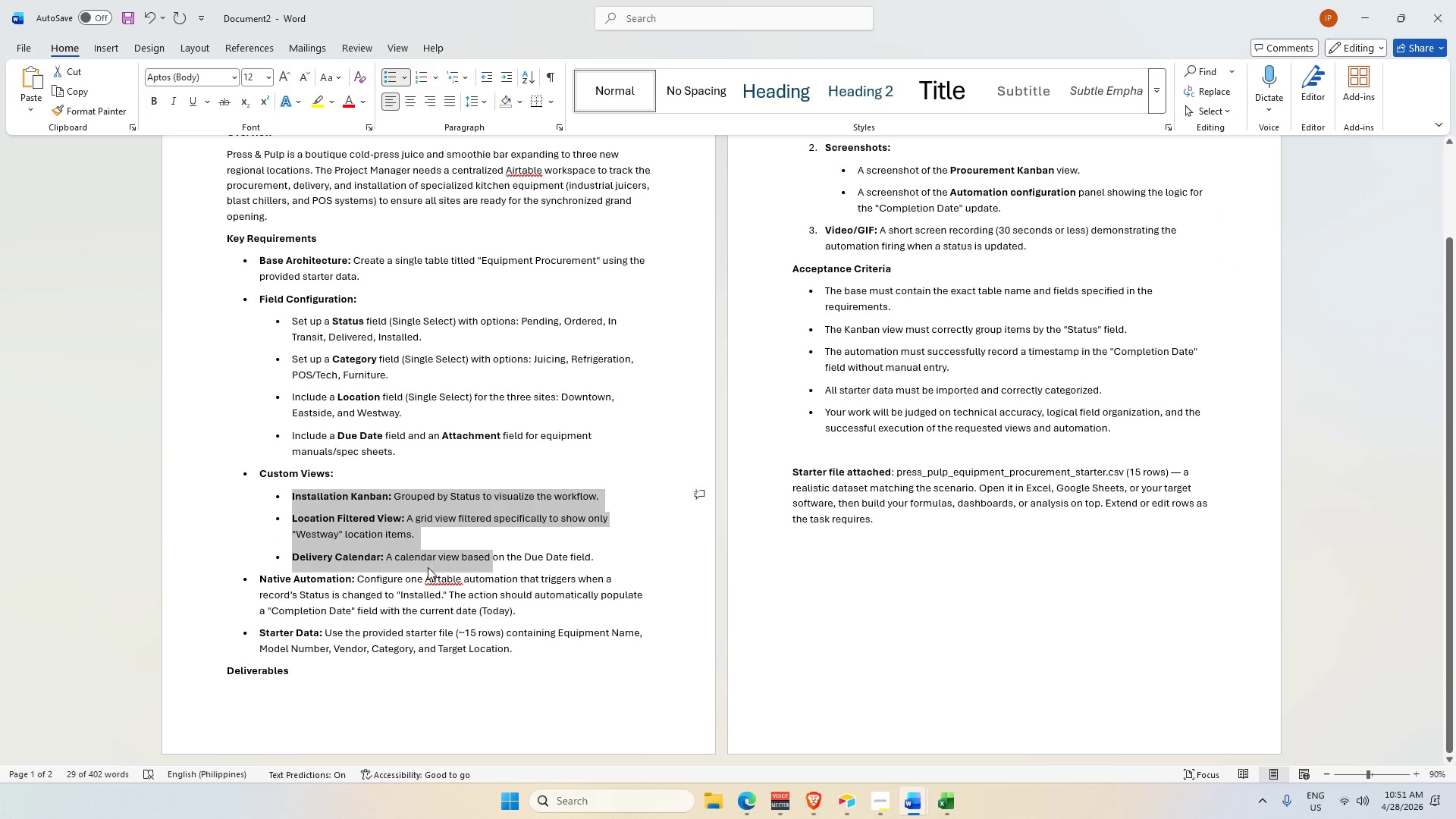 
wait(5.38)
 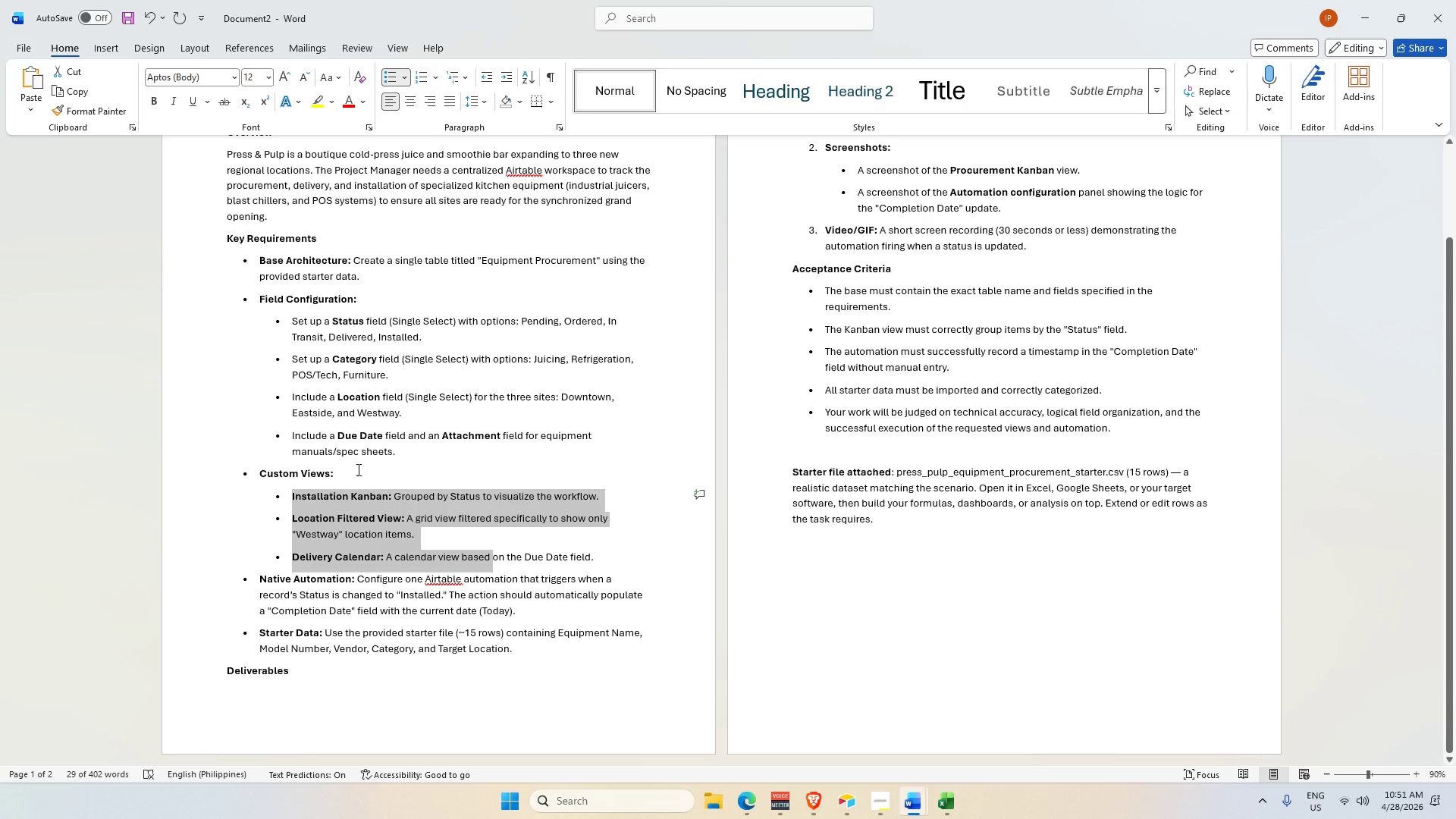 
key(Alt+Tab)
 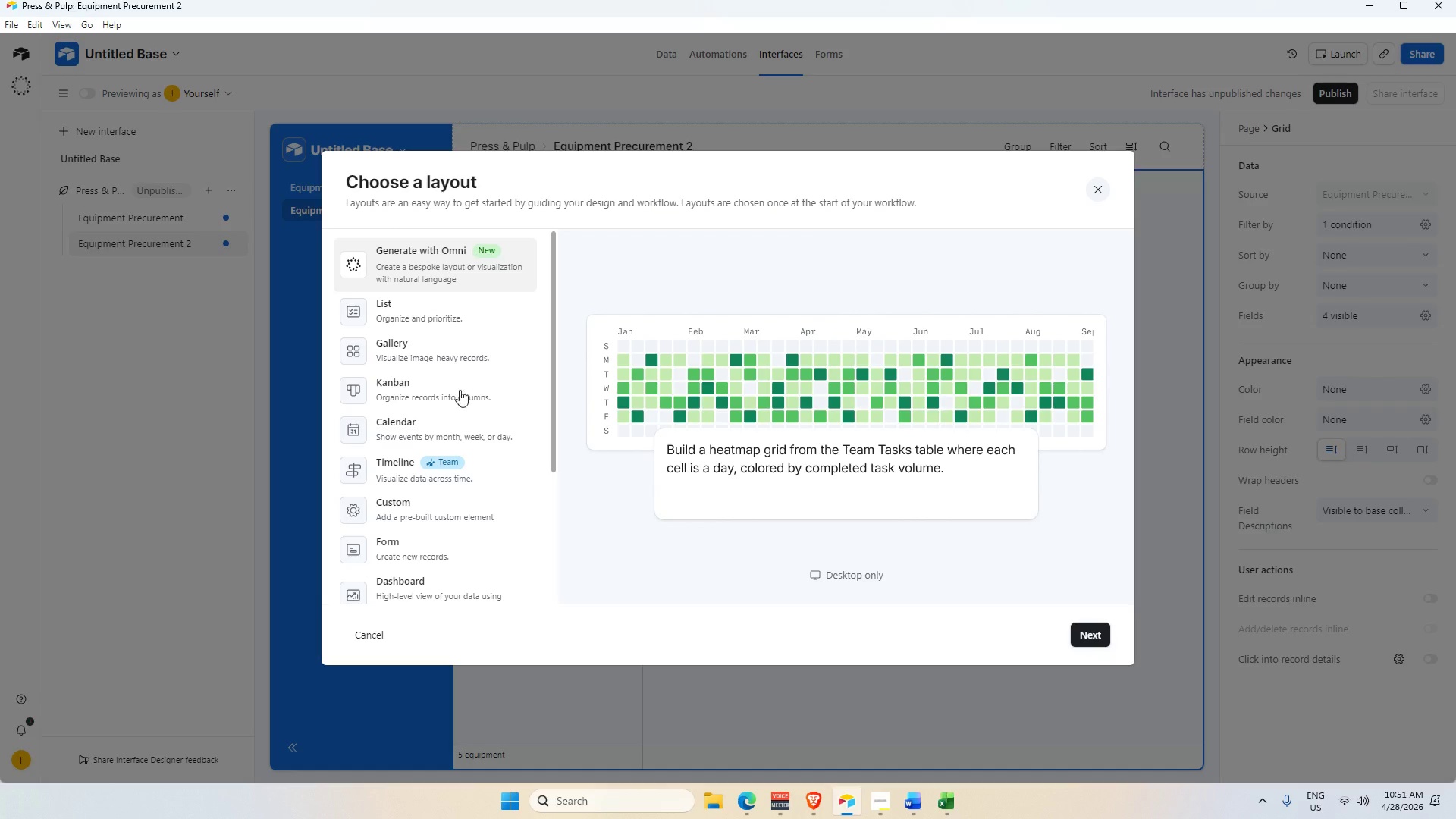 
left_click([398, 433])
 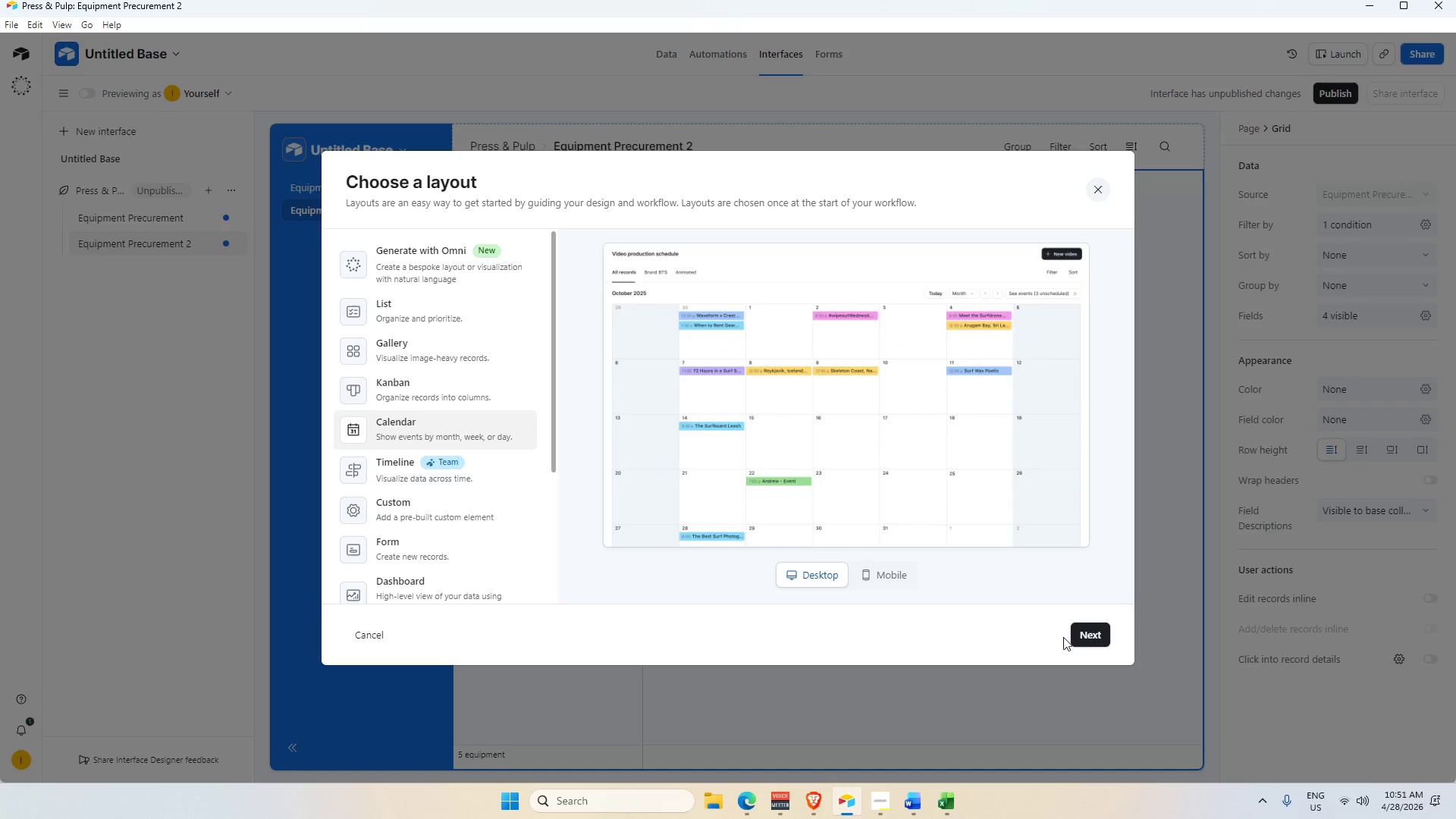 
left_click([1103, 637])
 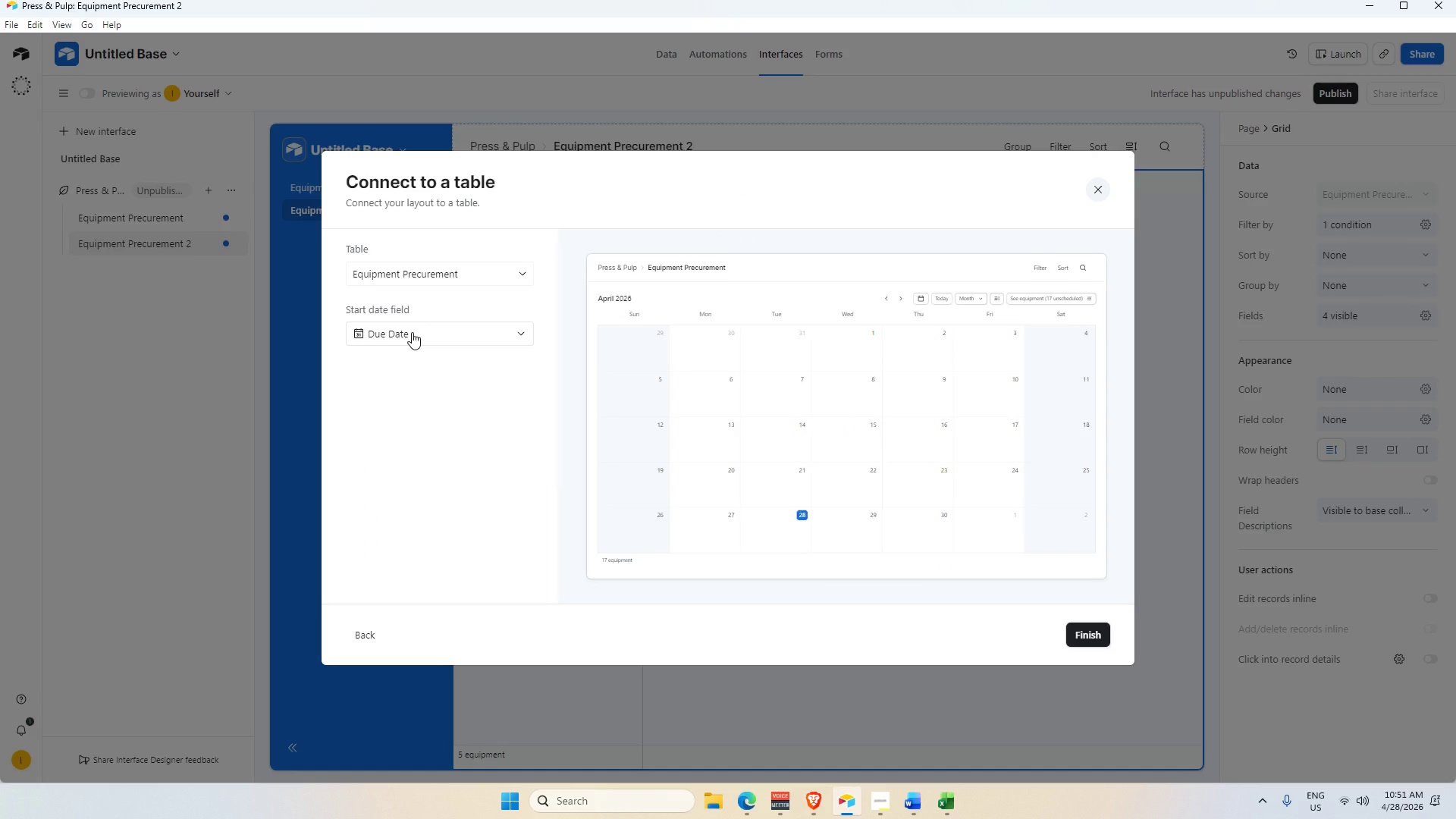 
key(Alt+Tab)
 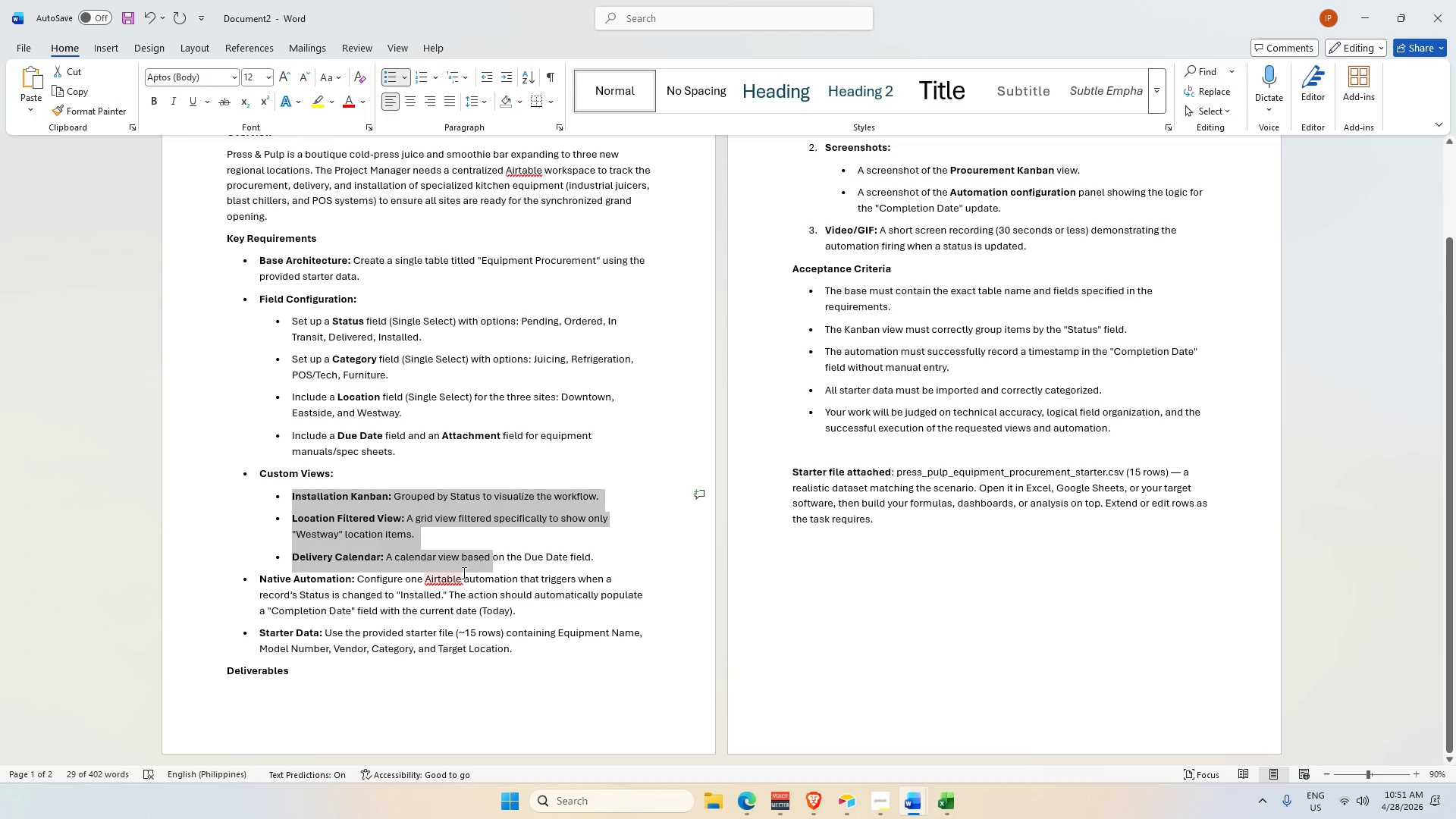 
key(Alt+Tab)
 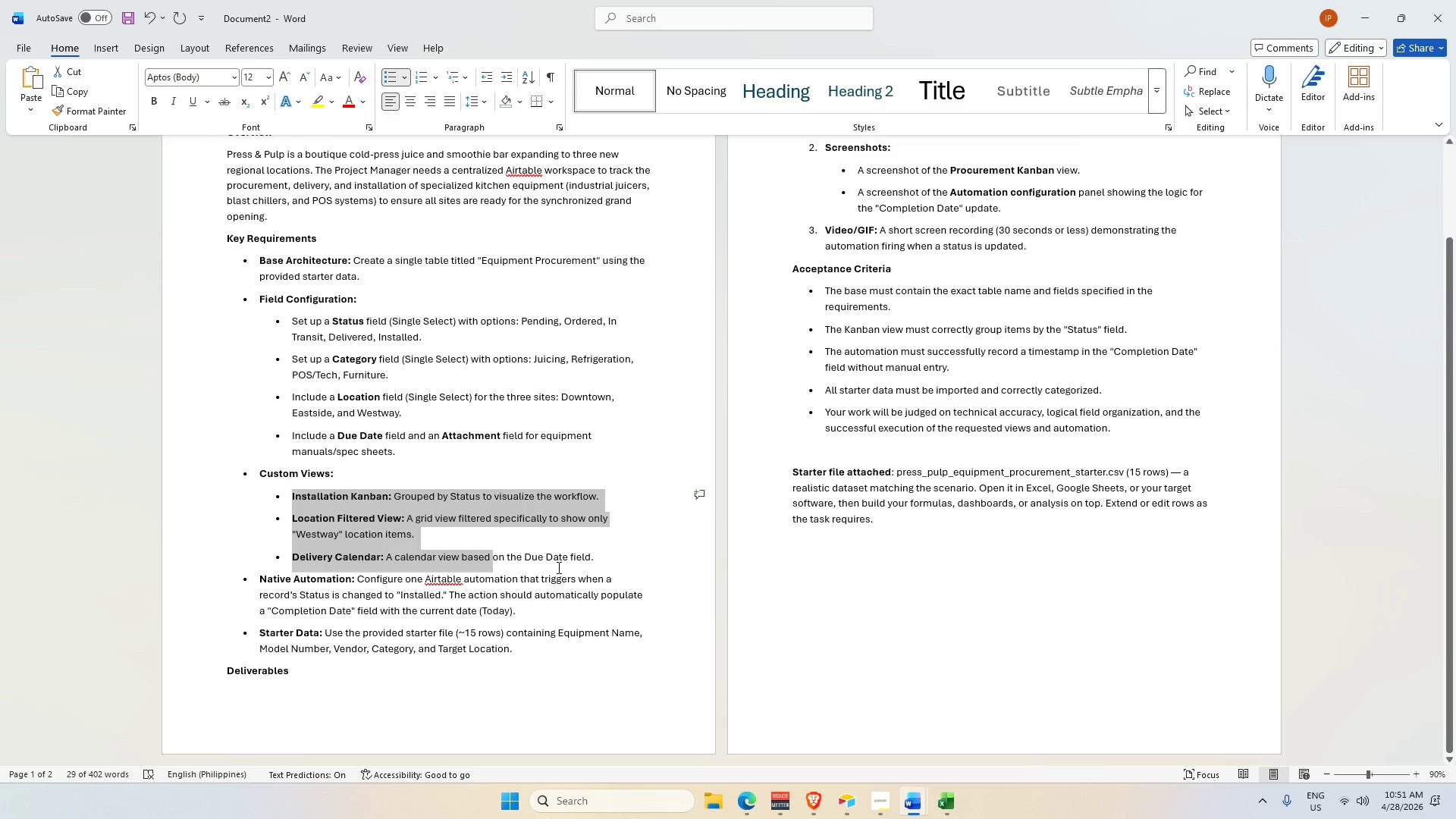 
left_click([1094, 635])
 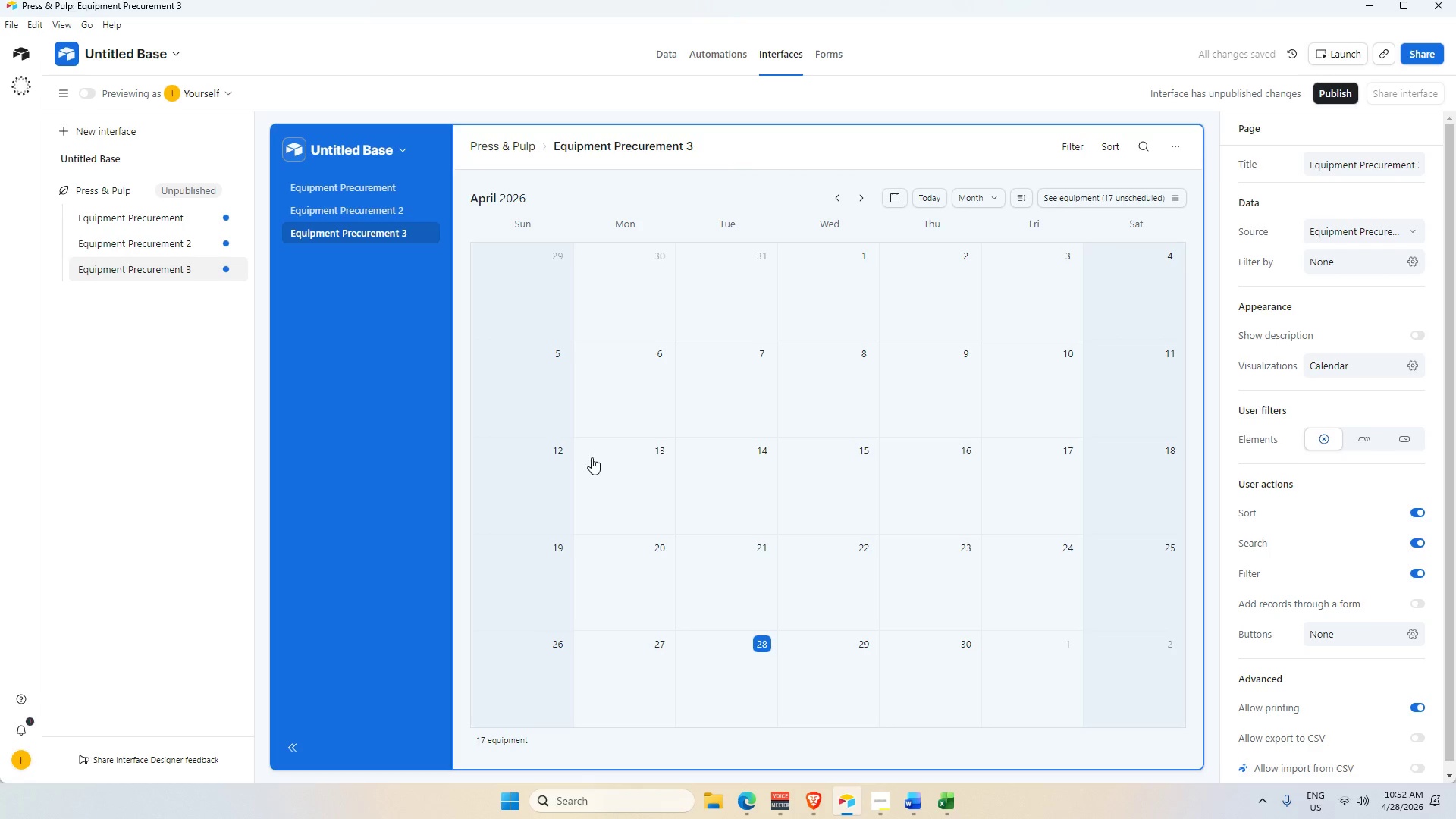 
key(Alt+Tab)
 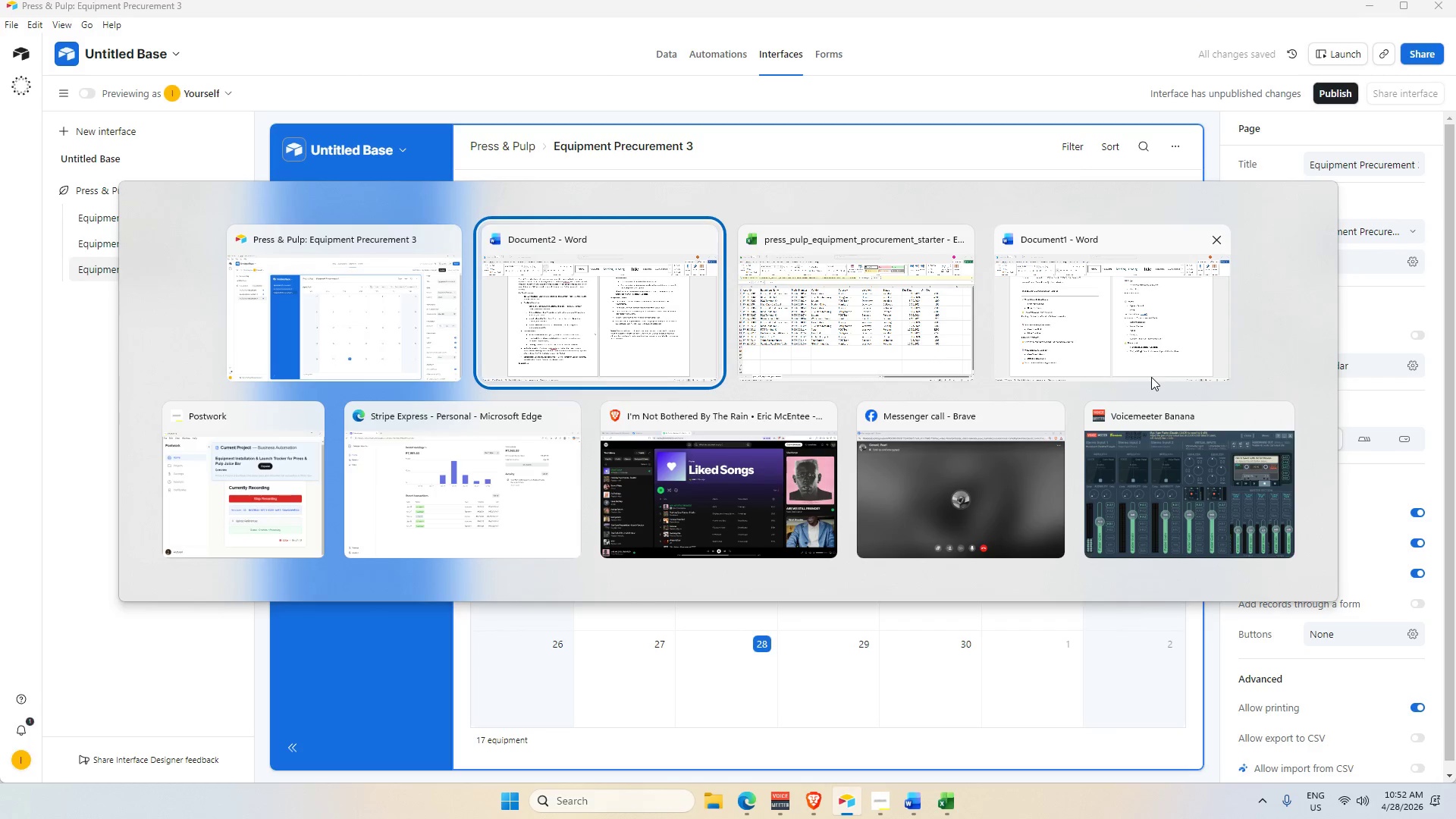 
key(Alt+Tab)
 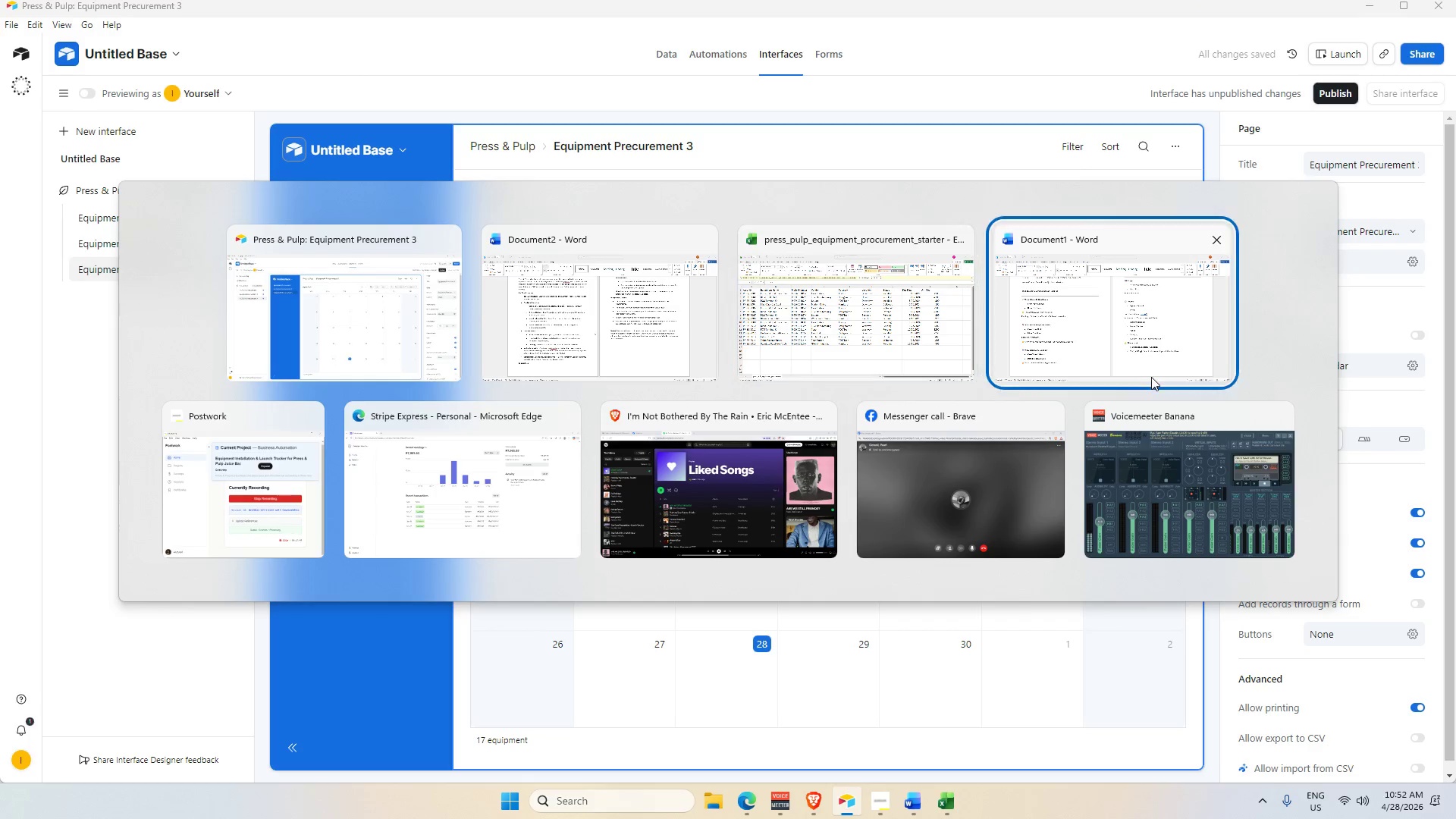 
key(Alt+Tab)
 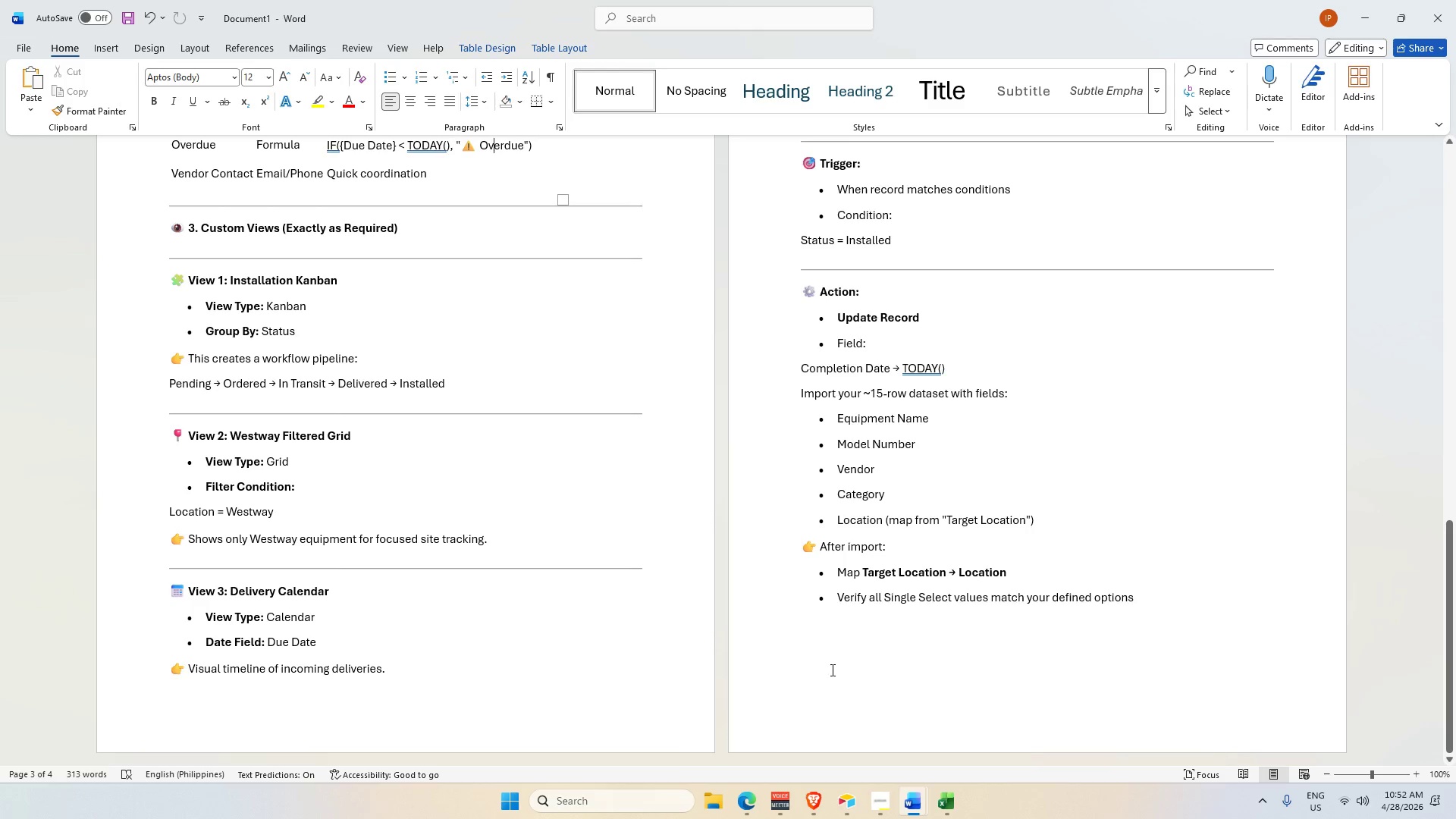 
key(Alt+Tab)
 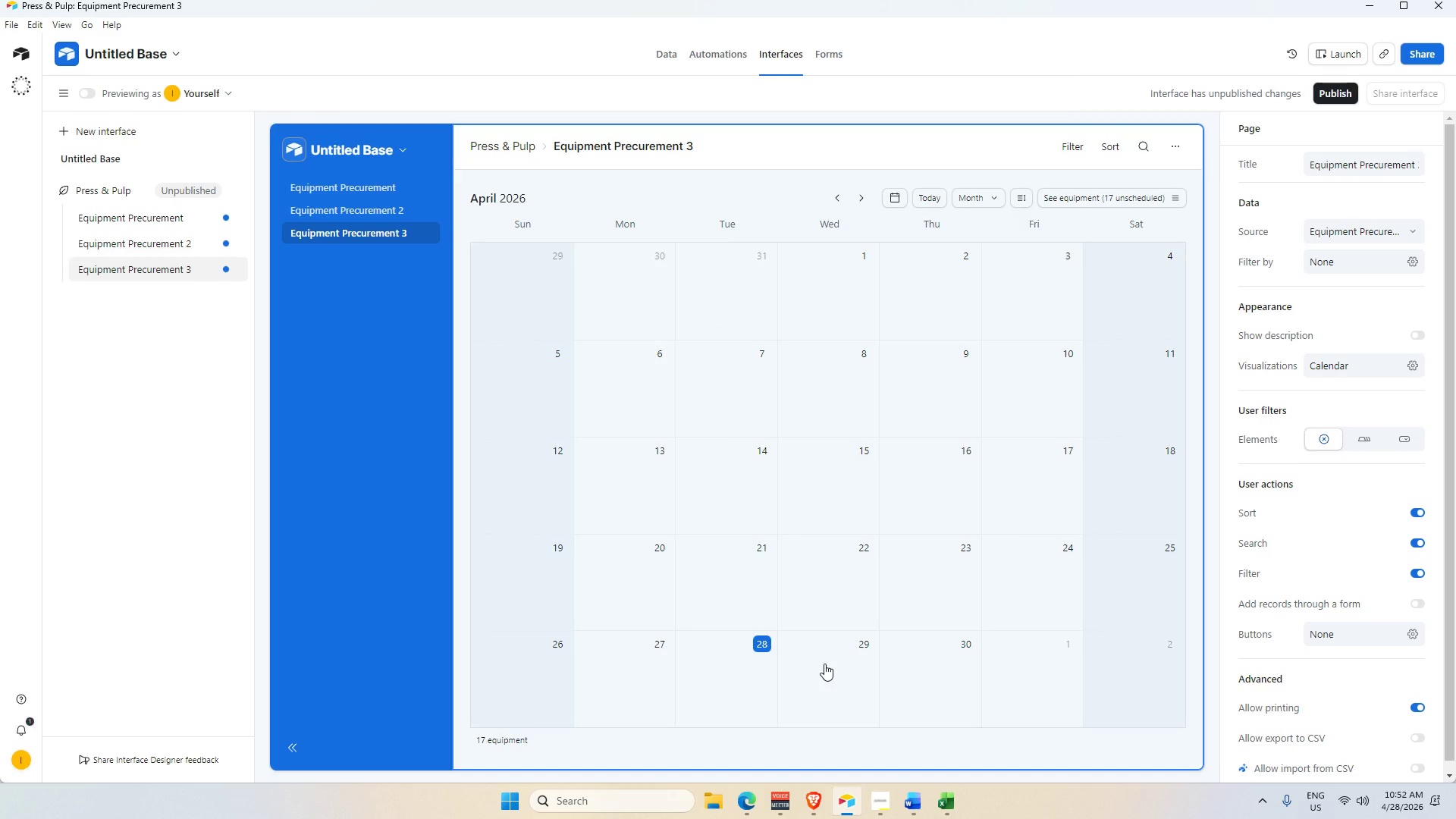 
left_click([407, 334])
 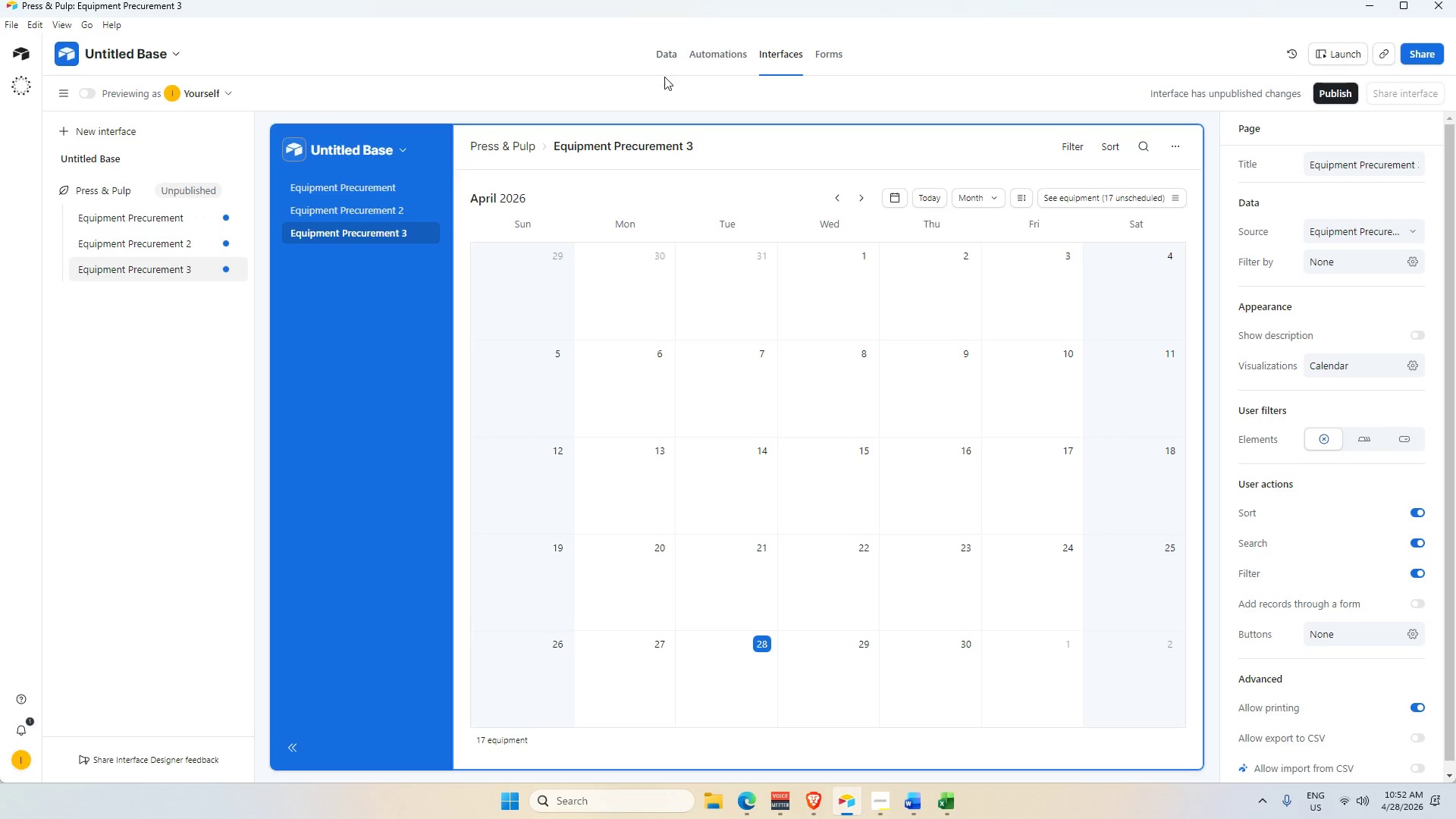 
scroll: coordinate [638, 89], scroll_direction: up, amount: 2.0
 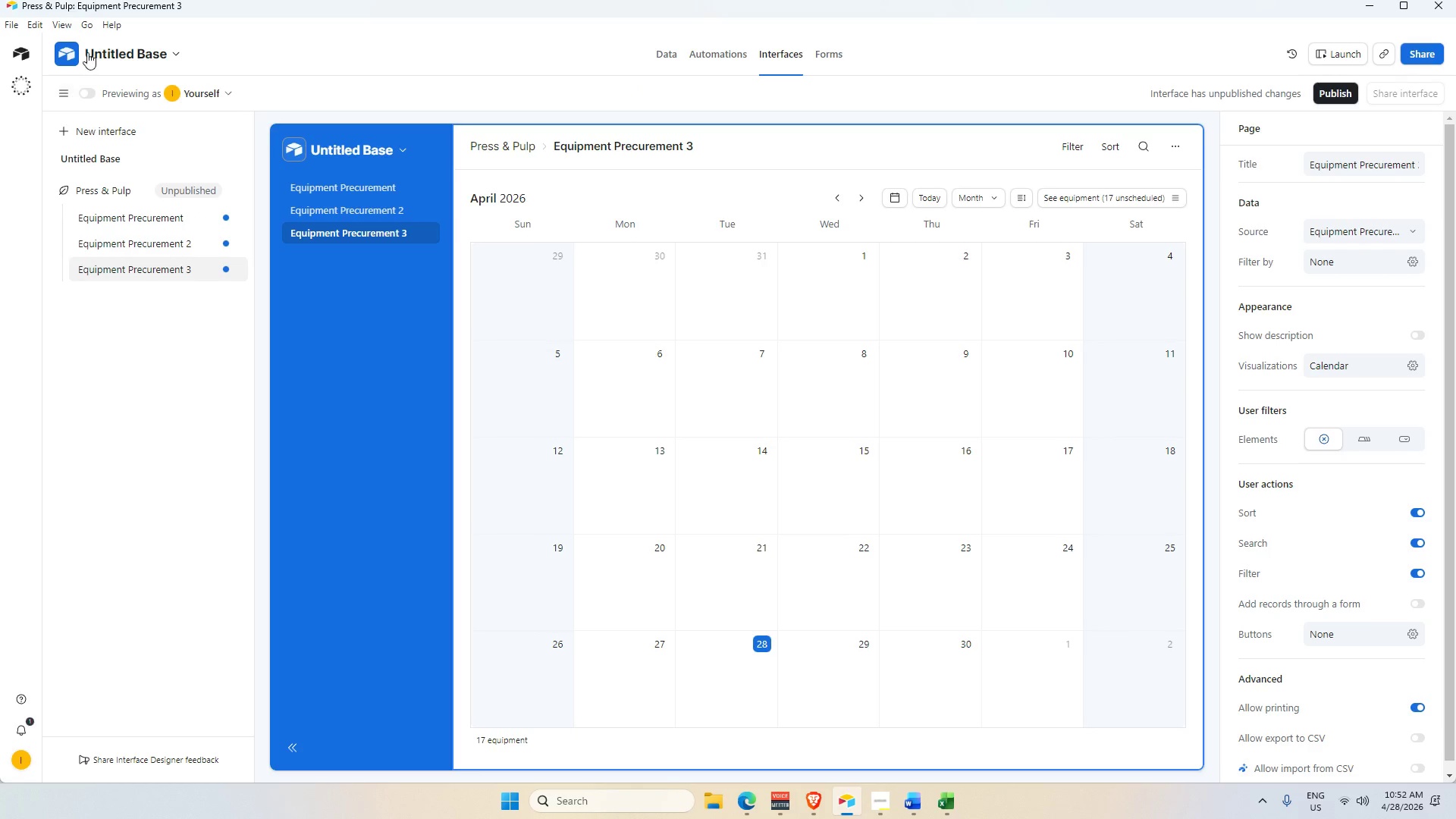 
left_click([72, 52])
 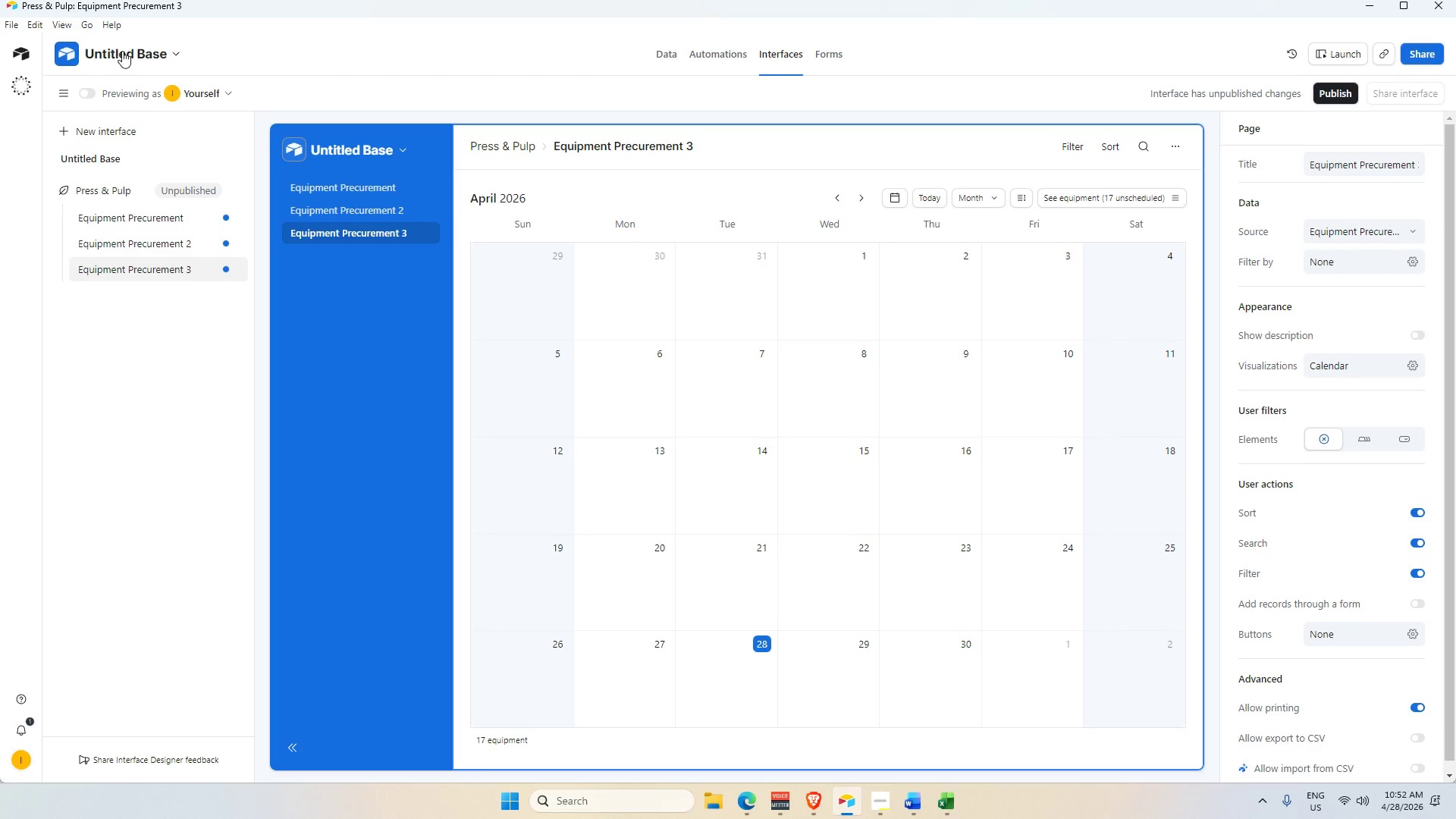 
double_click([123, 51])
 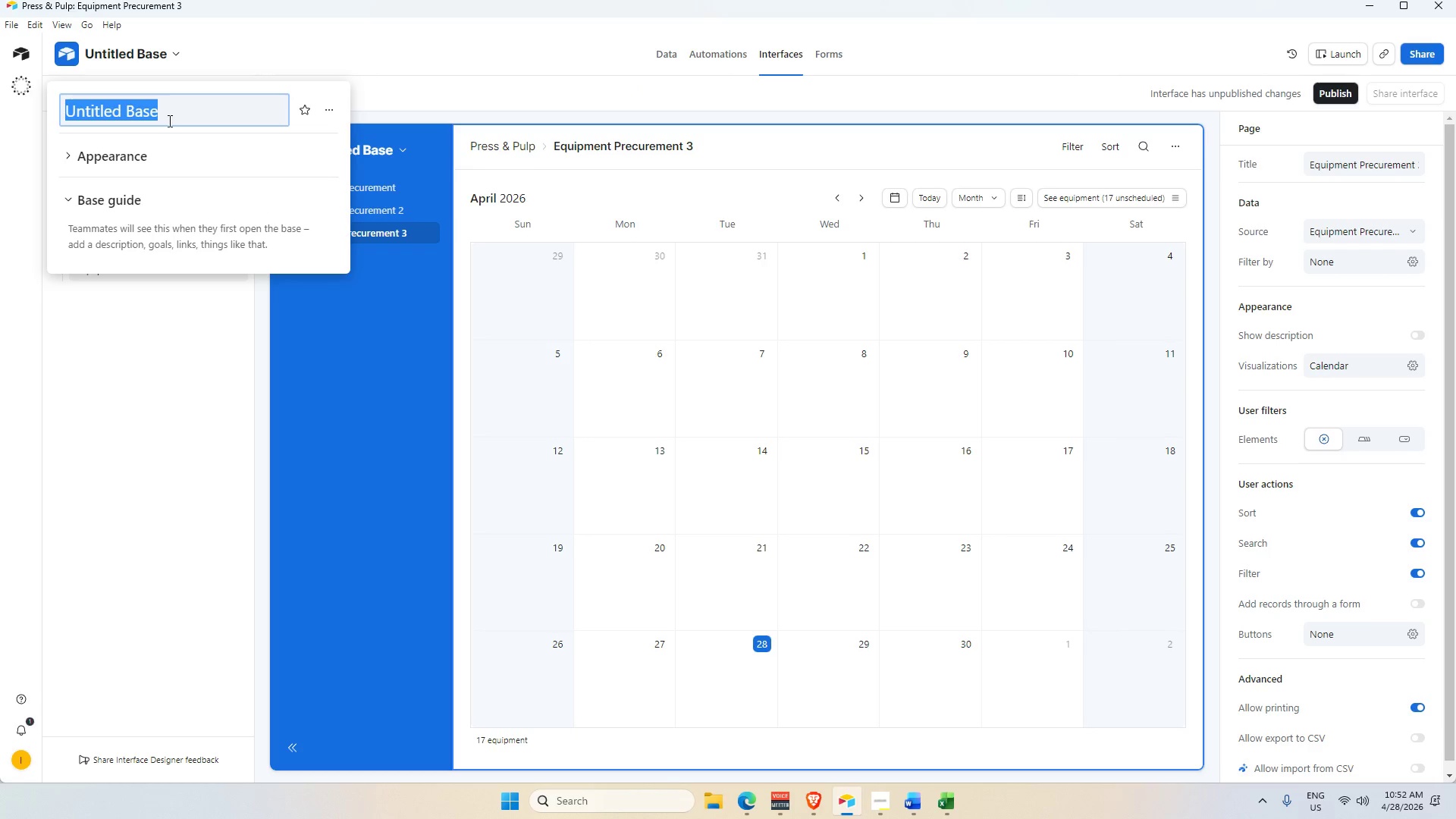 
key(Alt+Tab)
 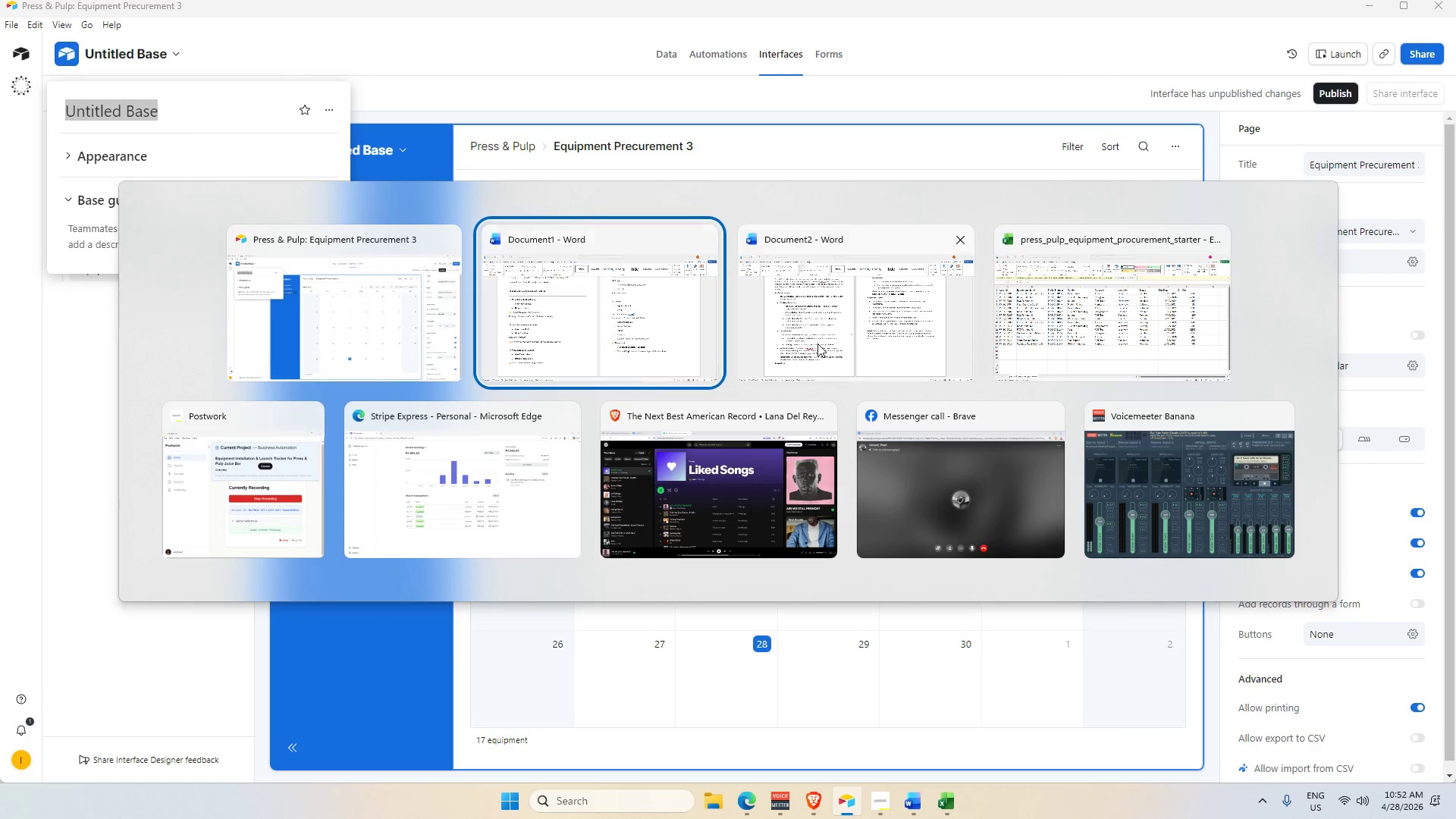 
left_click([820, 334])
 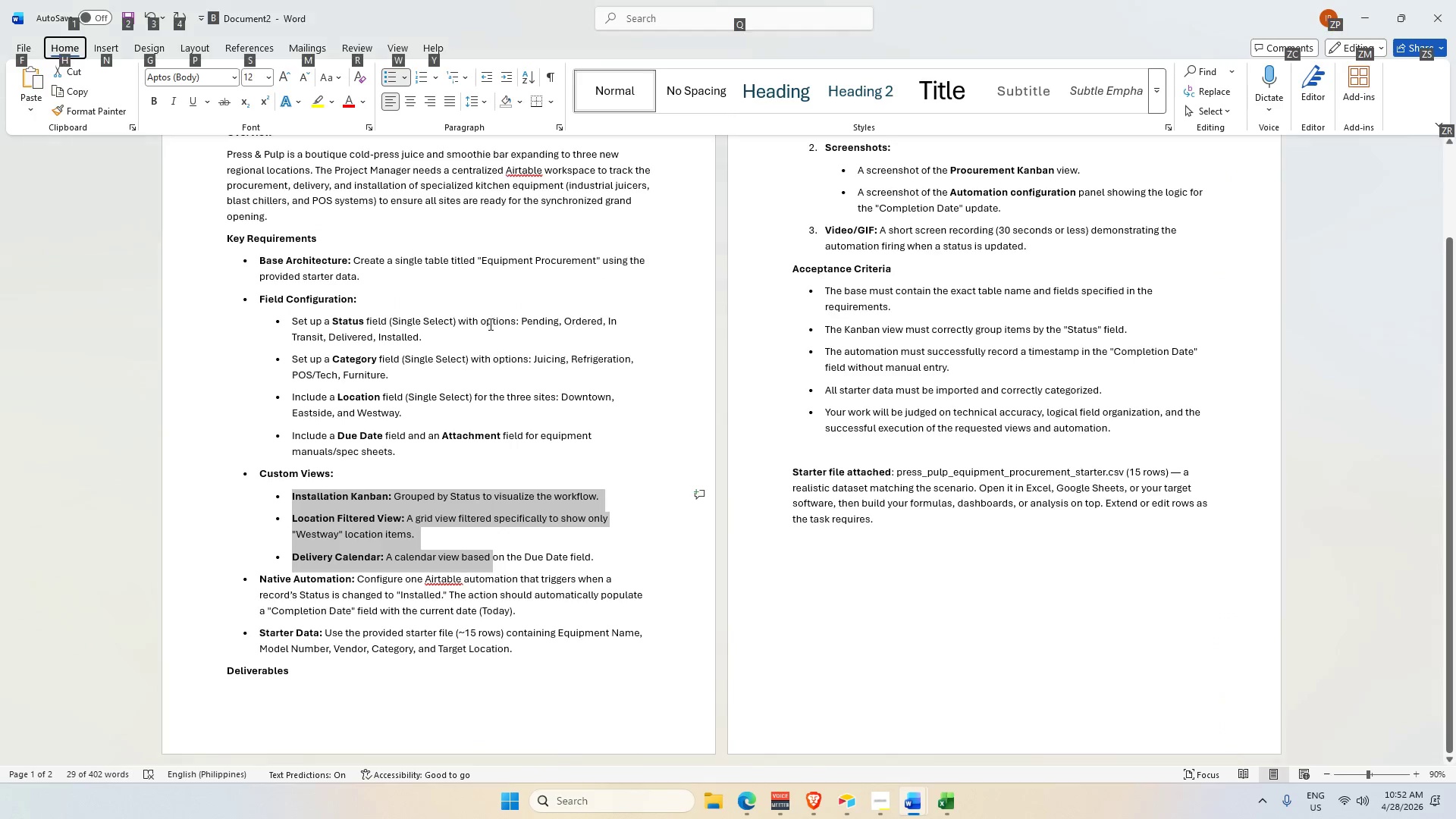 
scroll: coordinate [475, 362], scroll_direction: up, amount: 3.0
 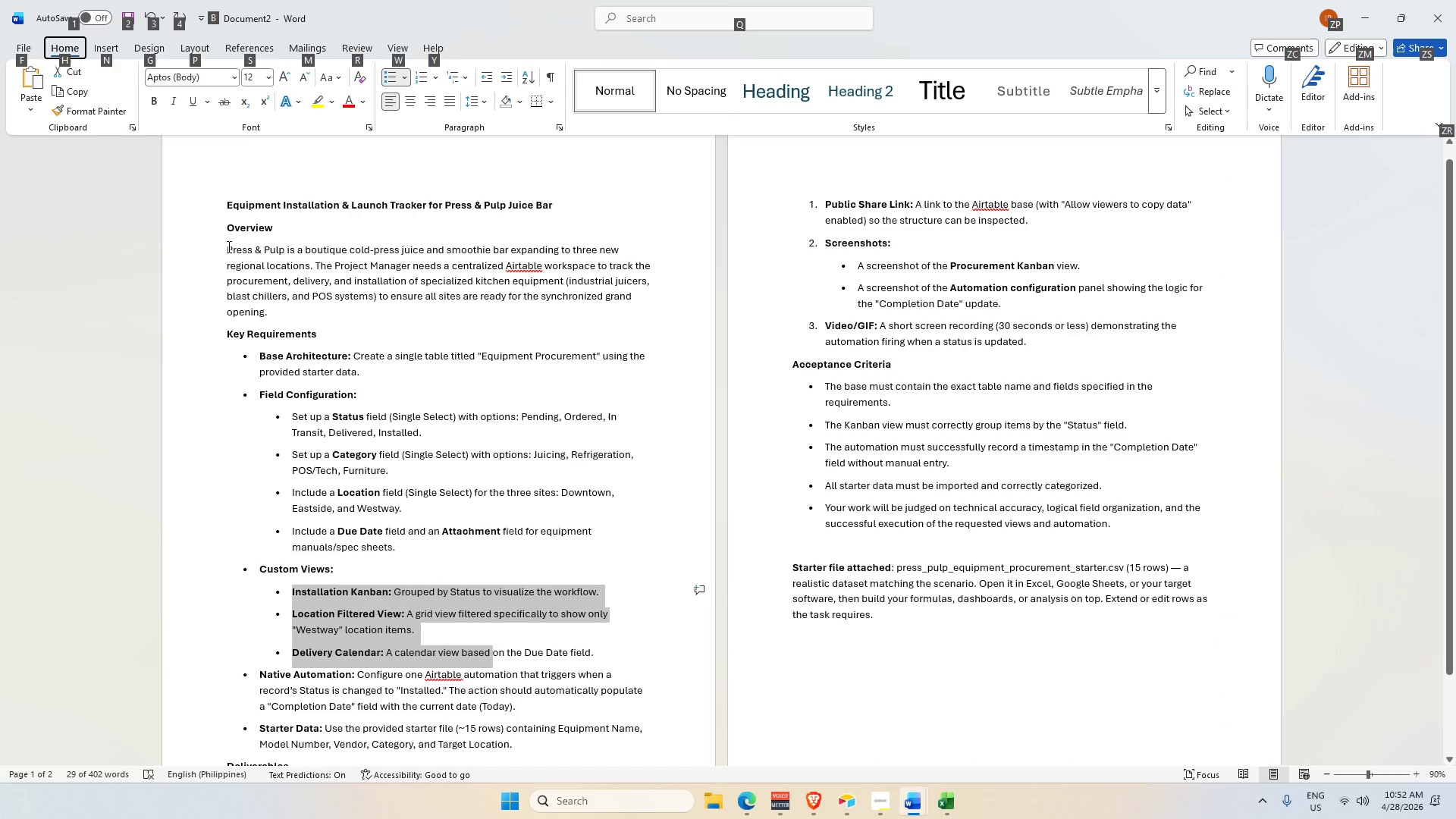 
left_click_drag(start_coordinate=[228, 246], to_coordinate=[282, 253])
 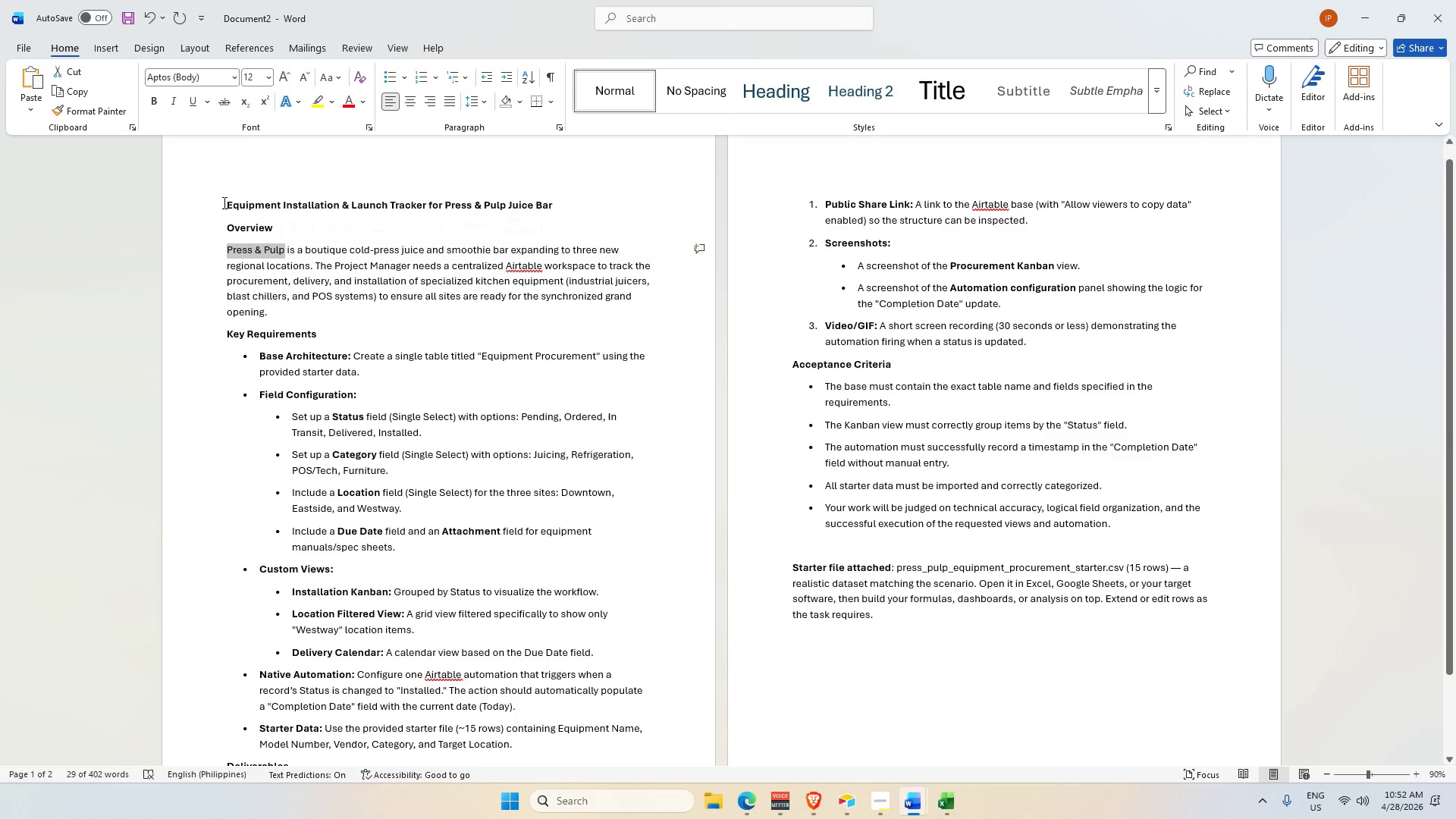 
left_click_drag(start_coordinate=[223, 202], to_coordinate=[595, 200])
 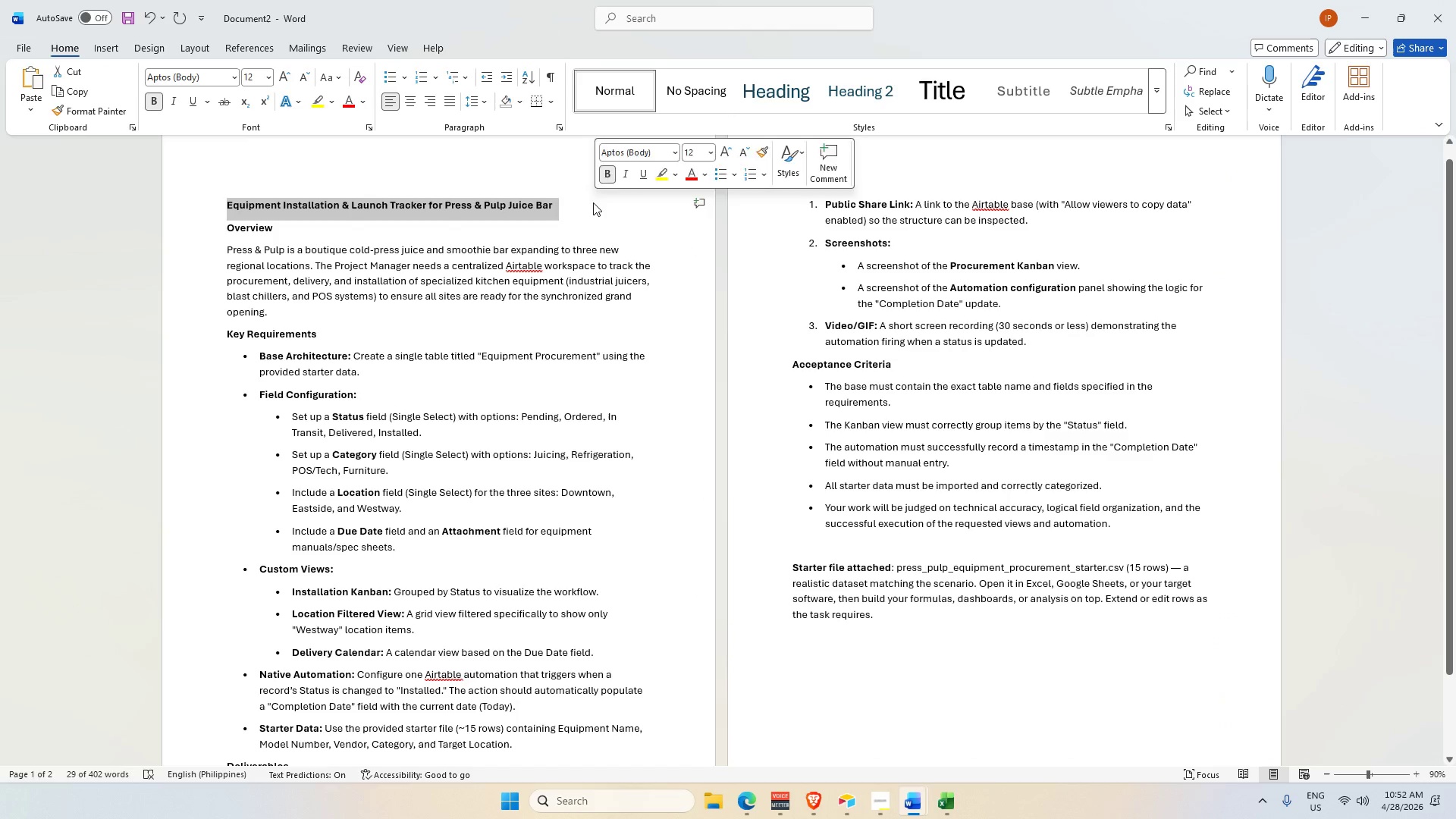 
key(Control+C)
 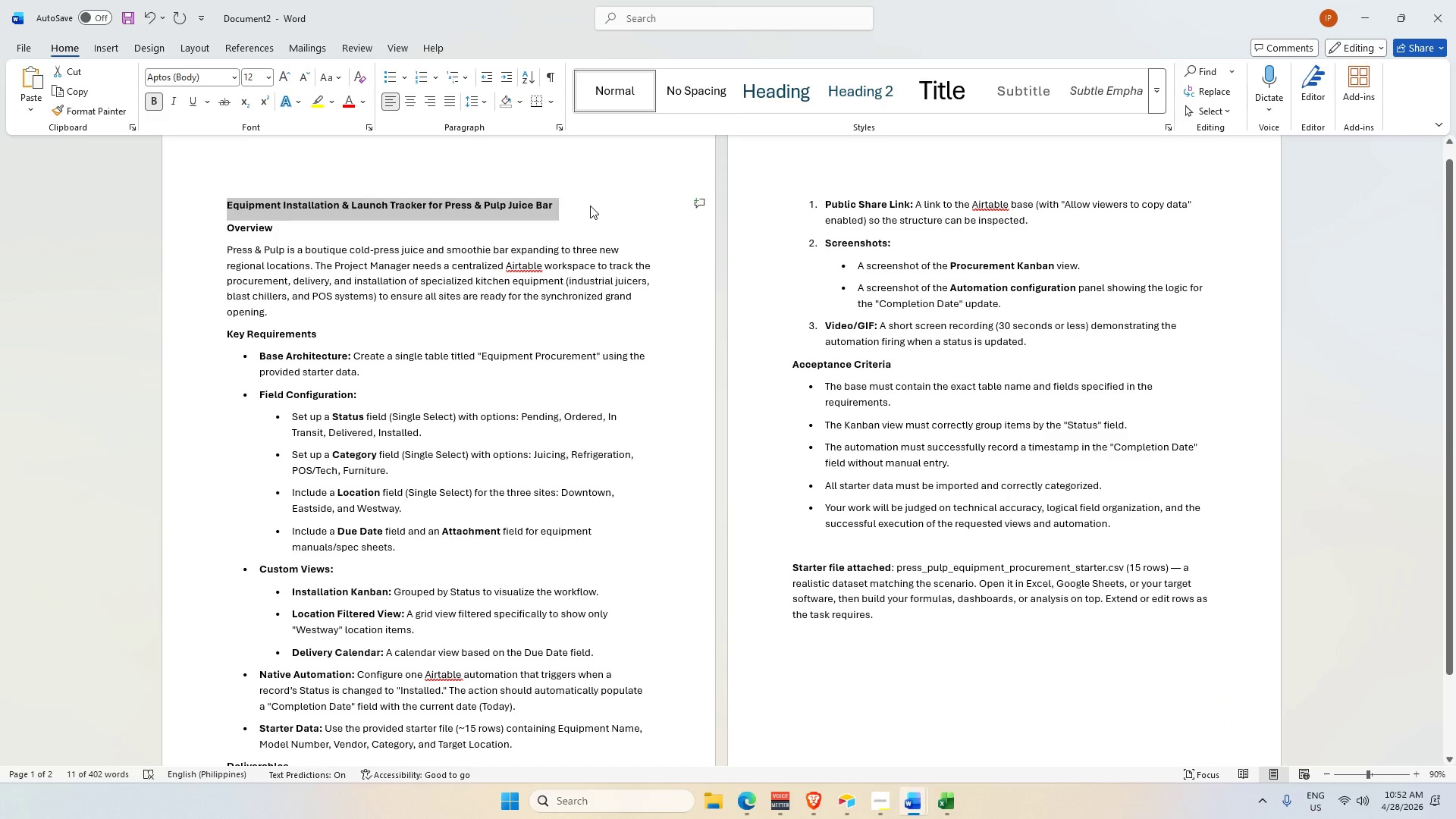 
key(Alt+AltLeft)
 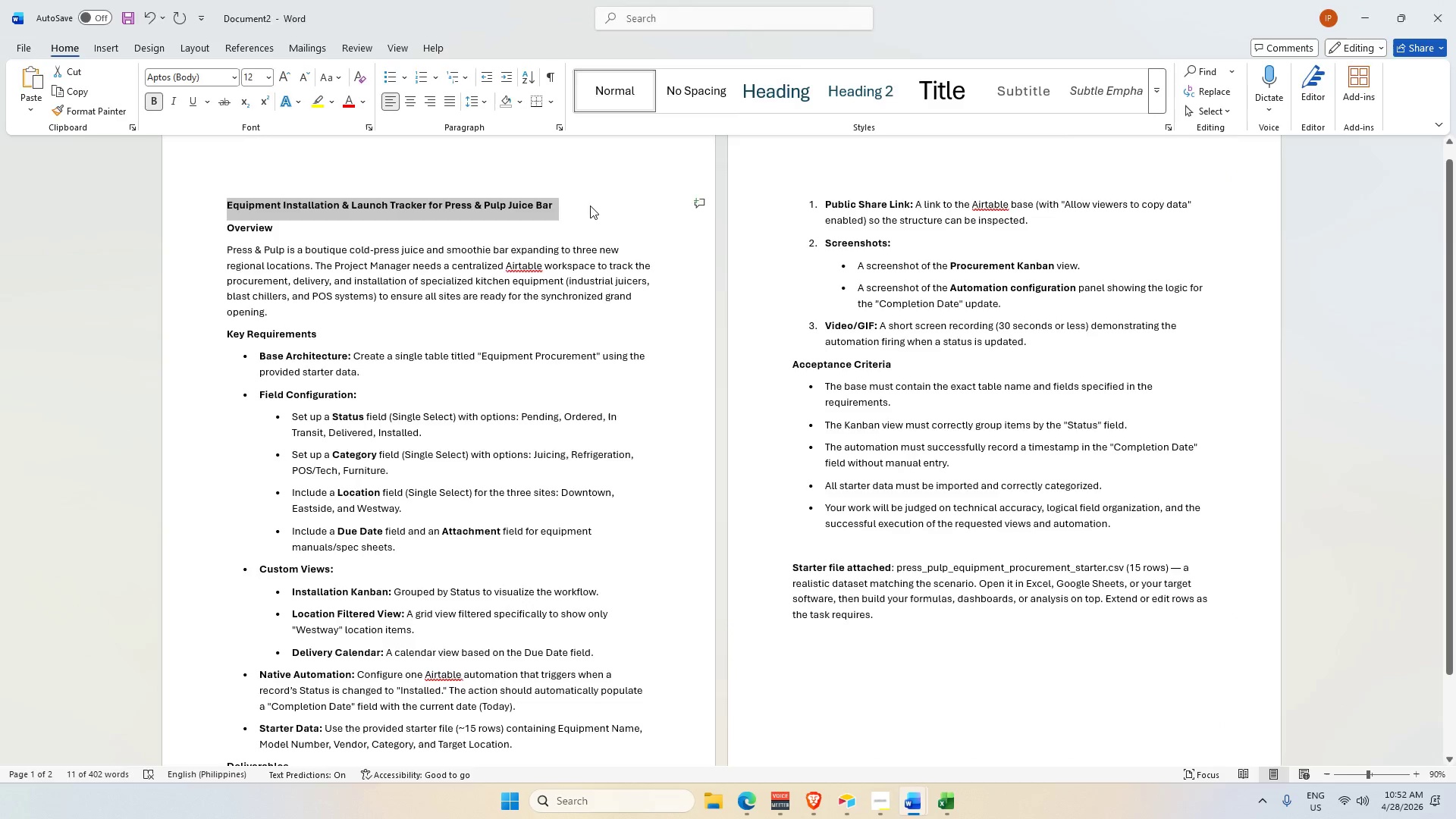 
key(Alt+Tab)
 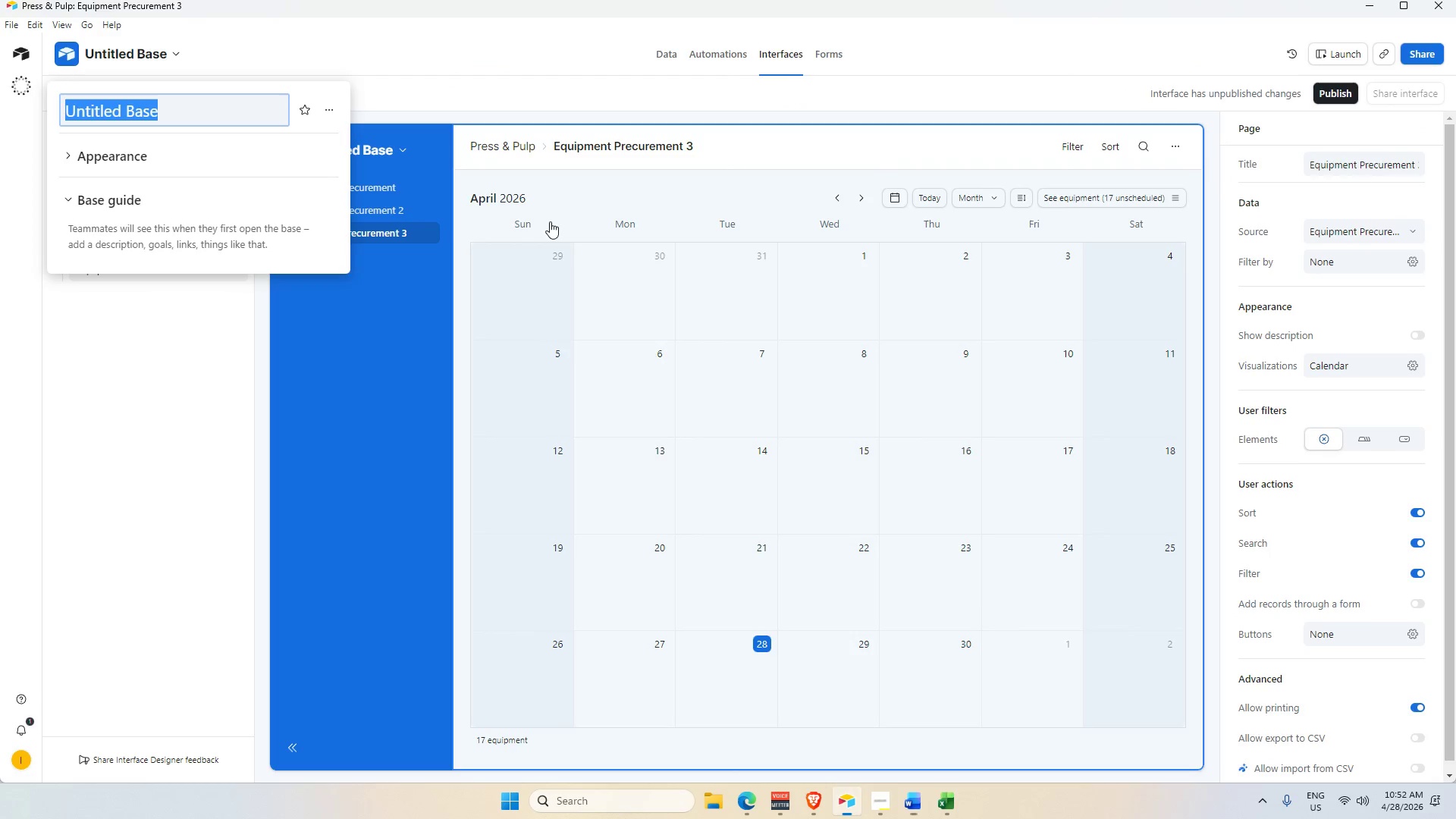 
key(Alt+AltLeft)
 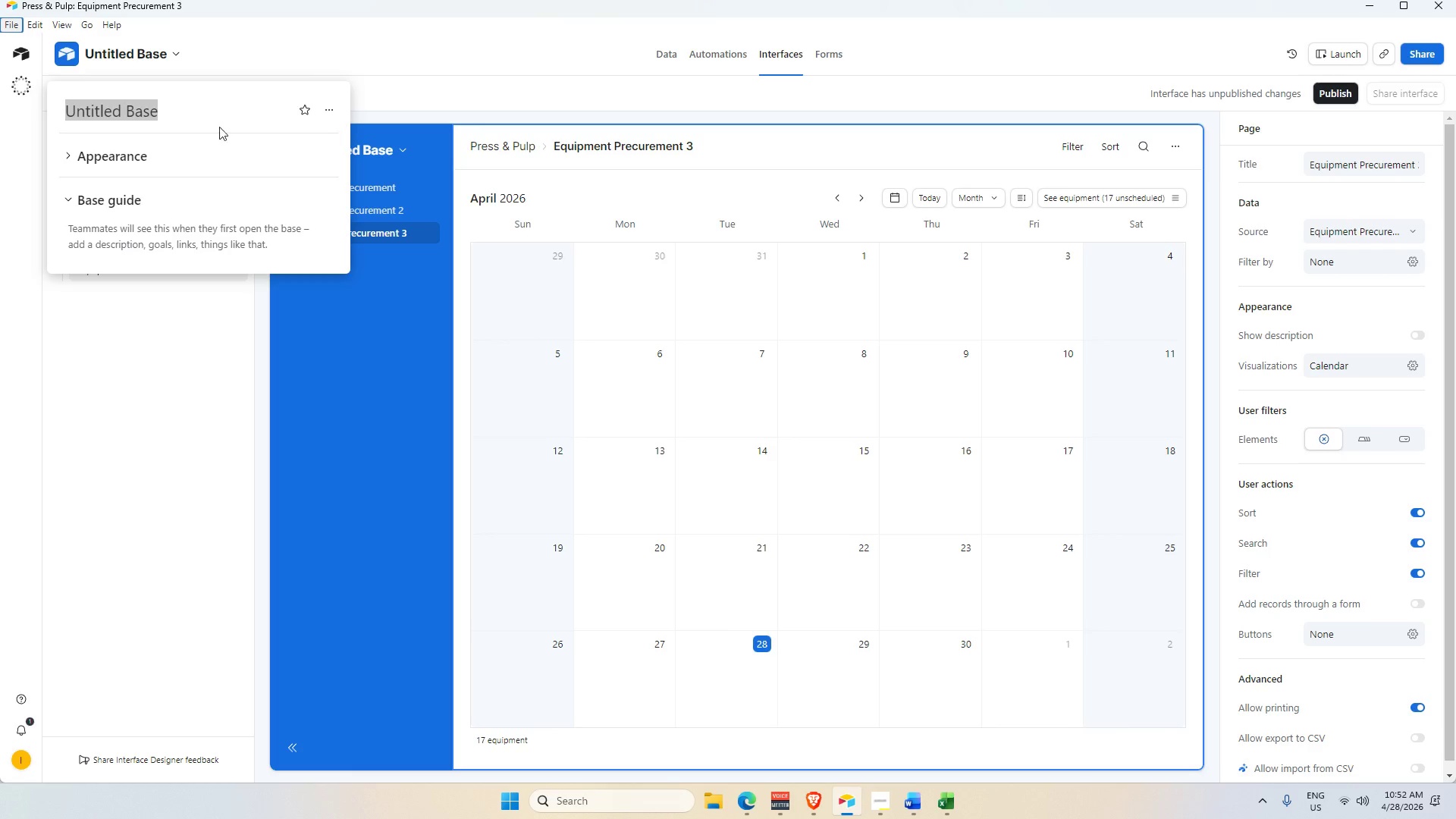 
left_click([213, 114])
 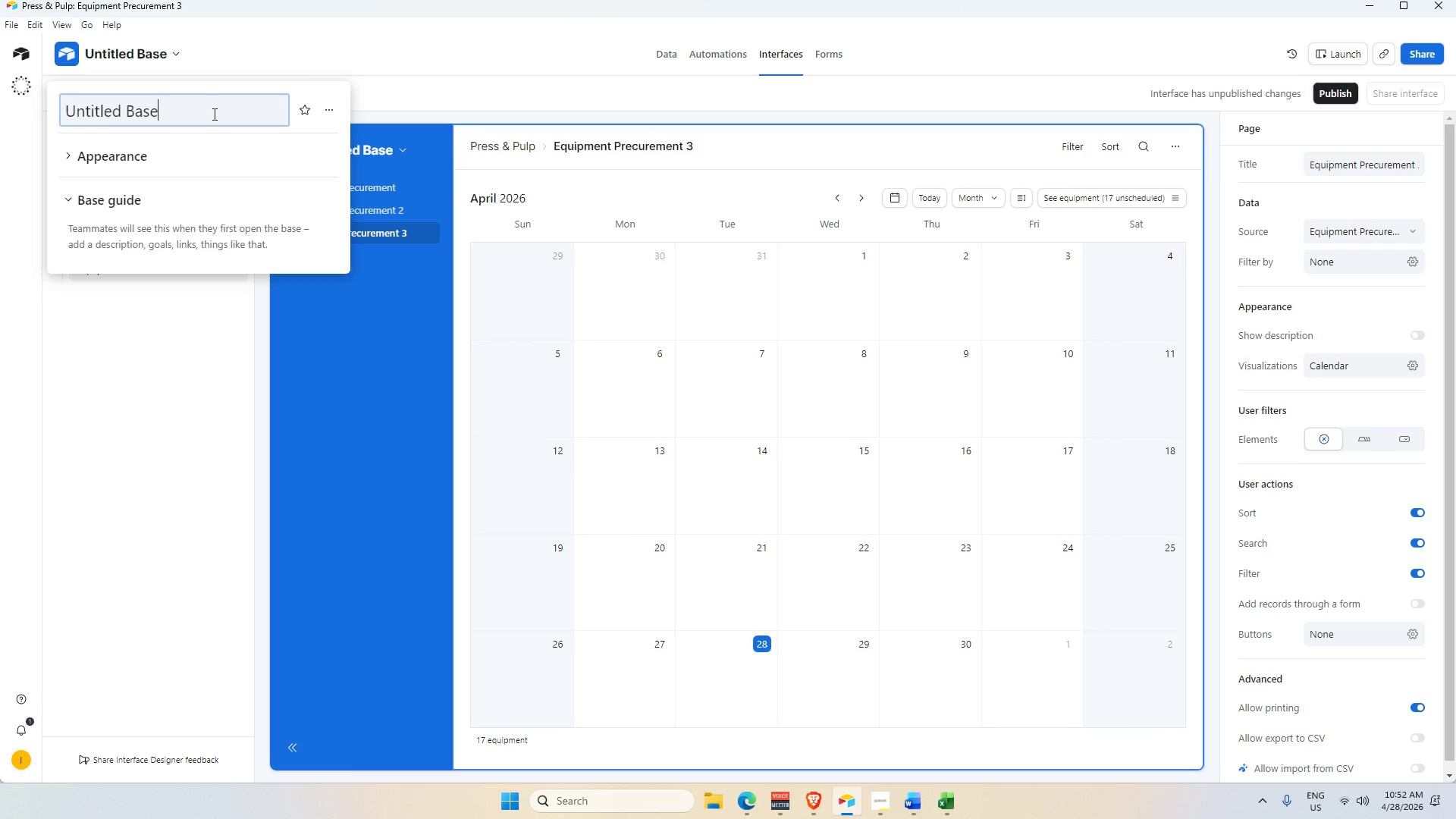 
key(Control+V)
 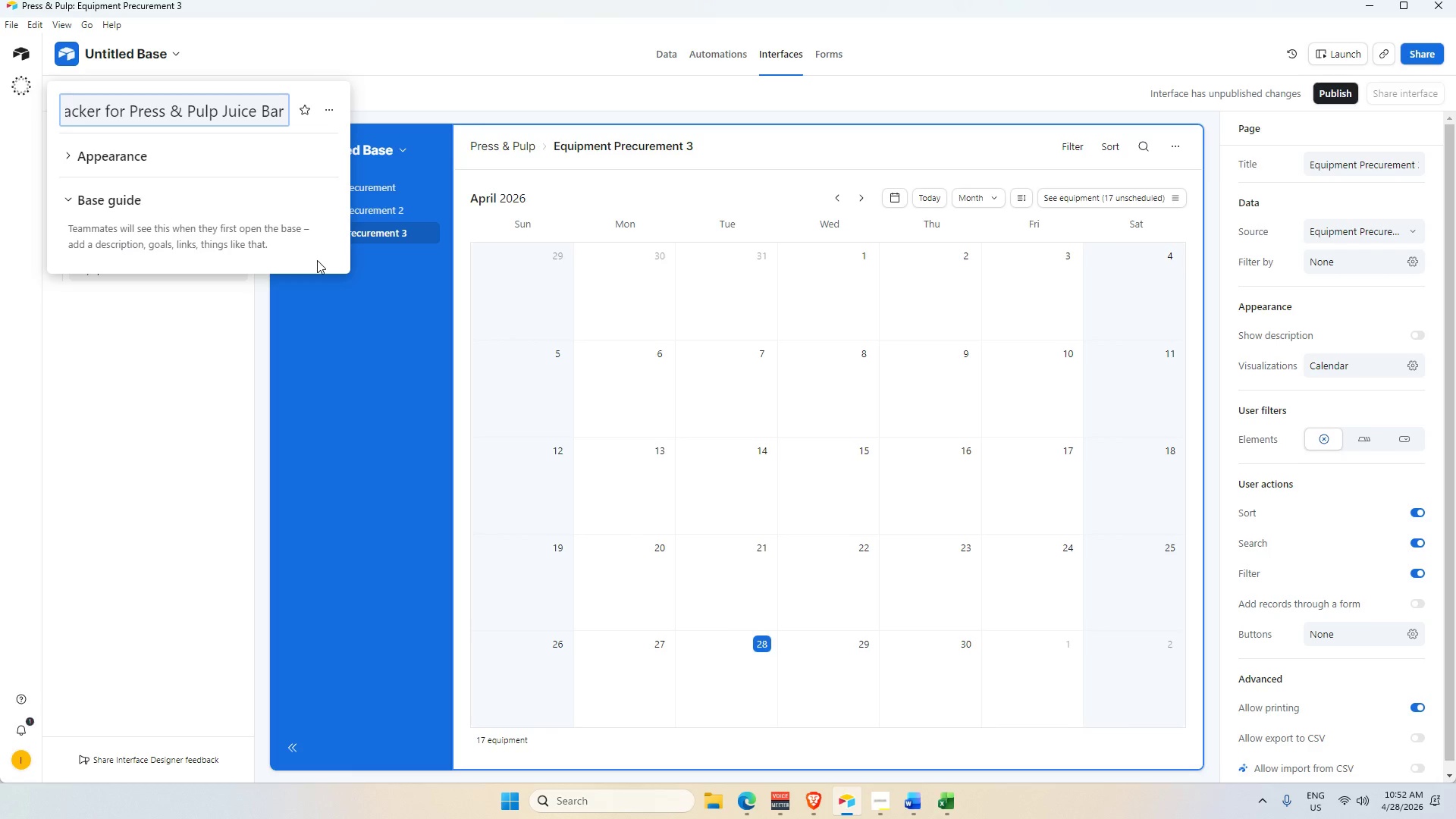 
key(Alt+Tab)
 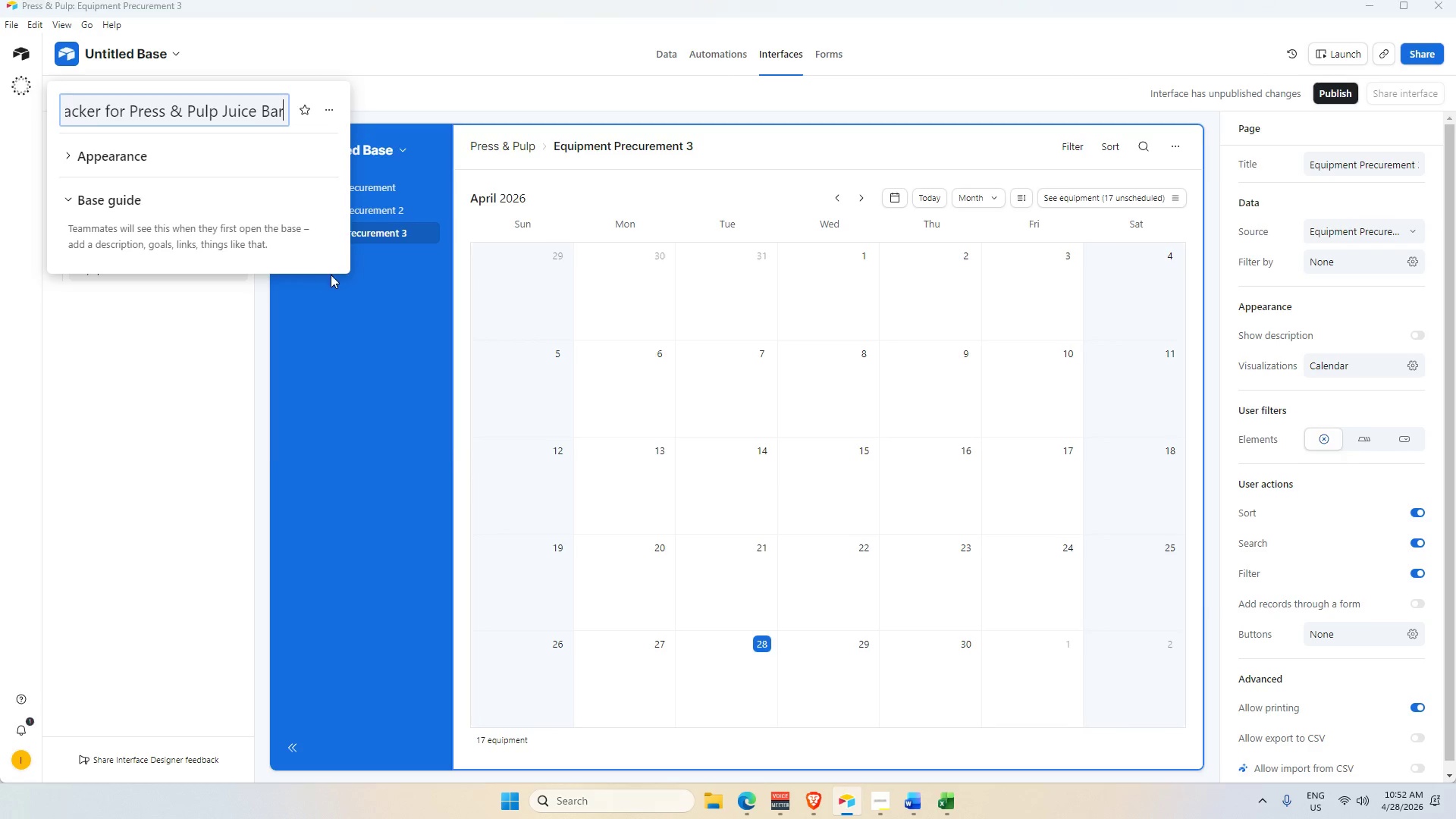 
key(Alt+AltLeft)
 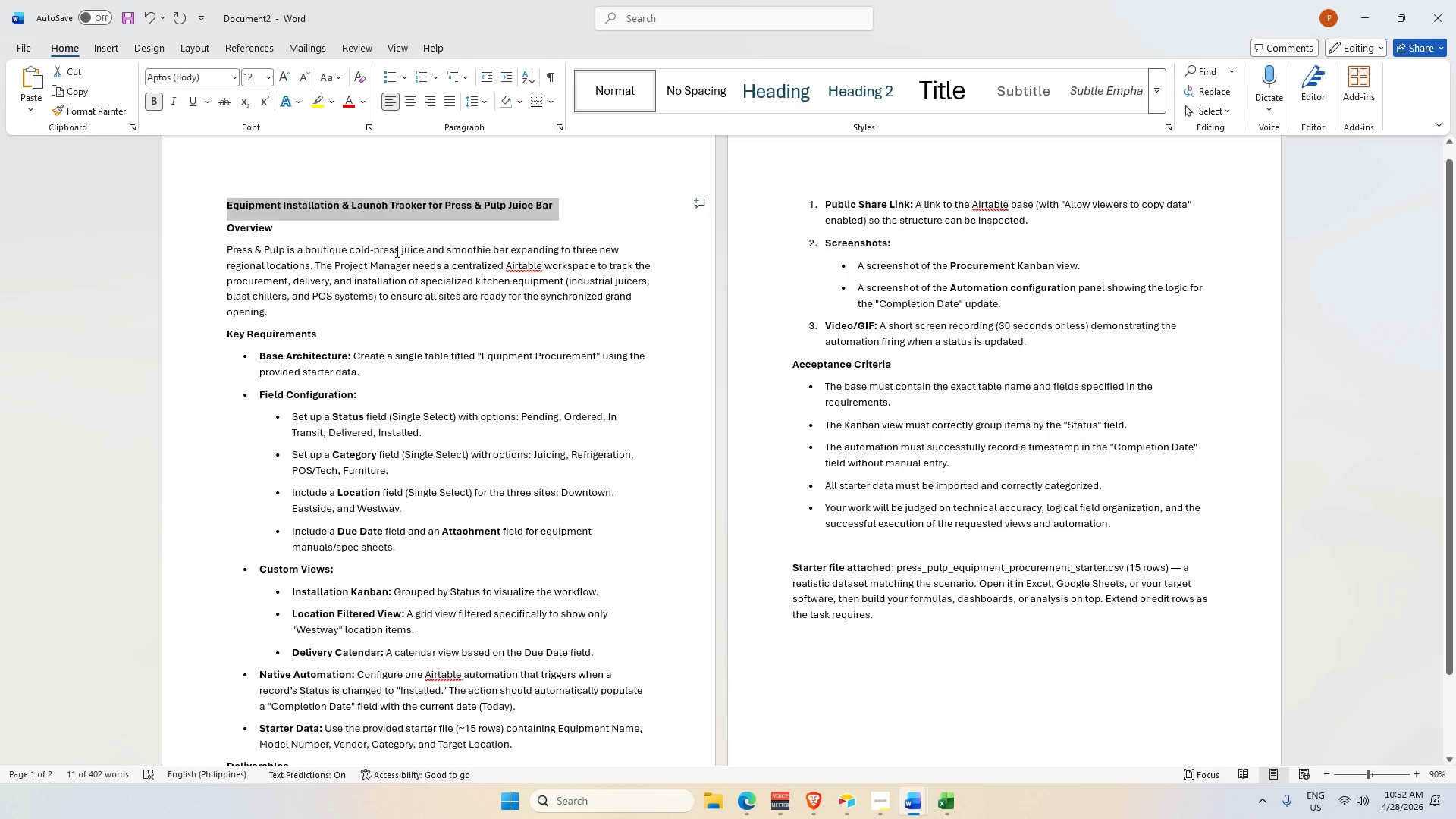 
key(Alt+Tab)
 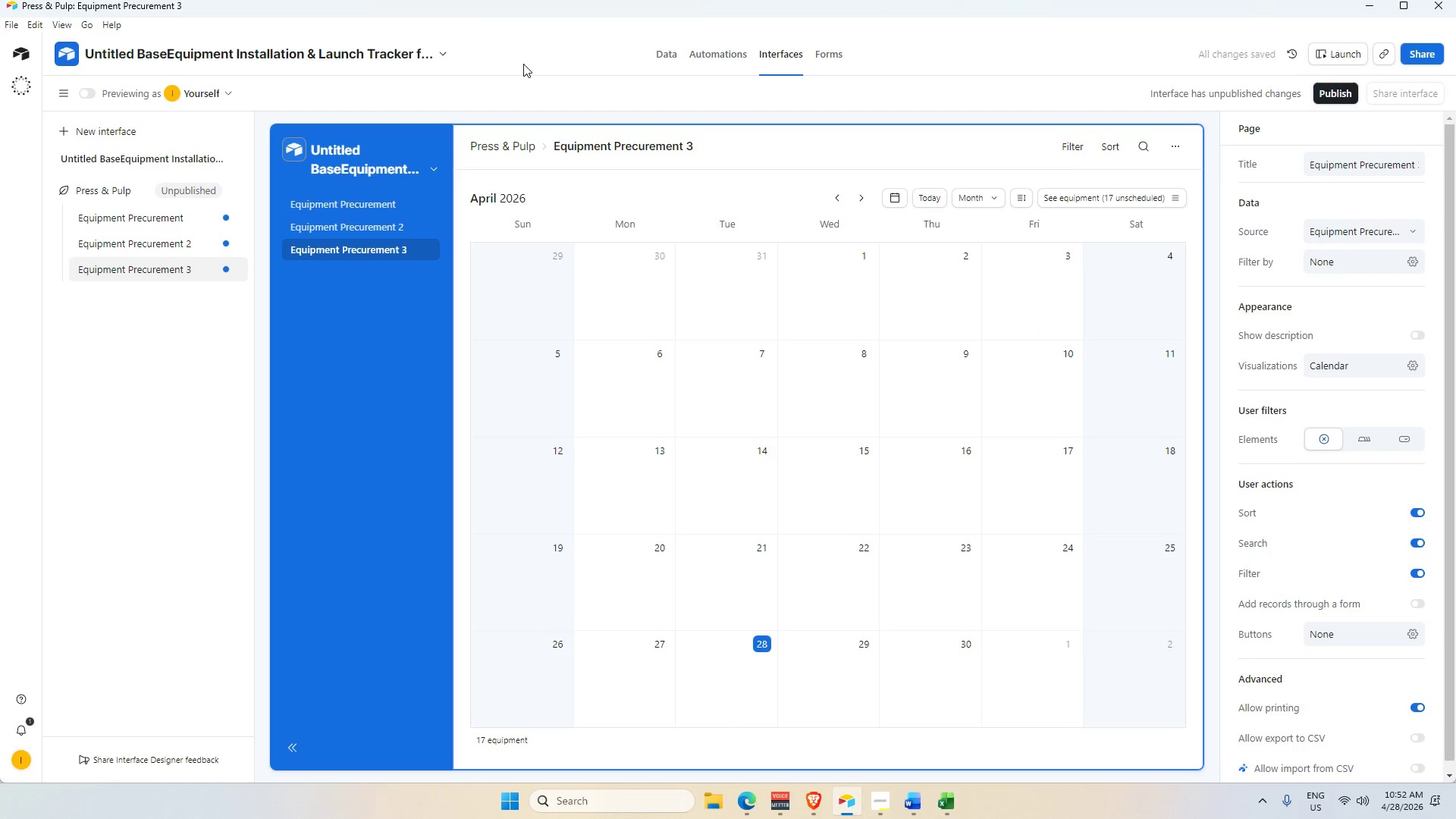 
left_click([683, 55])
 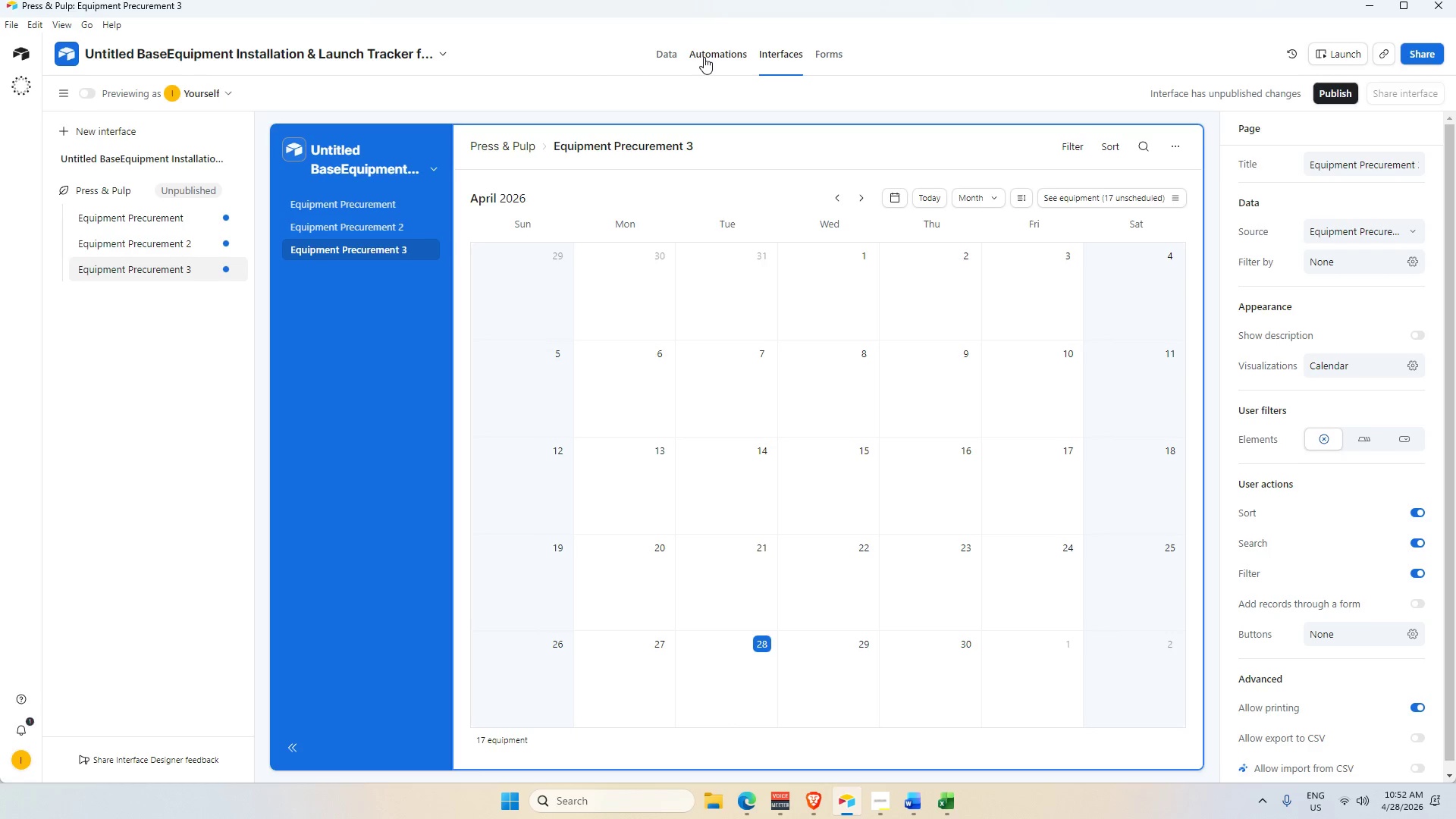 
left_click([671, 58])
 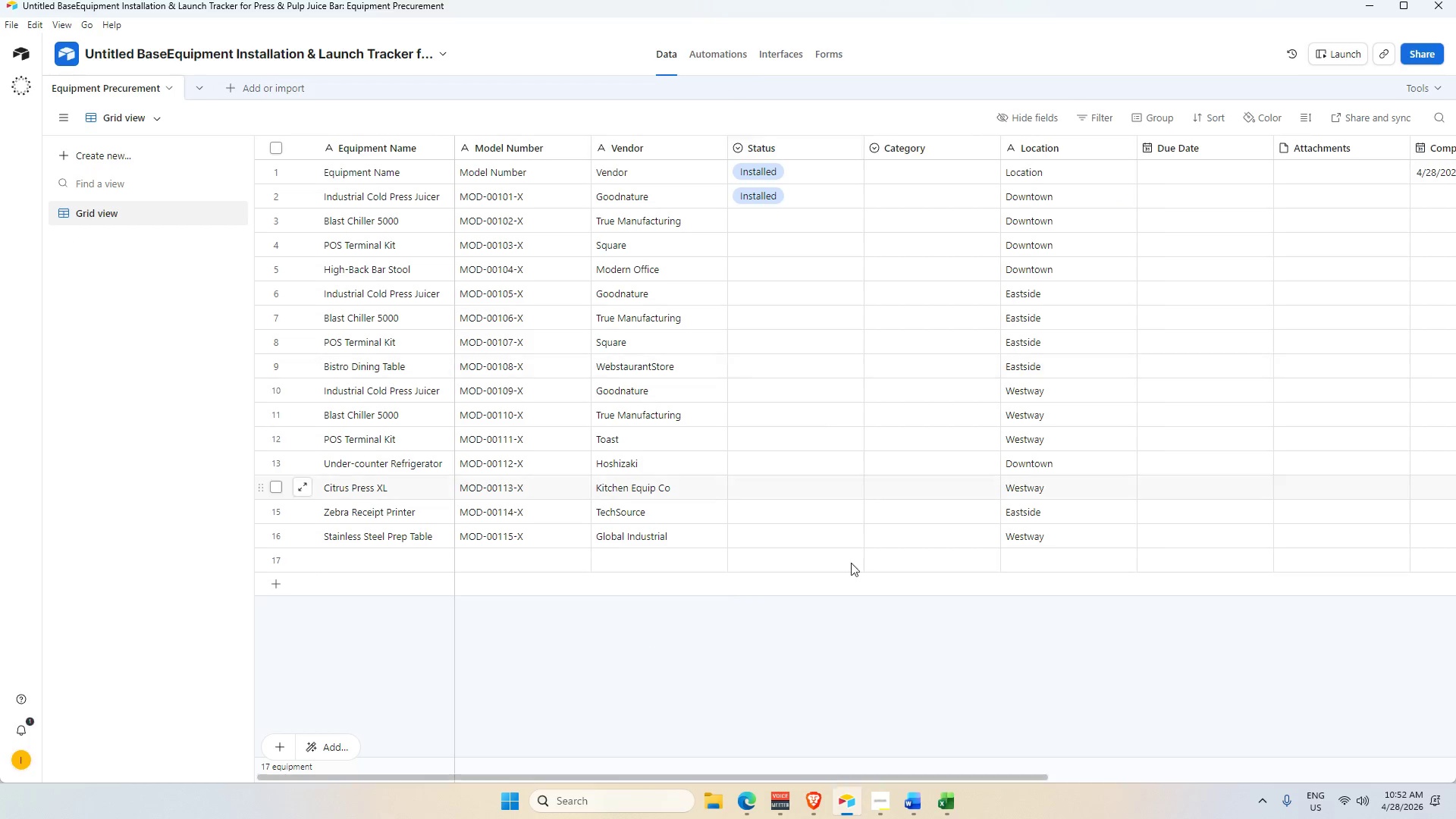 
left_click([864, 654])
 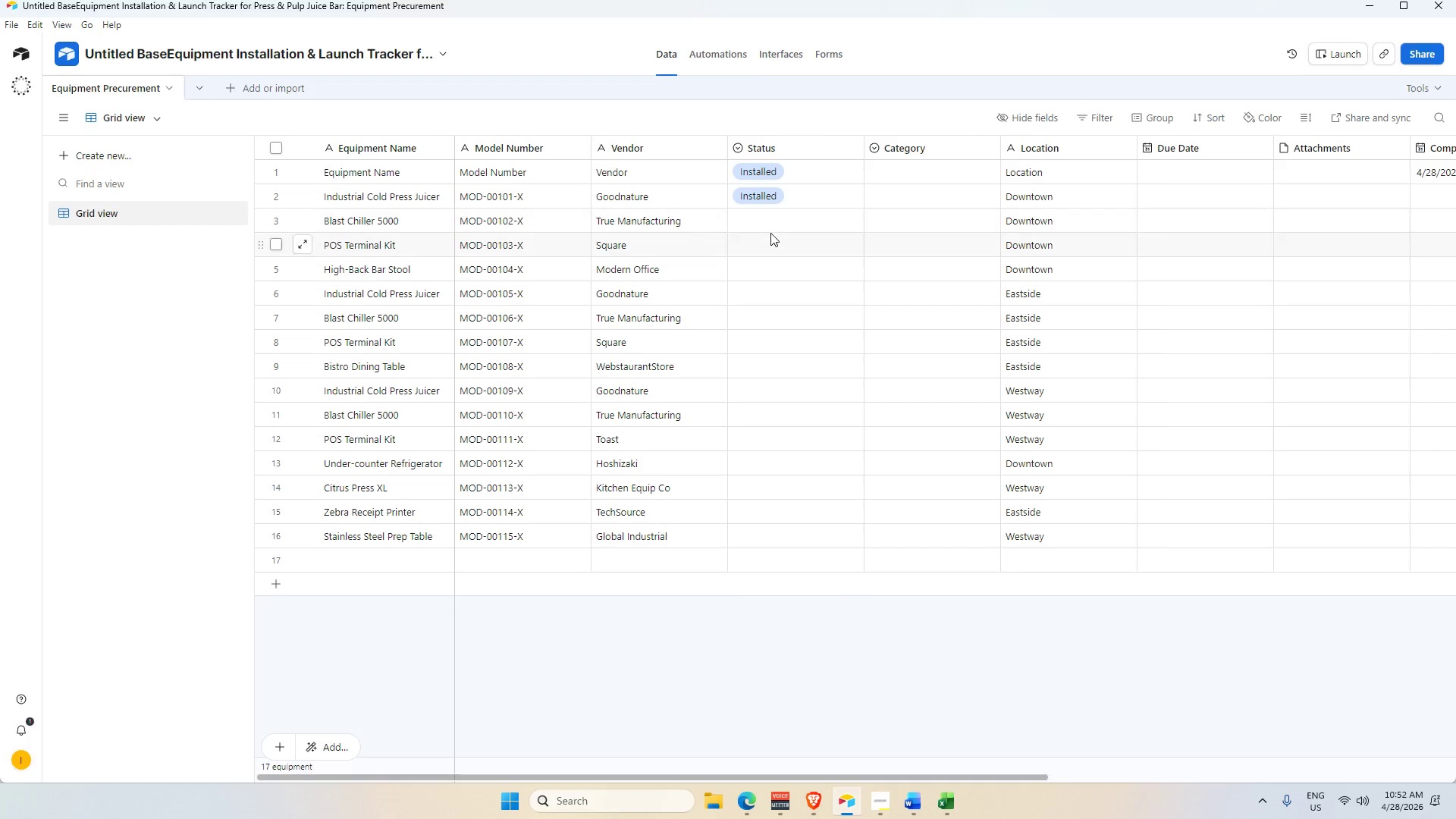 
key(Alt+Tab)
 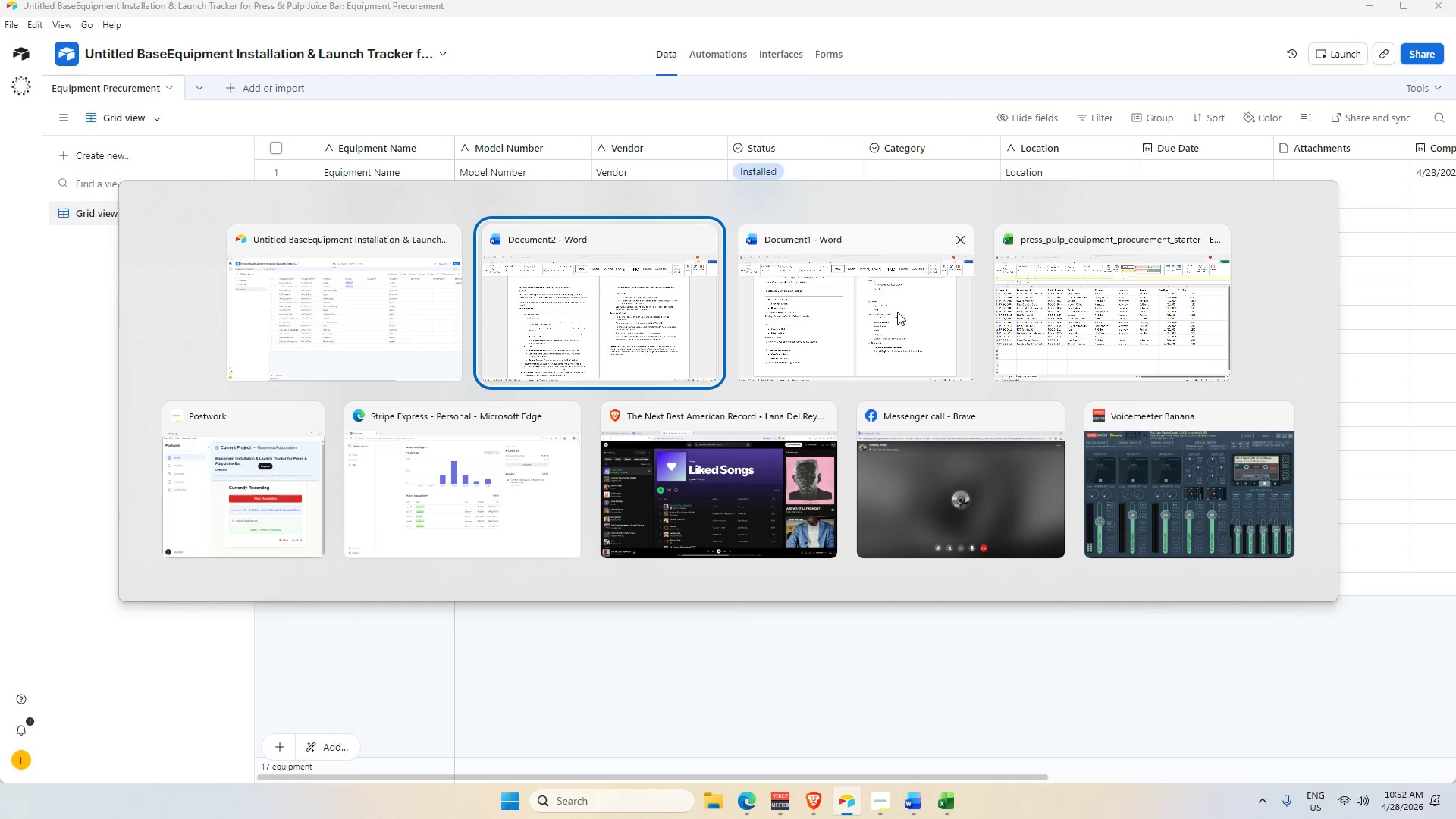 
left_click([977, 693])
 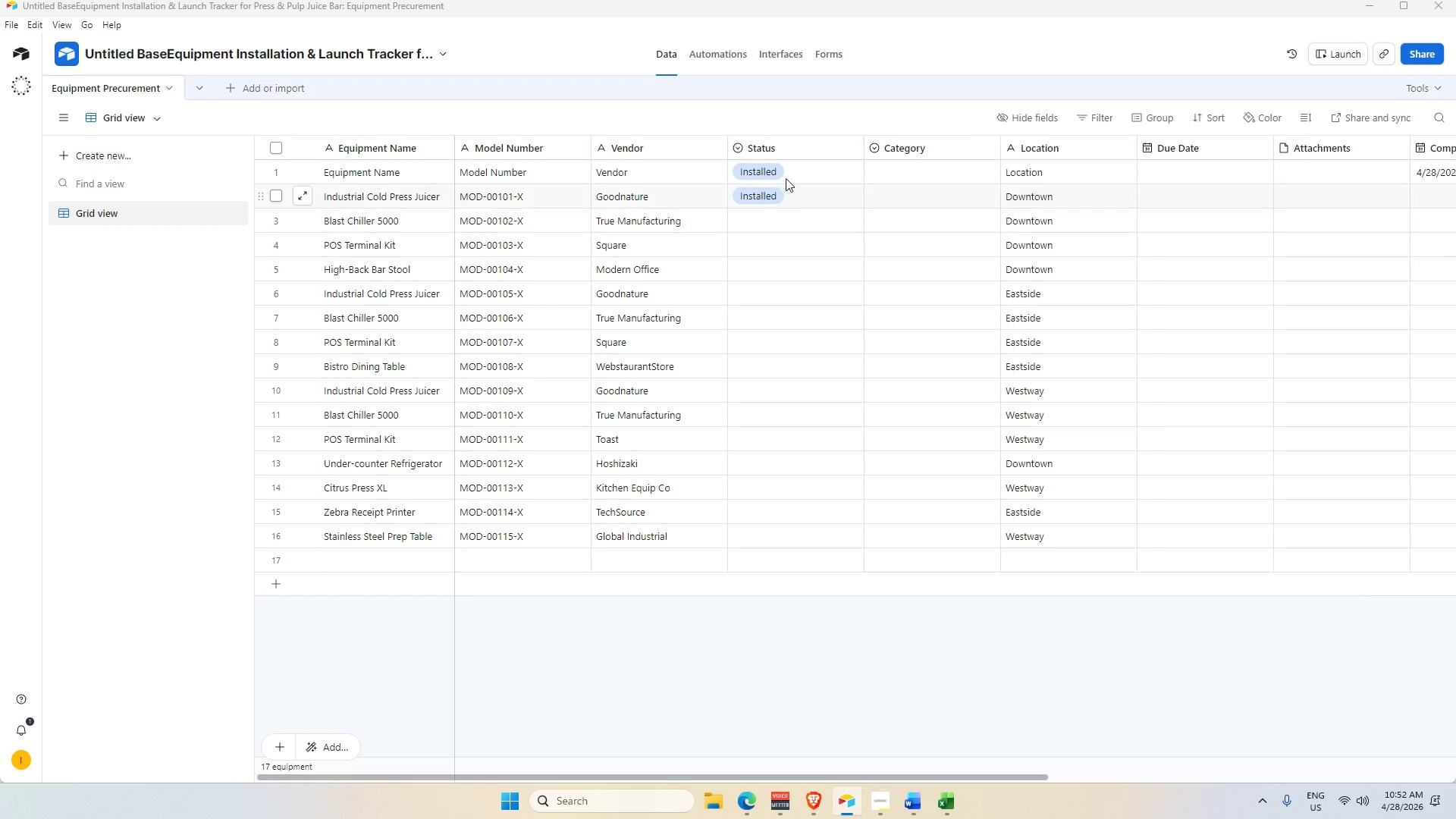 
left_click([785, 165])
 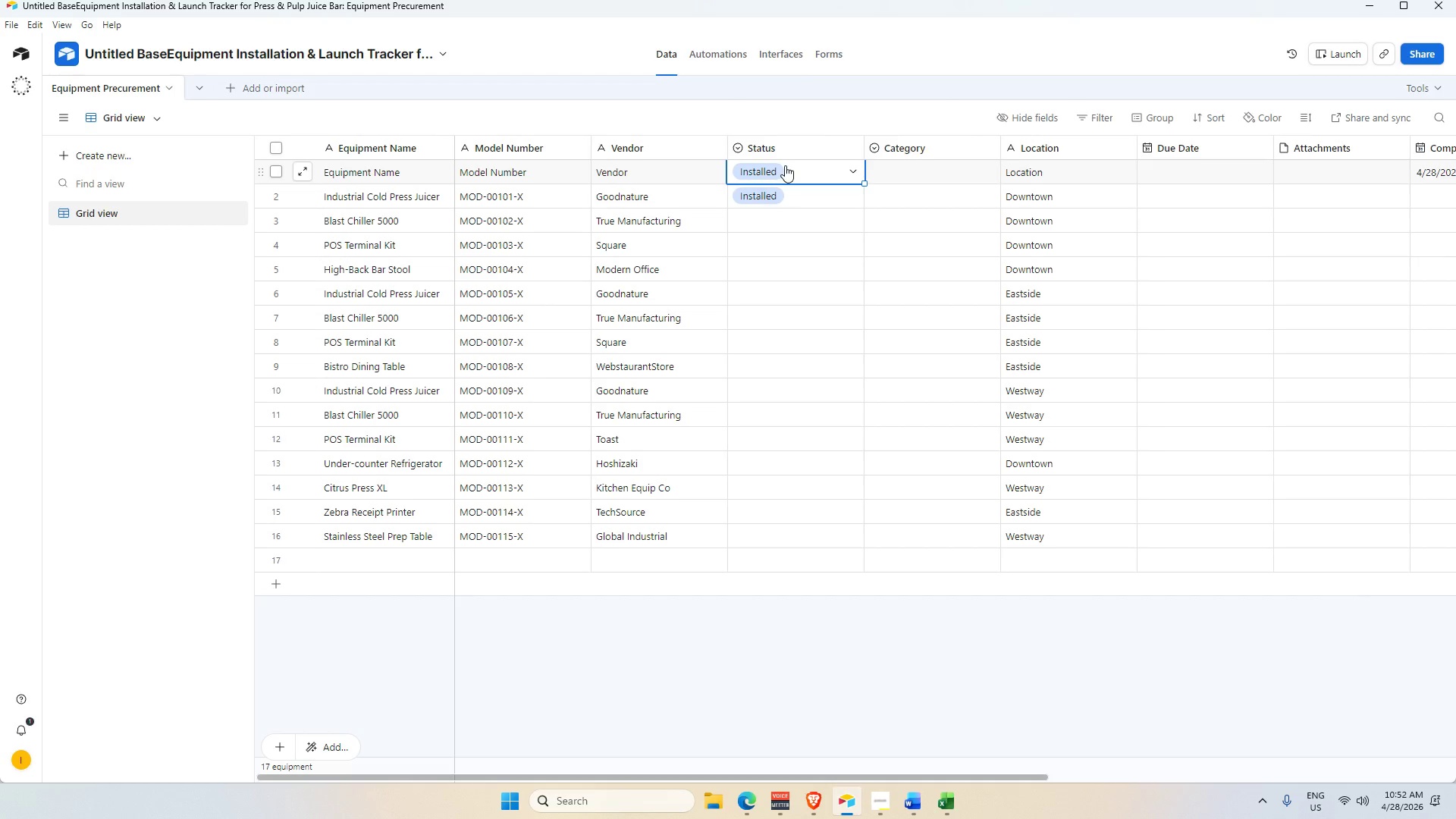 
key(Backspace)
 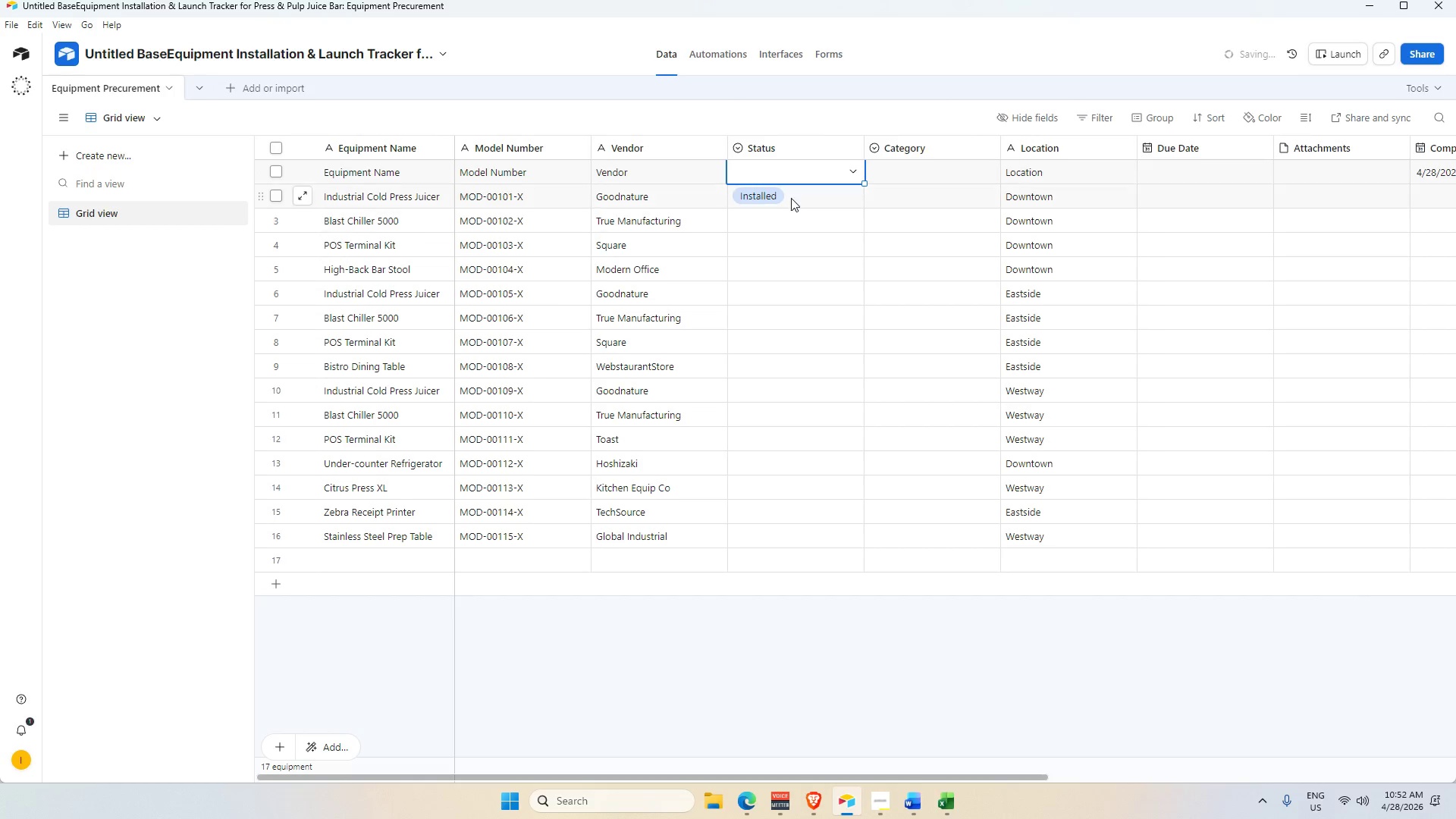 
left_click([789, 193])
 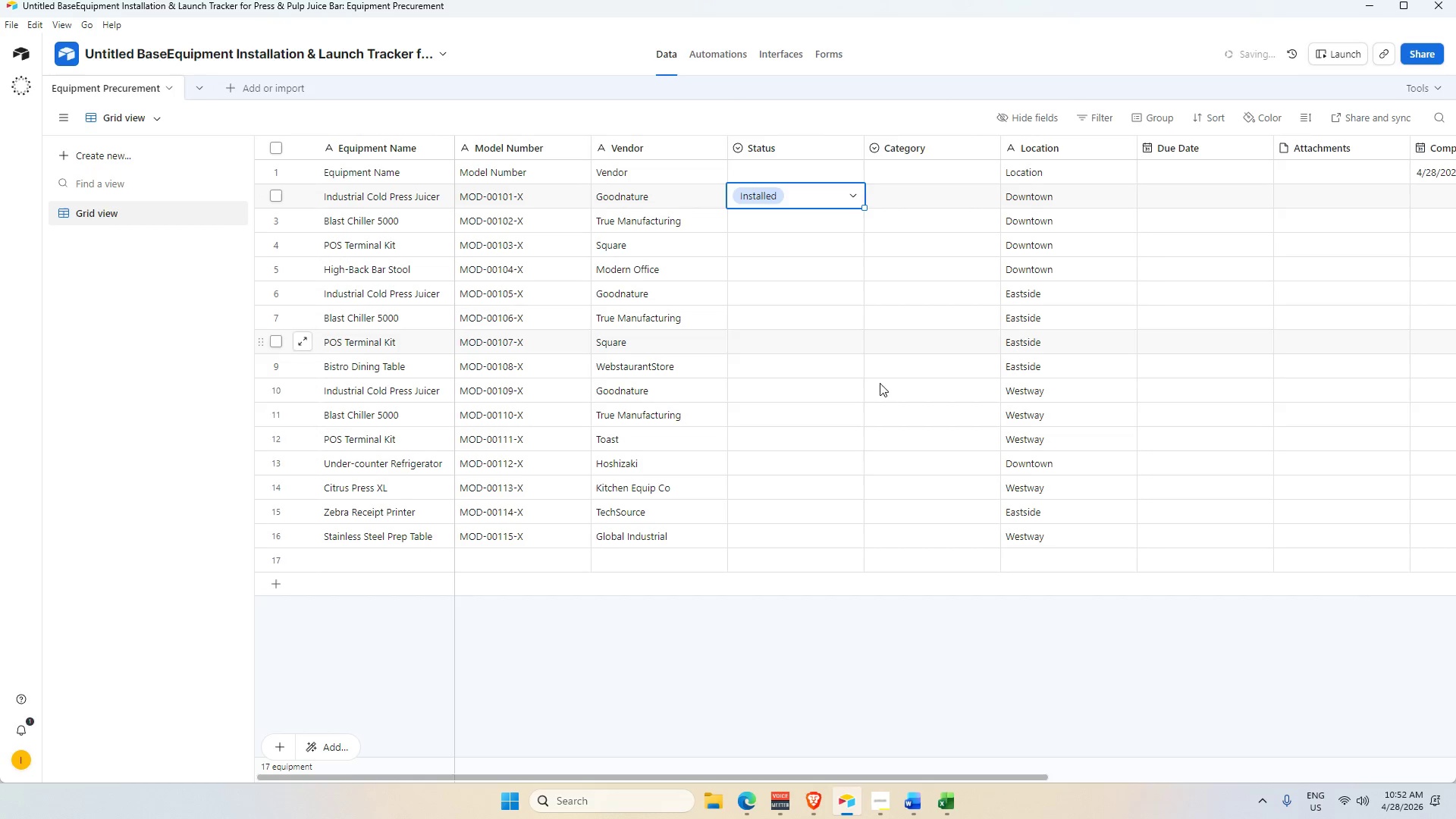 
key(Backspace)
 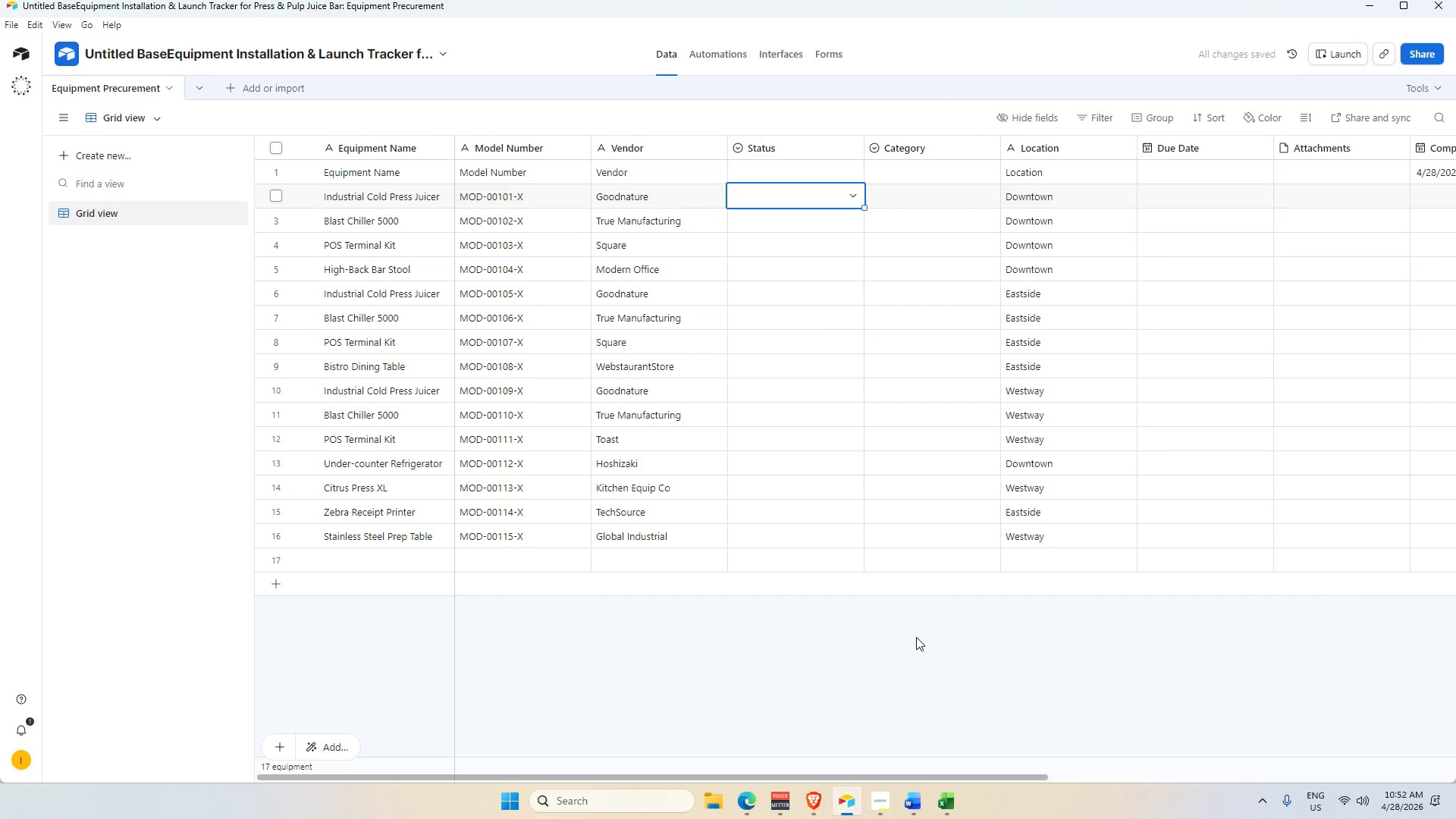 
left_click([916, 637])
 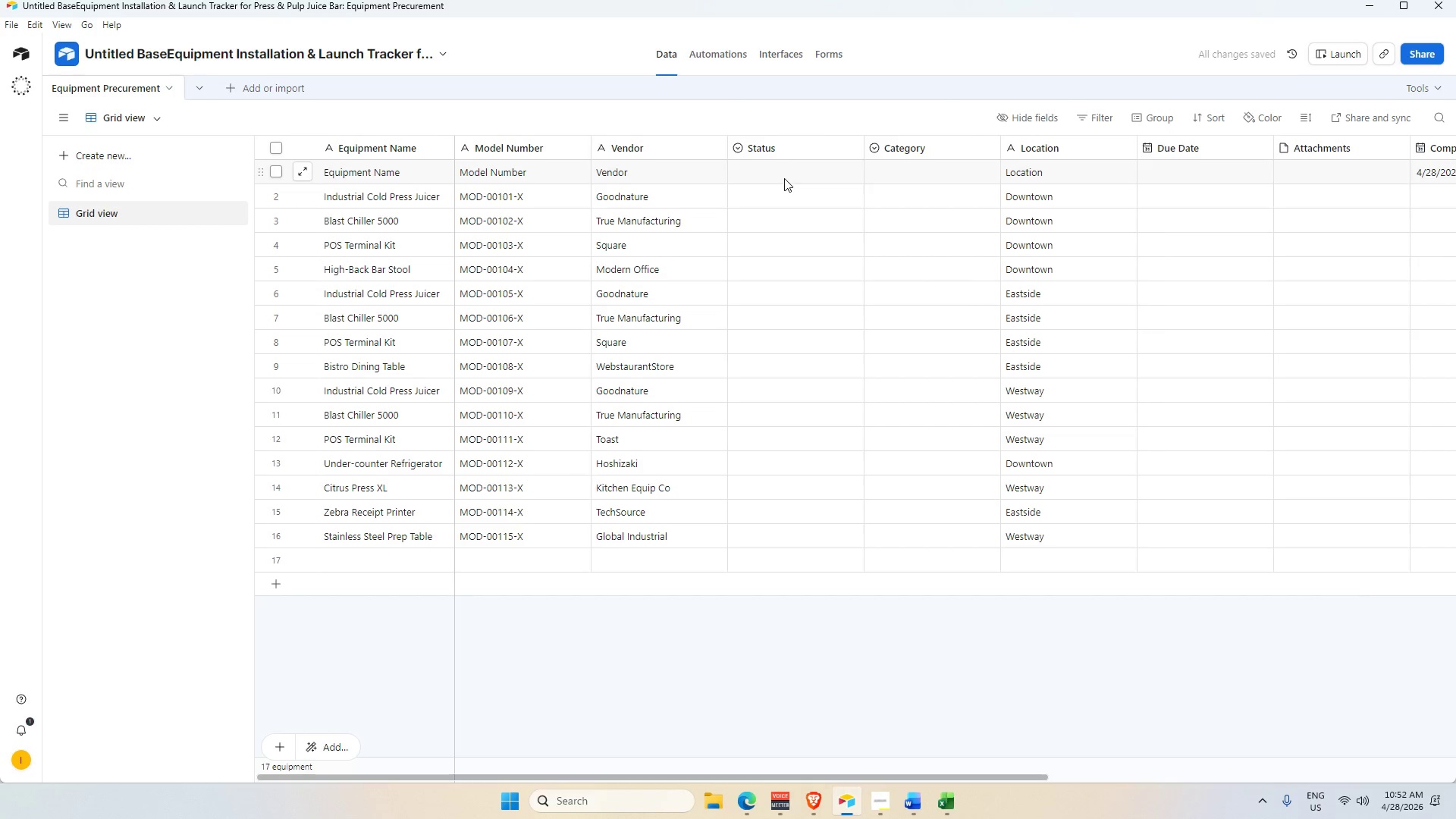 
left_click([789, 149])
 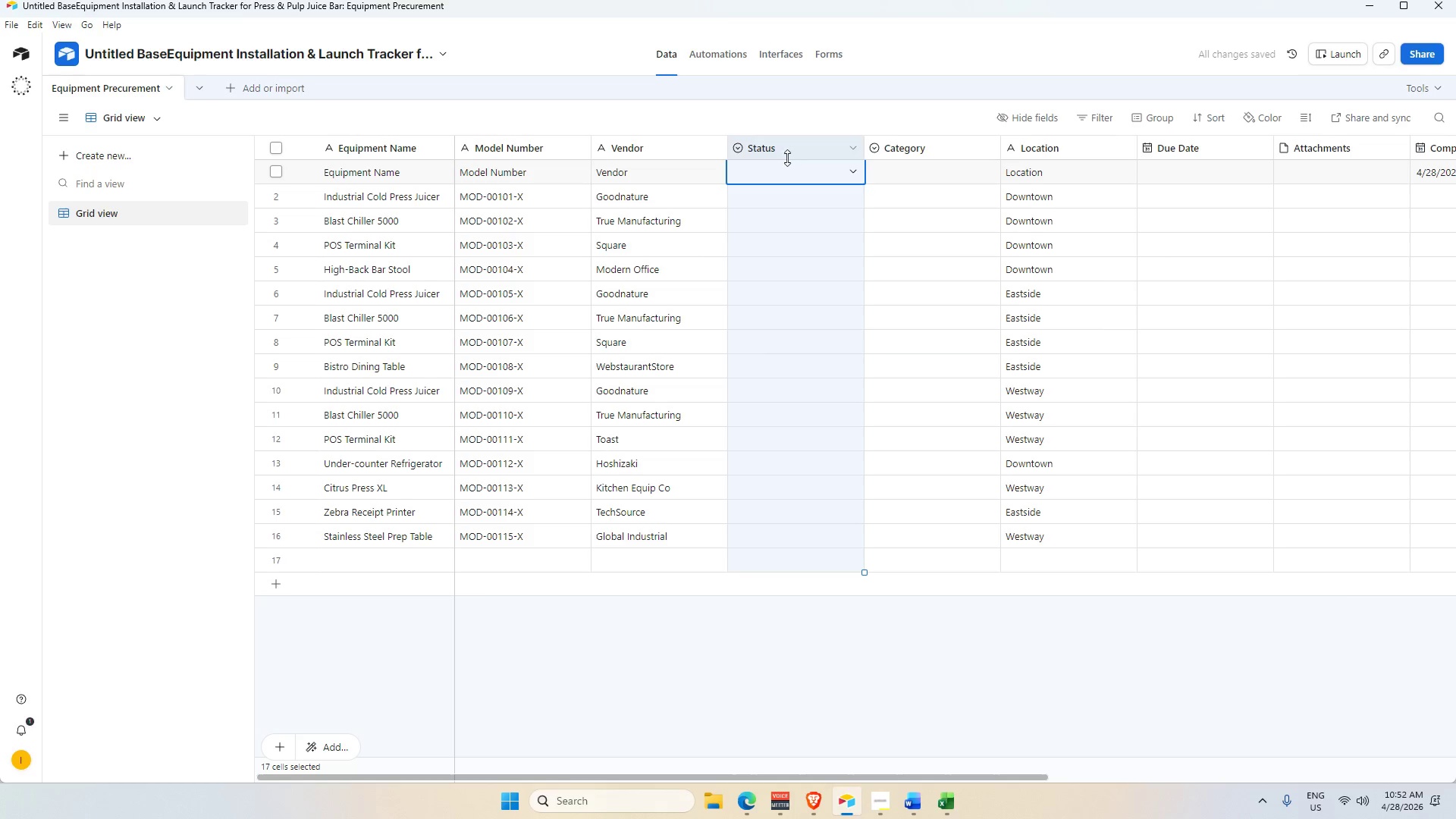 
key(Alt+Tab)
 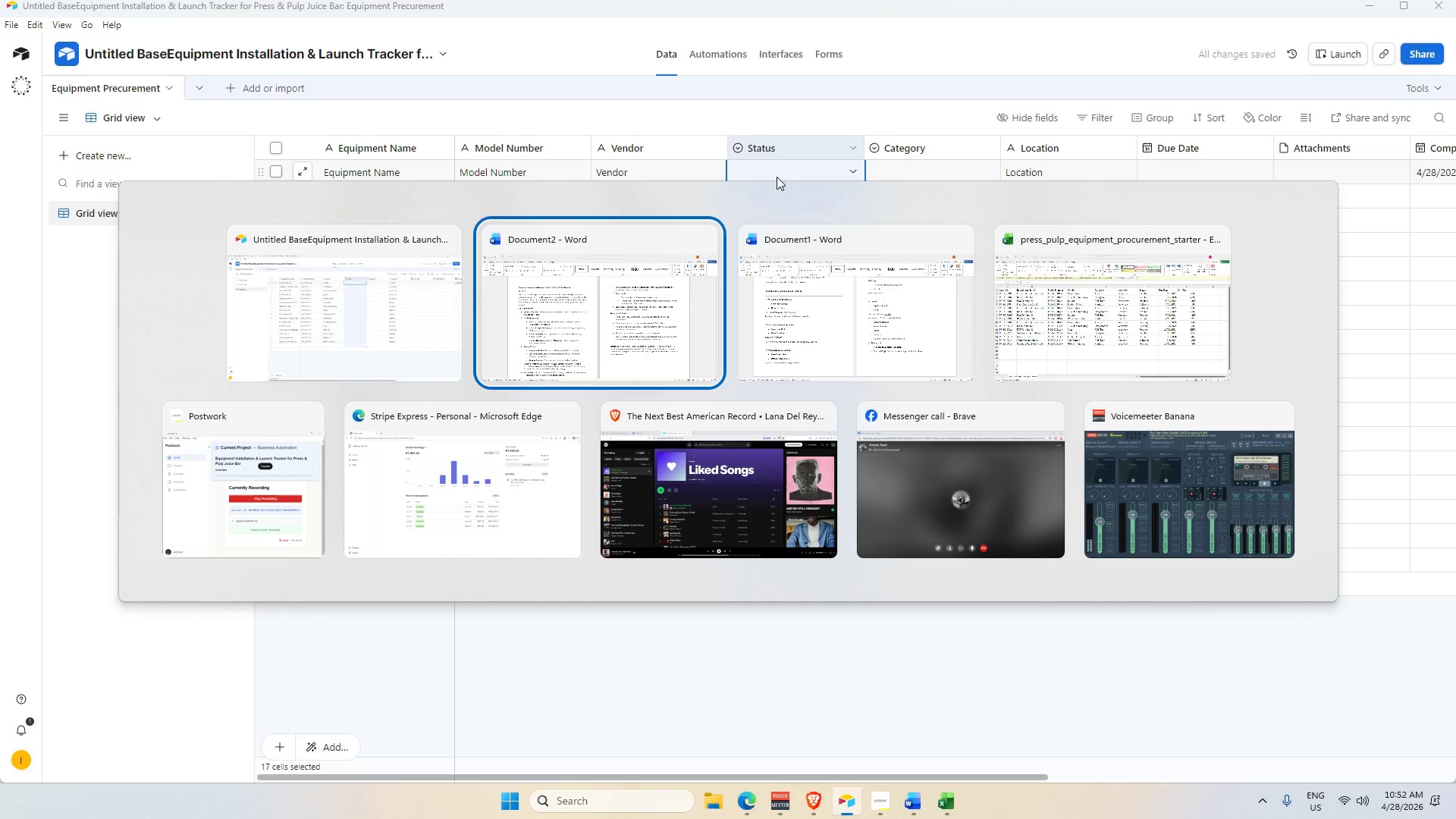 
key(Alt+Tab)
 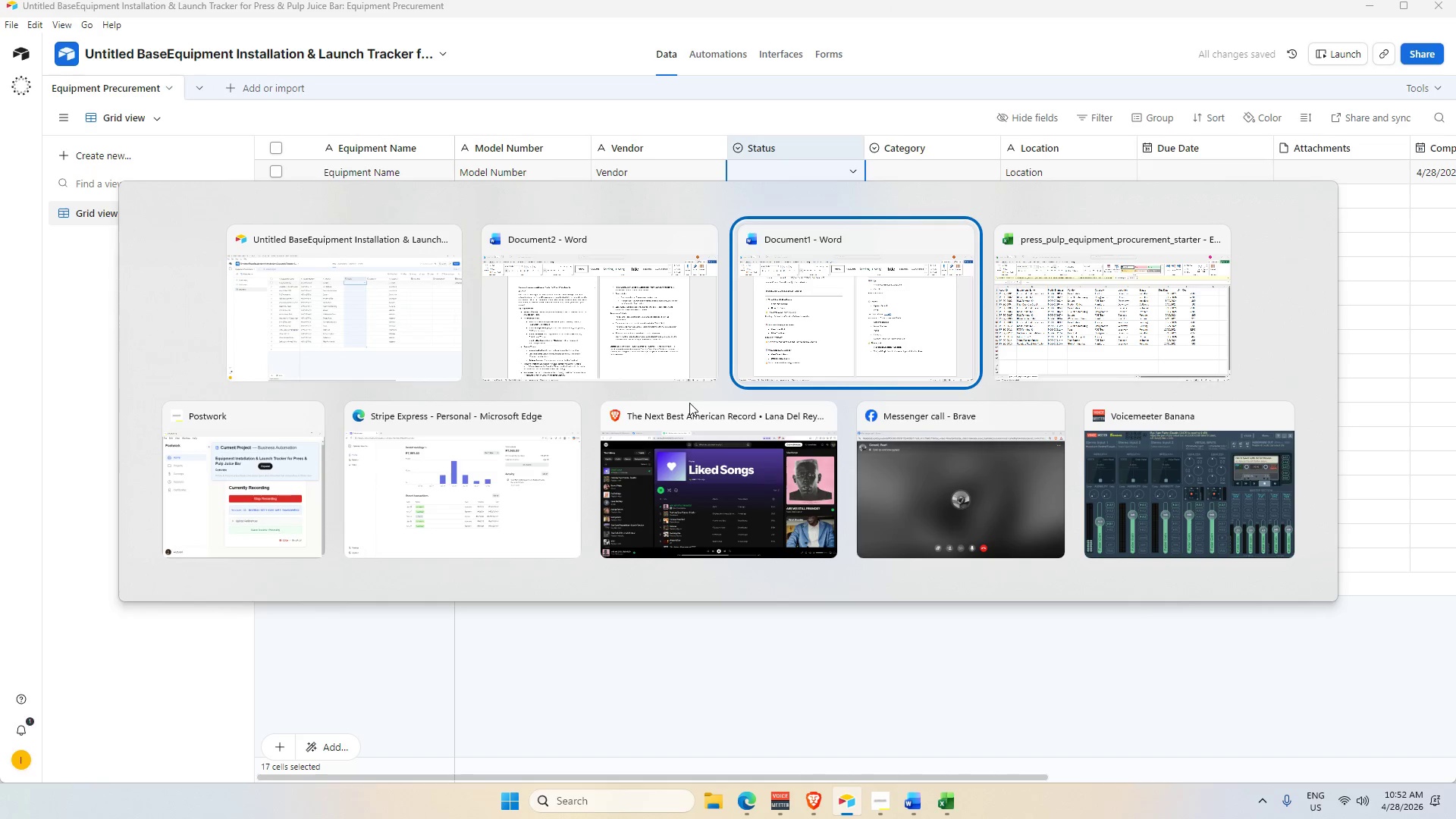 
key(Alt+Tab)
 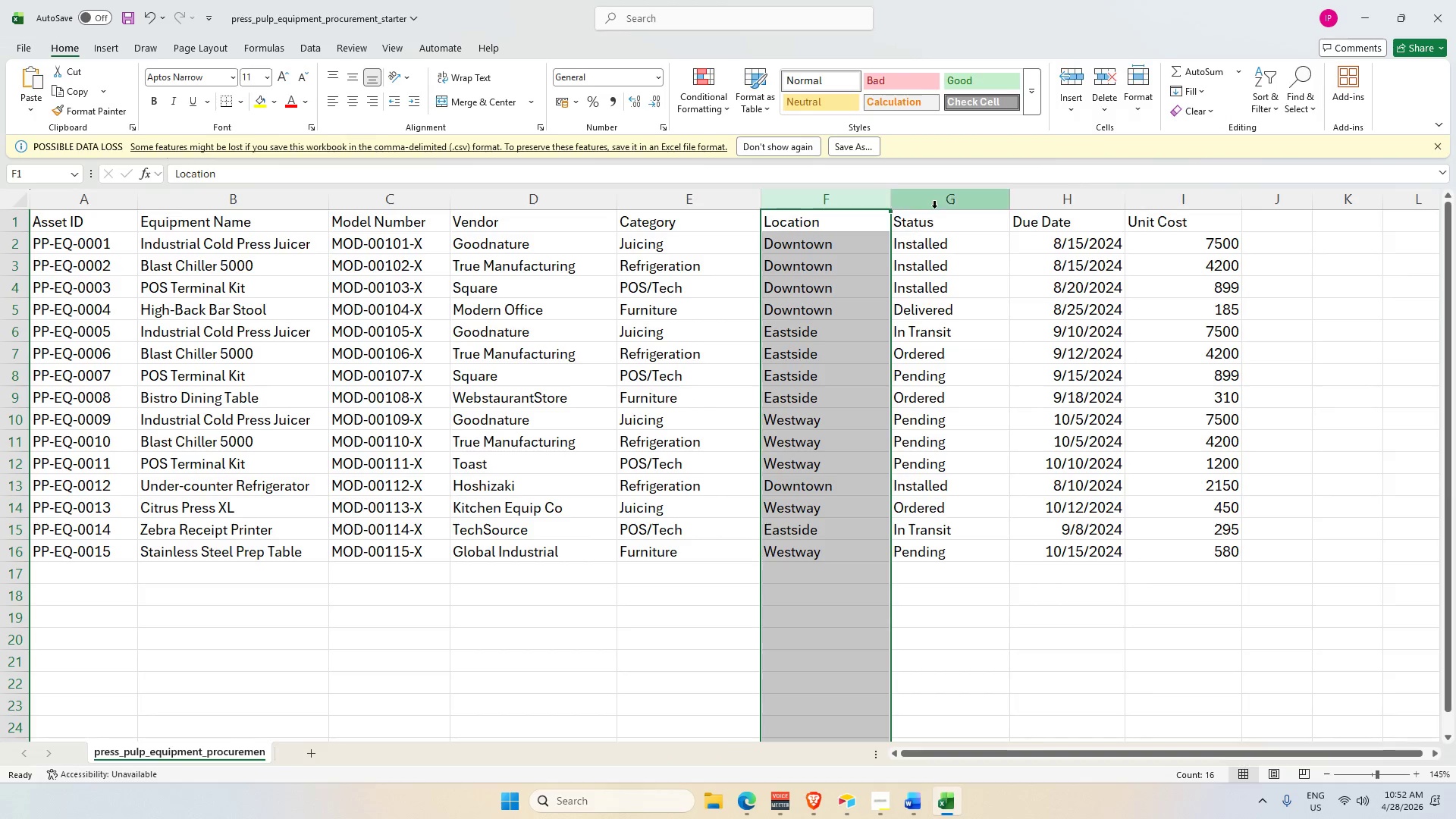 
left_click([937, 197])
 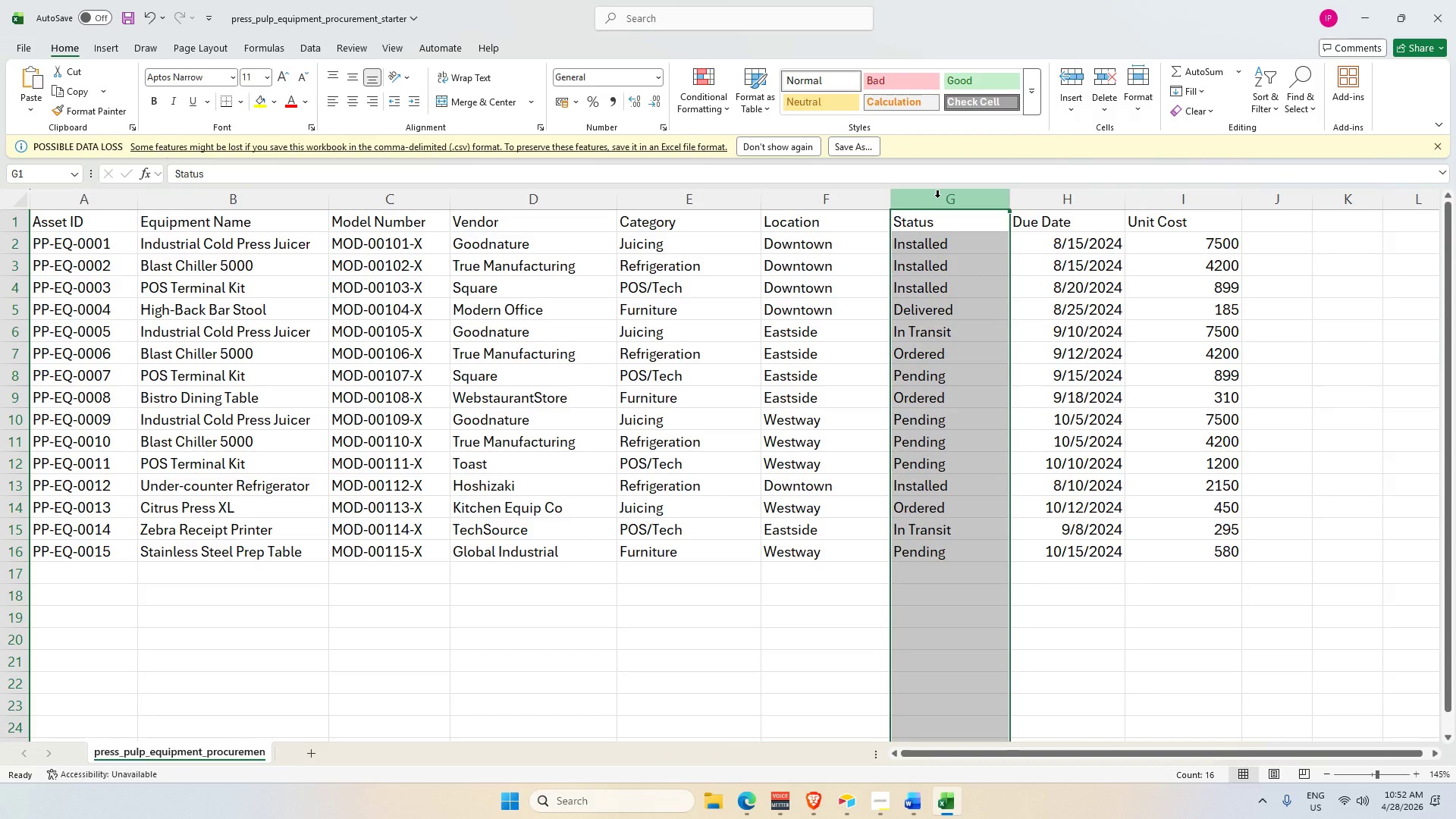 
key(Control+C)
 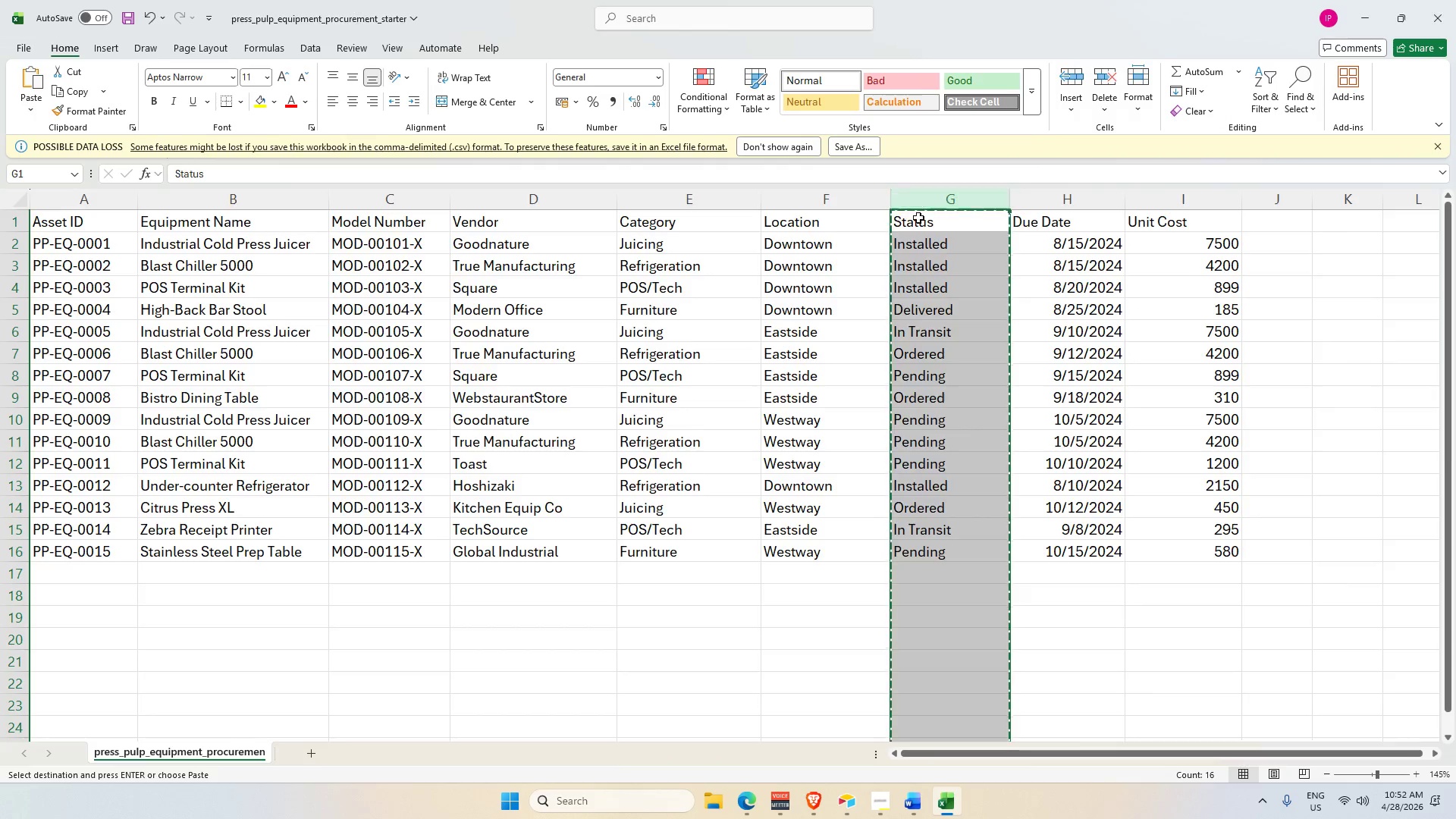 
key(Alt+AltLeft)
 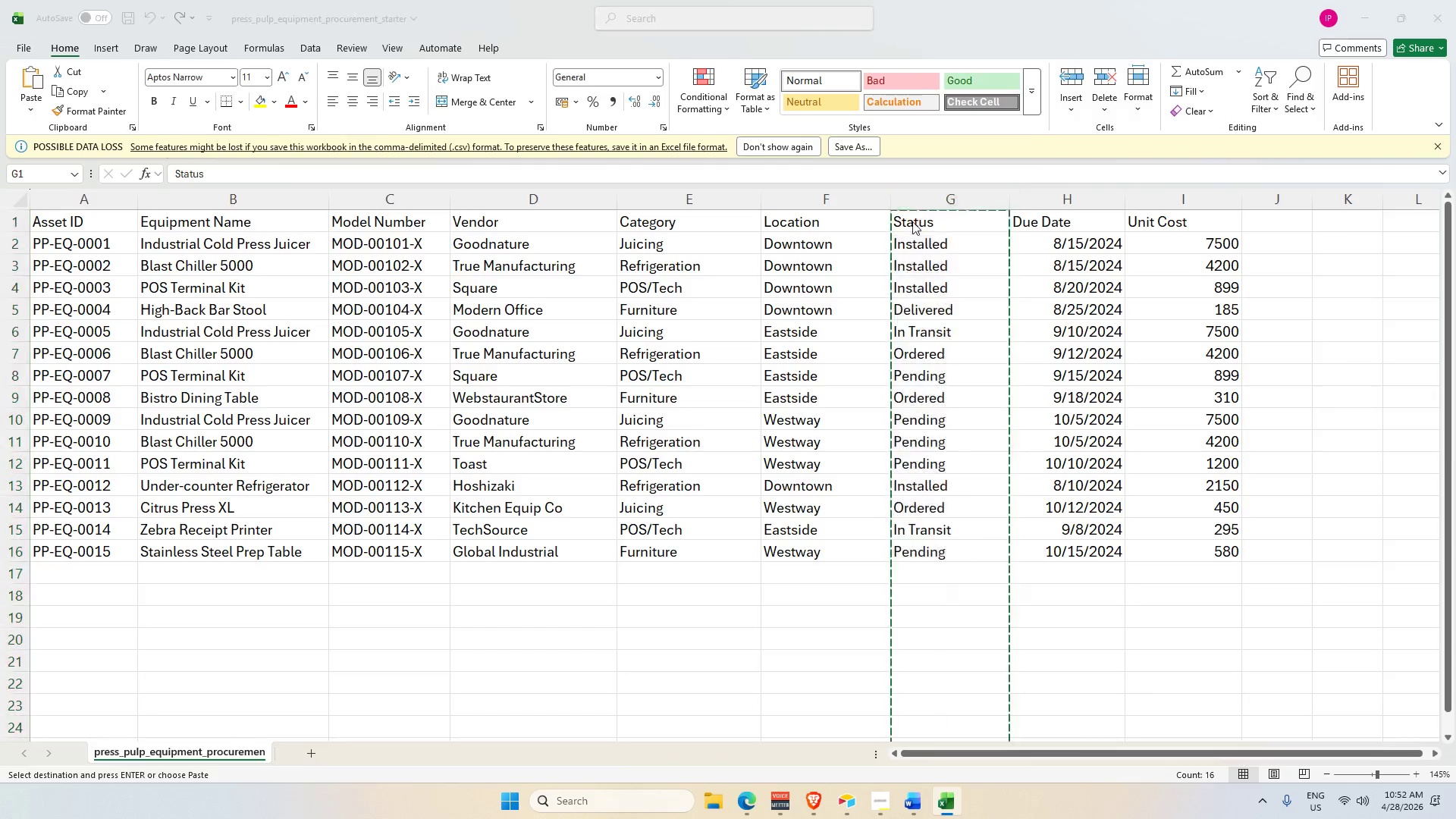 
key(Alt+Tab)
 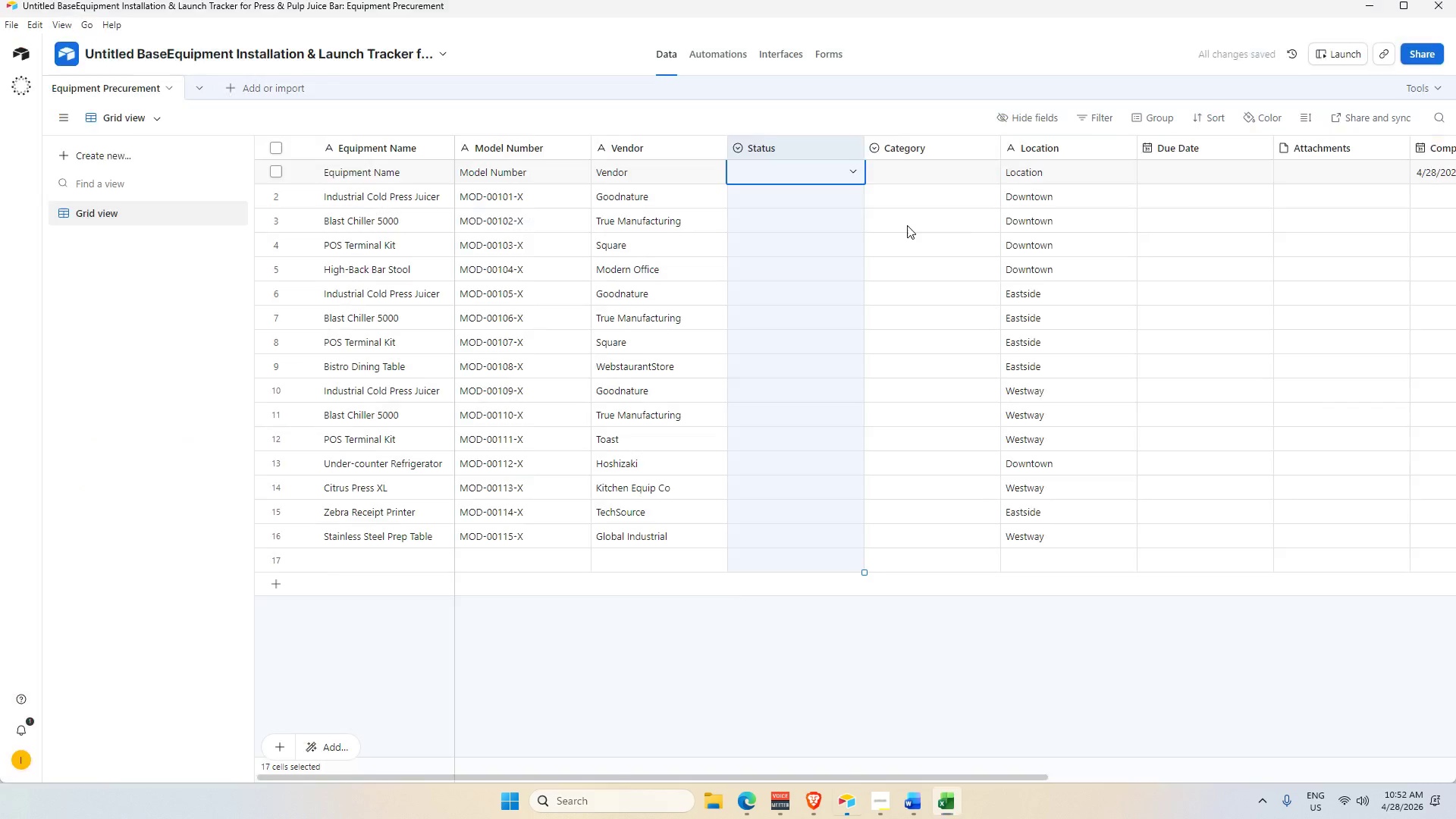 
key(Alt+AltLeft)
 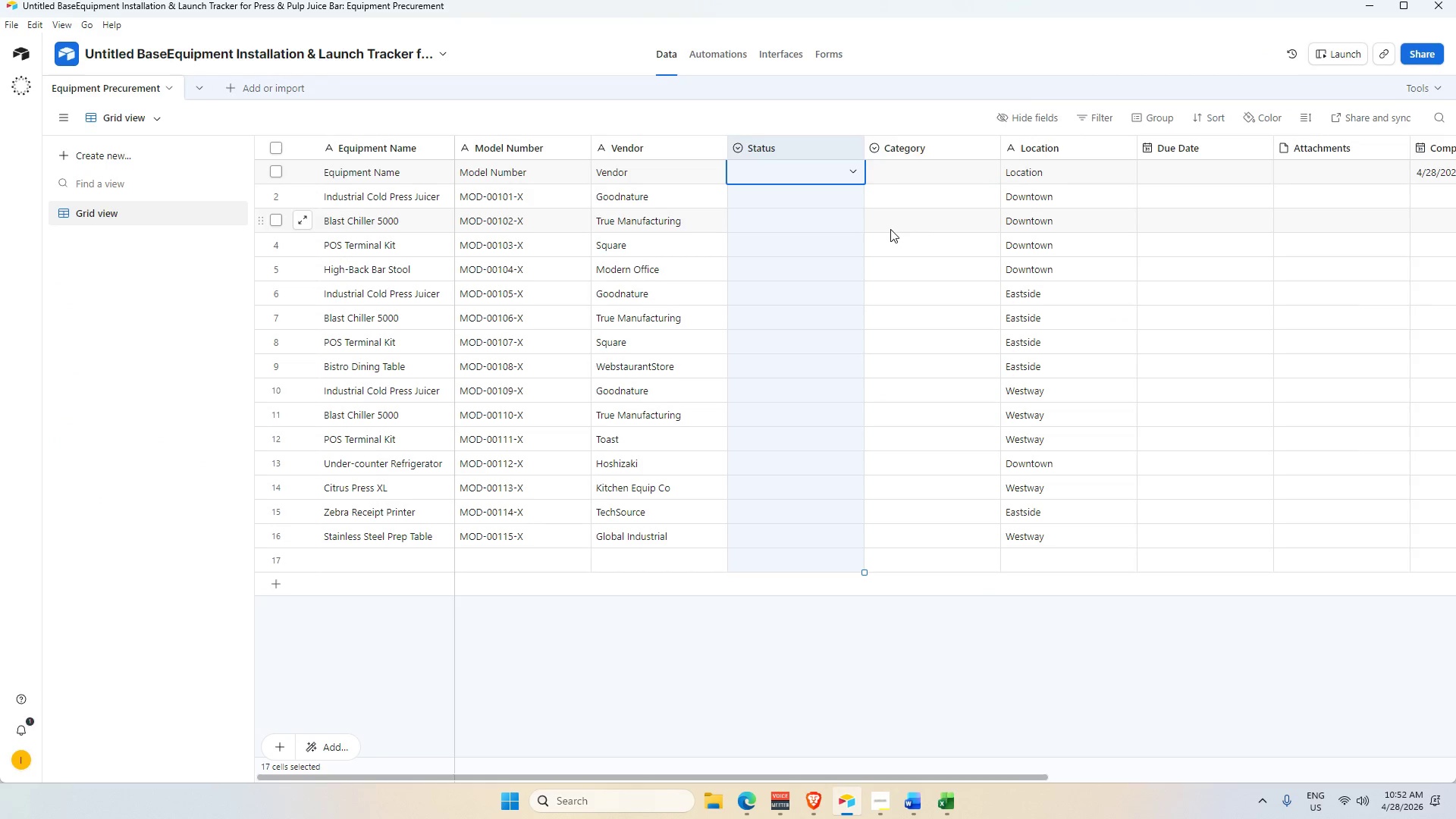 
key(Control+V)
 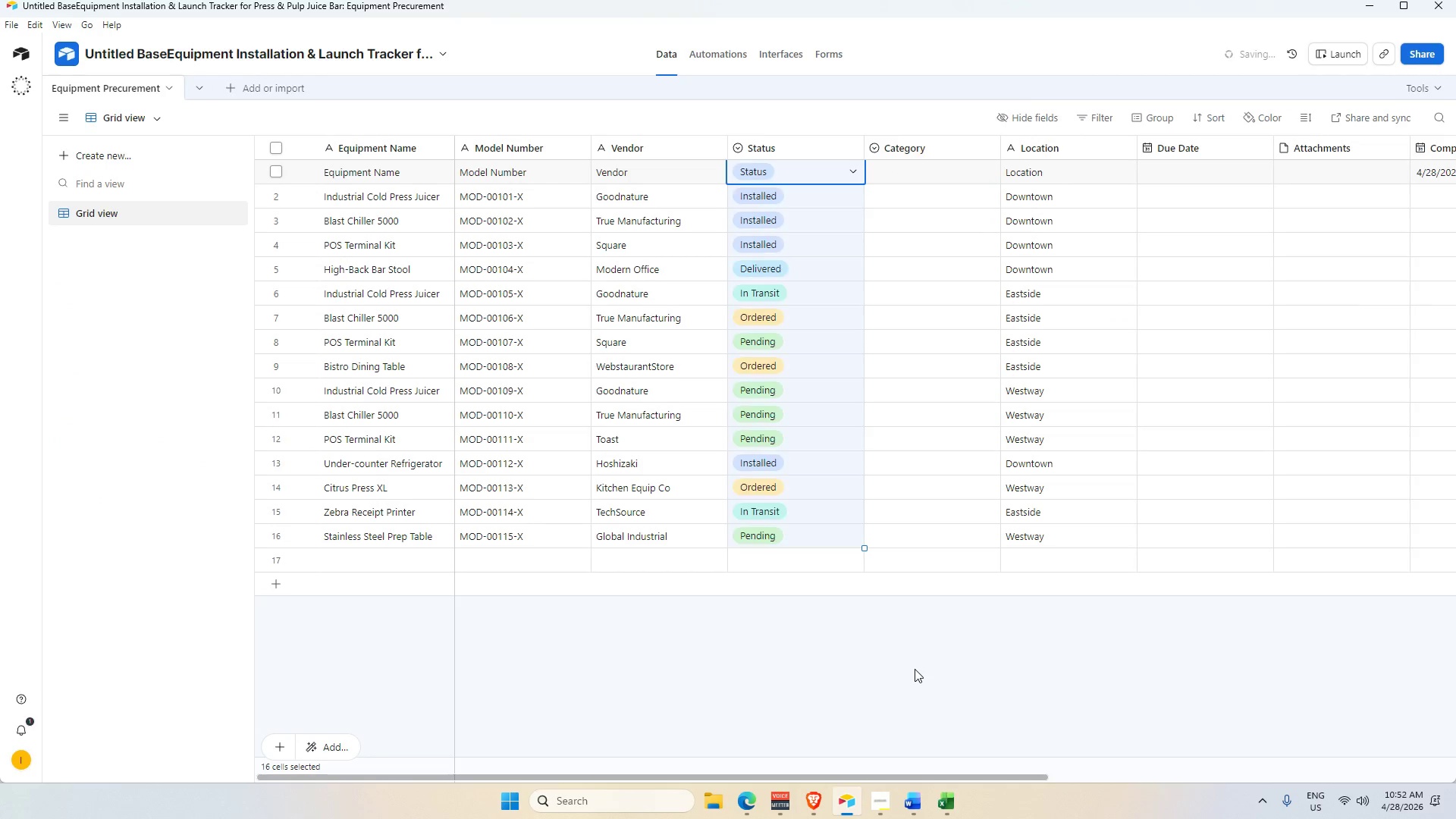 
left_click([915, 669])
 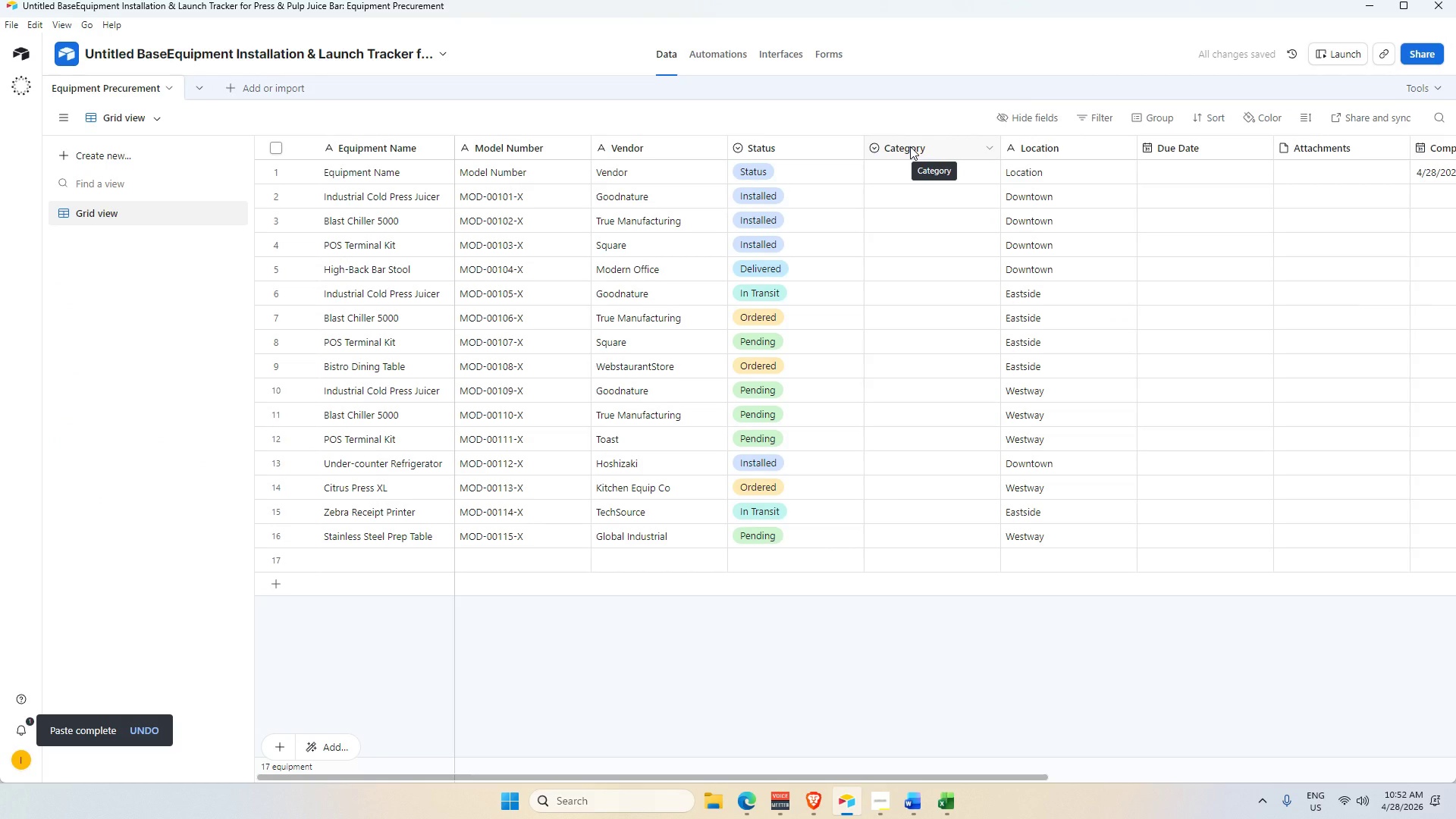 
key(Alt+AltLeft)
 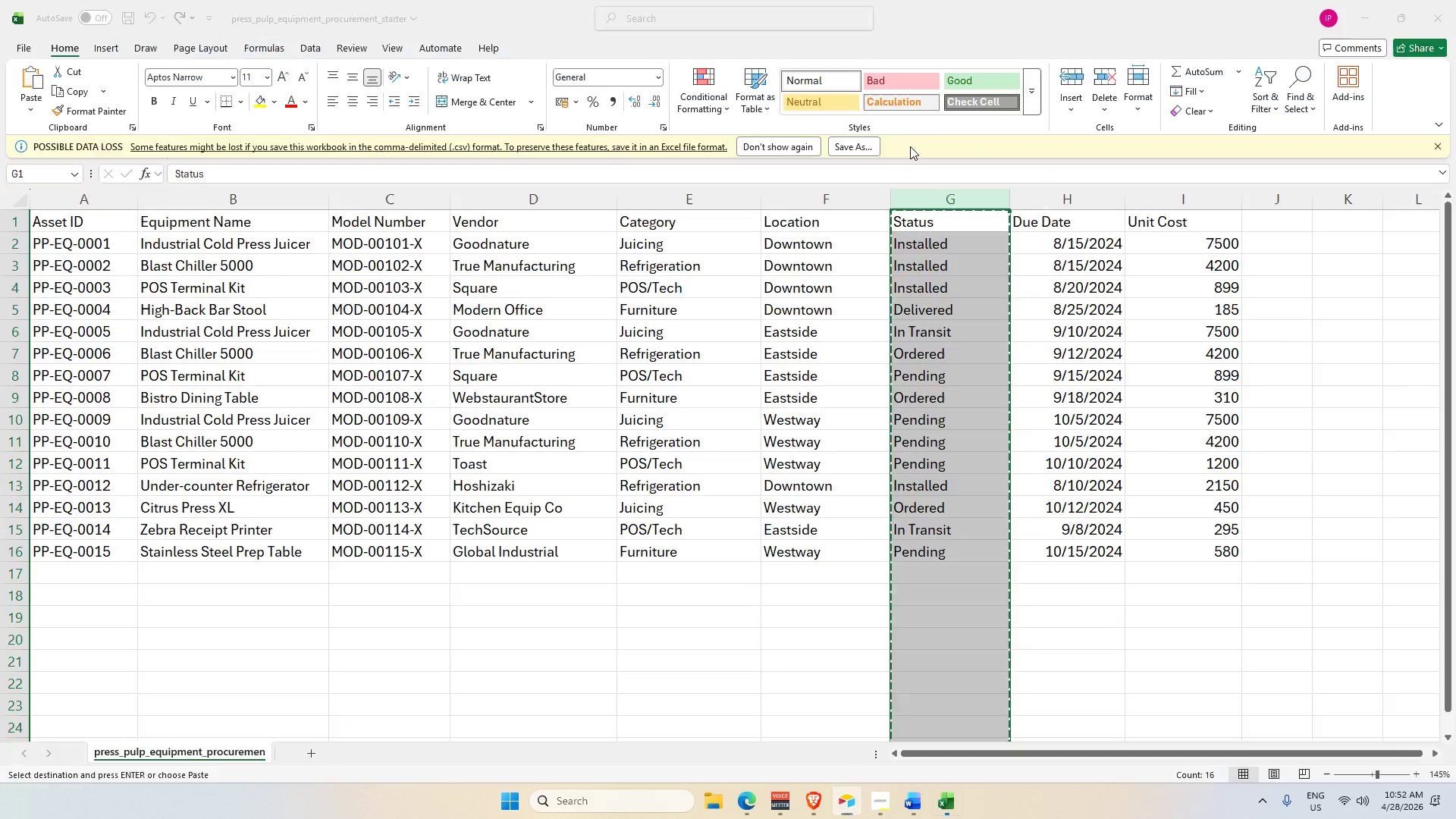 
key(Alt+Tab)
 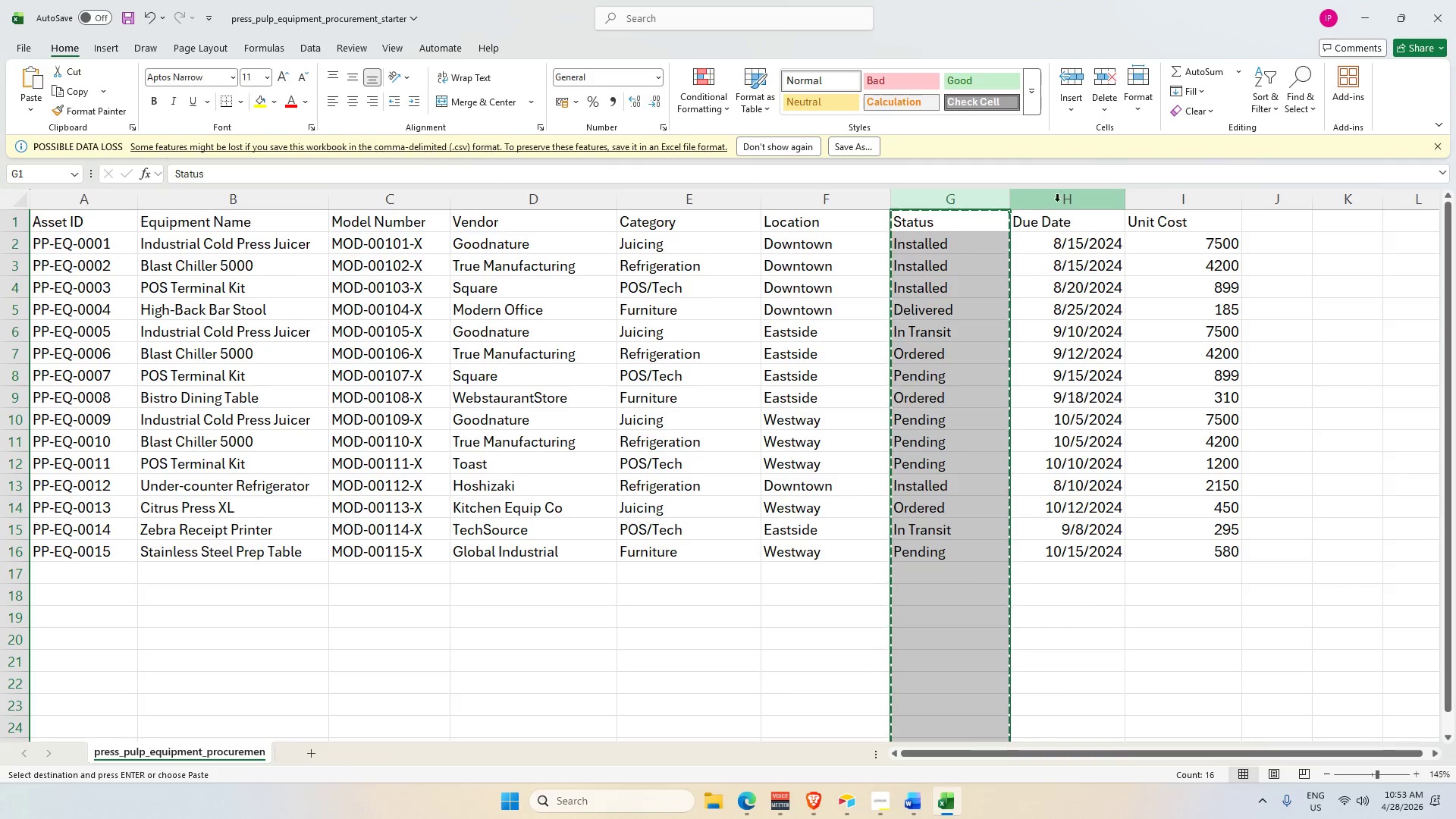 
left_click([1062, 196])
 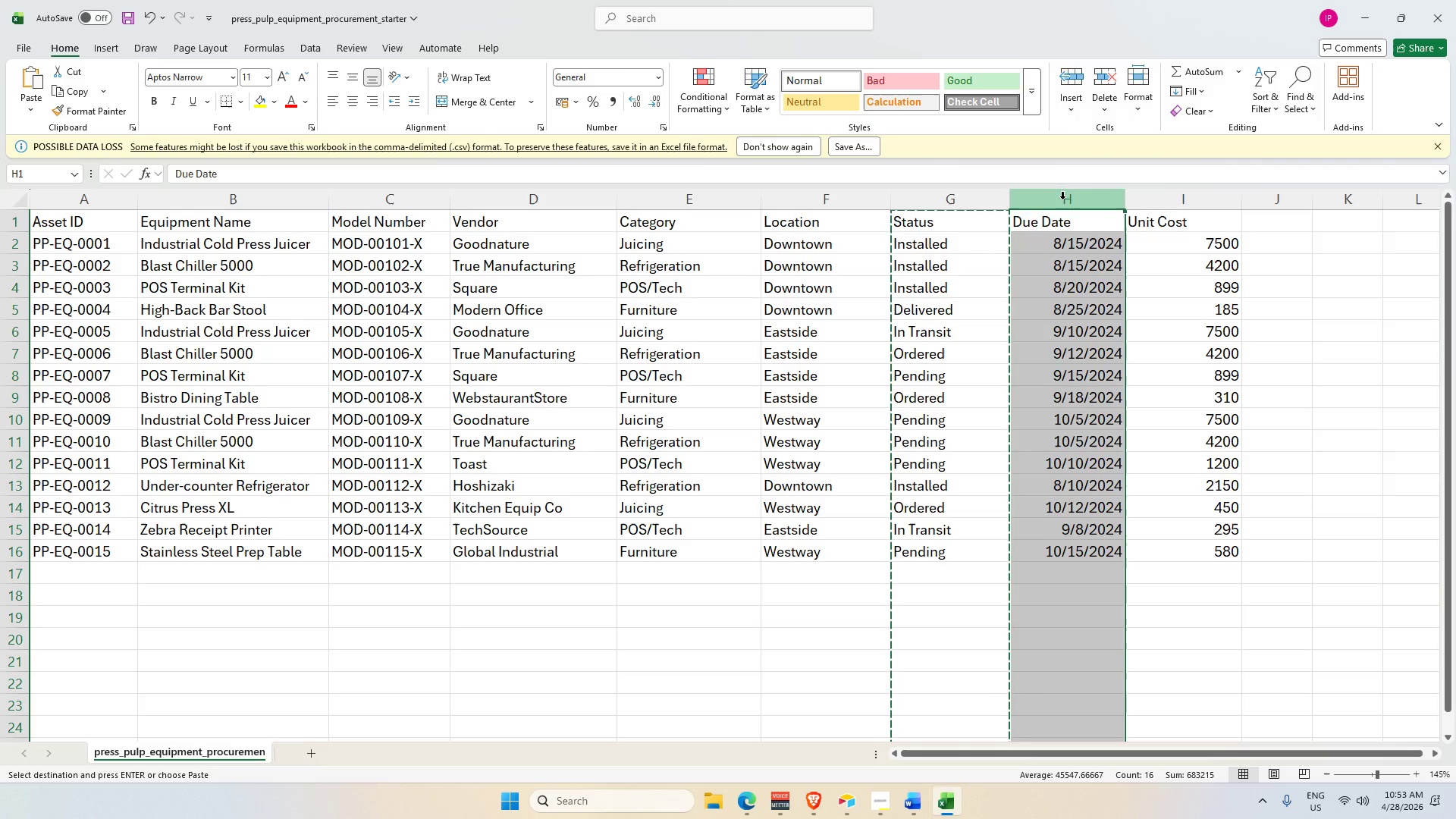 
hold_key(key=AltLeft, duration=0.58)
 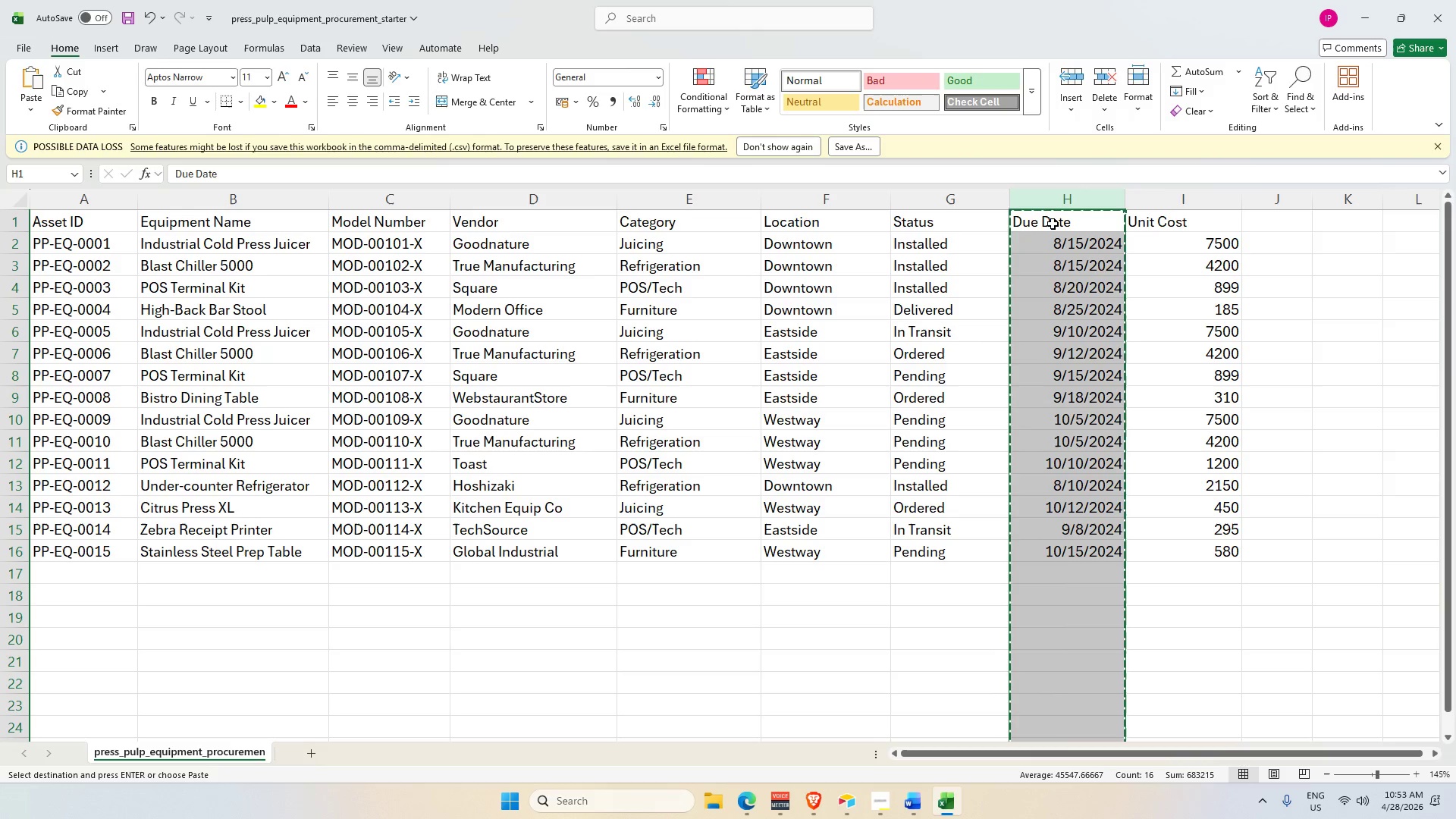 
key(Control+C)
 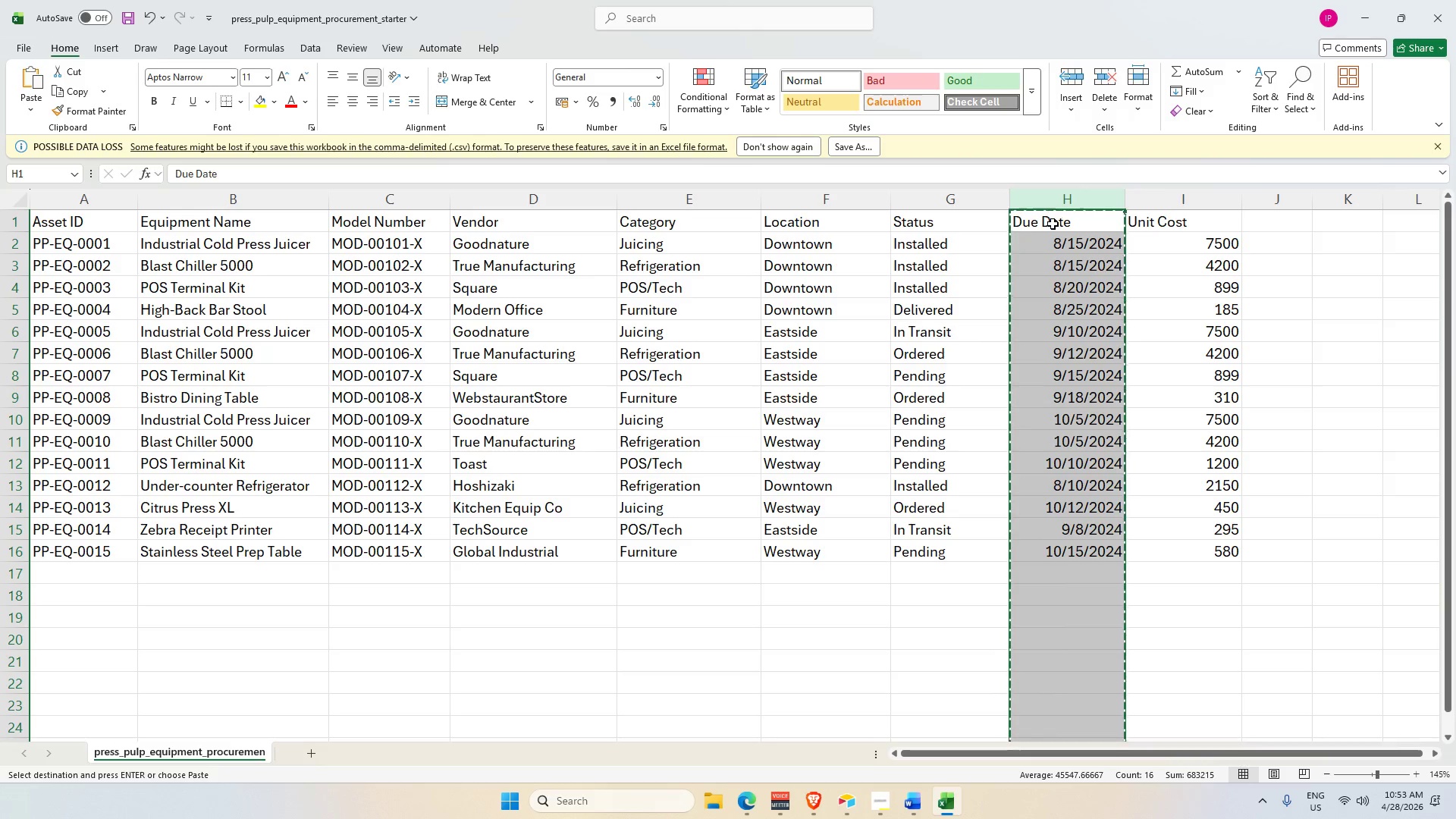 
key(Alt+AltLeft)
 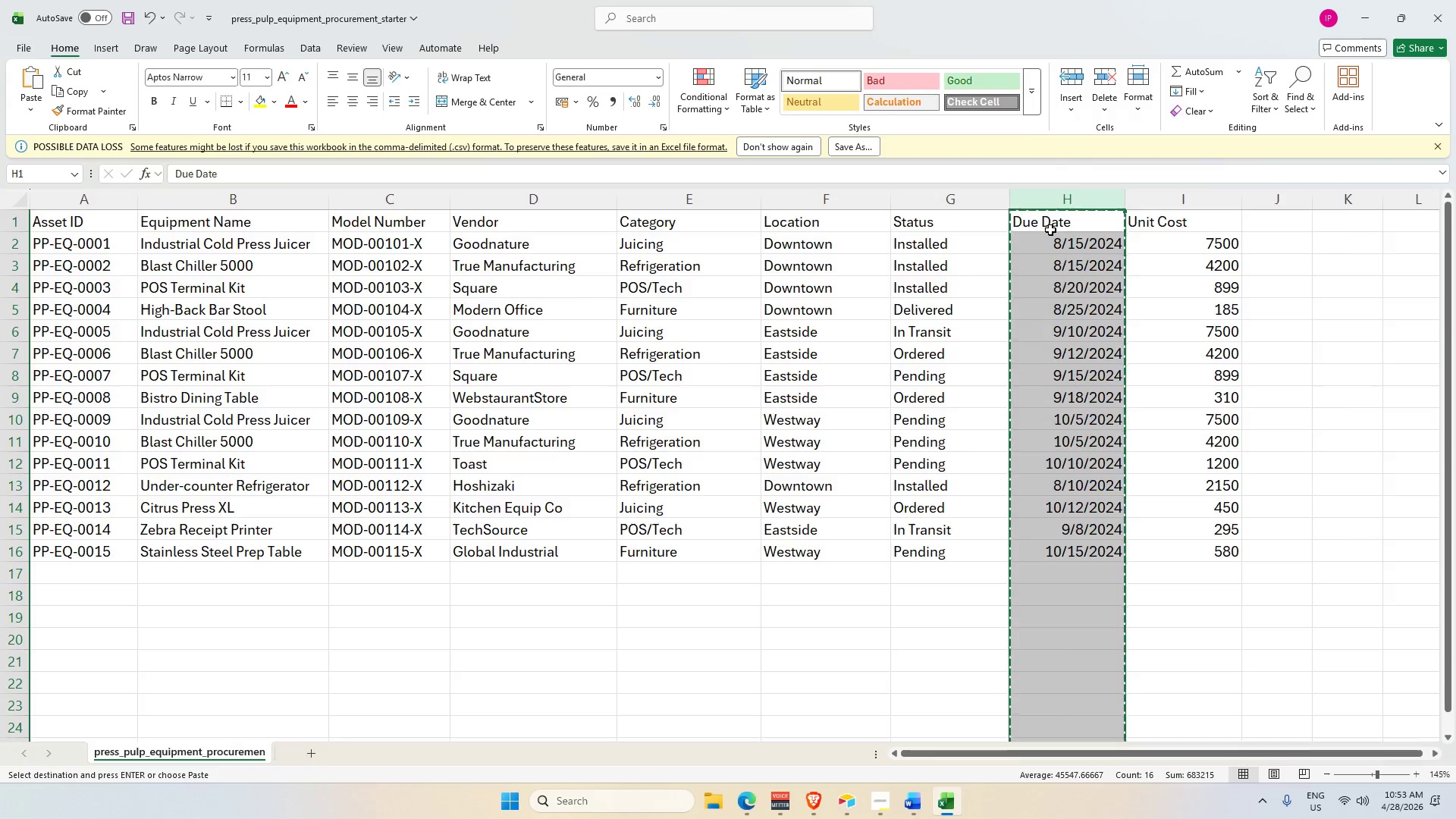 
key(Alt+Tab)
 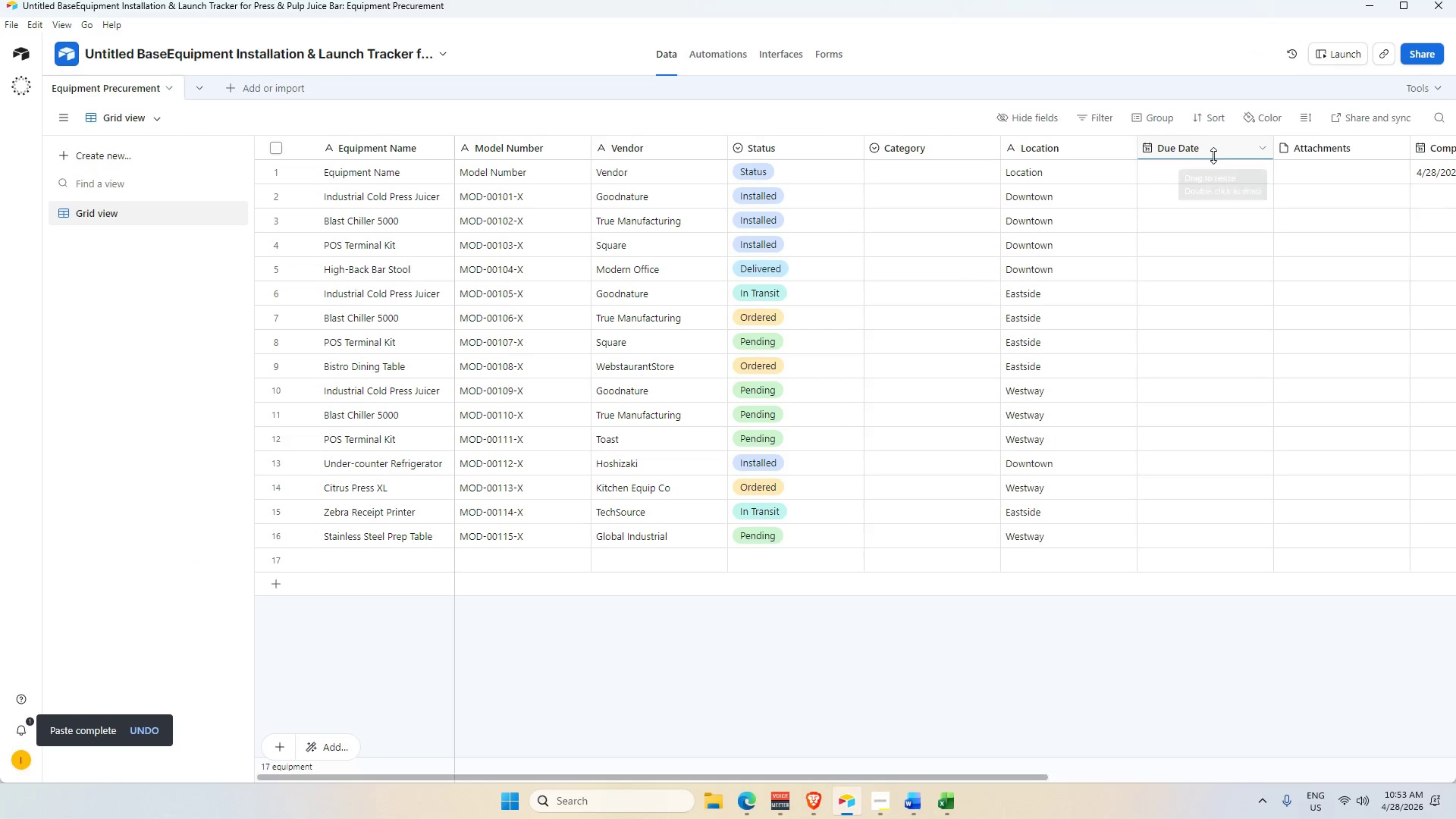 
left_click([1208, 140])
 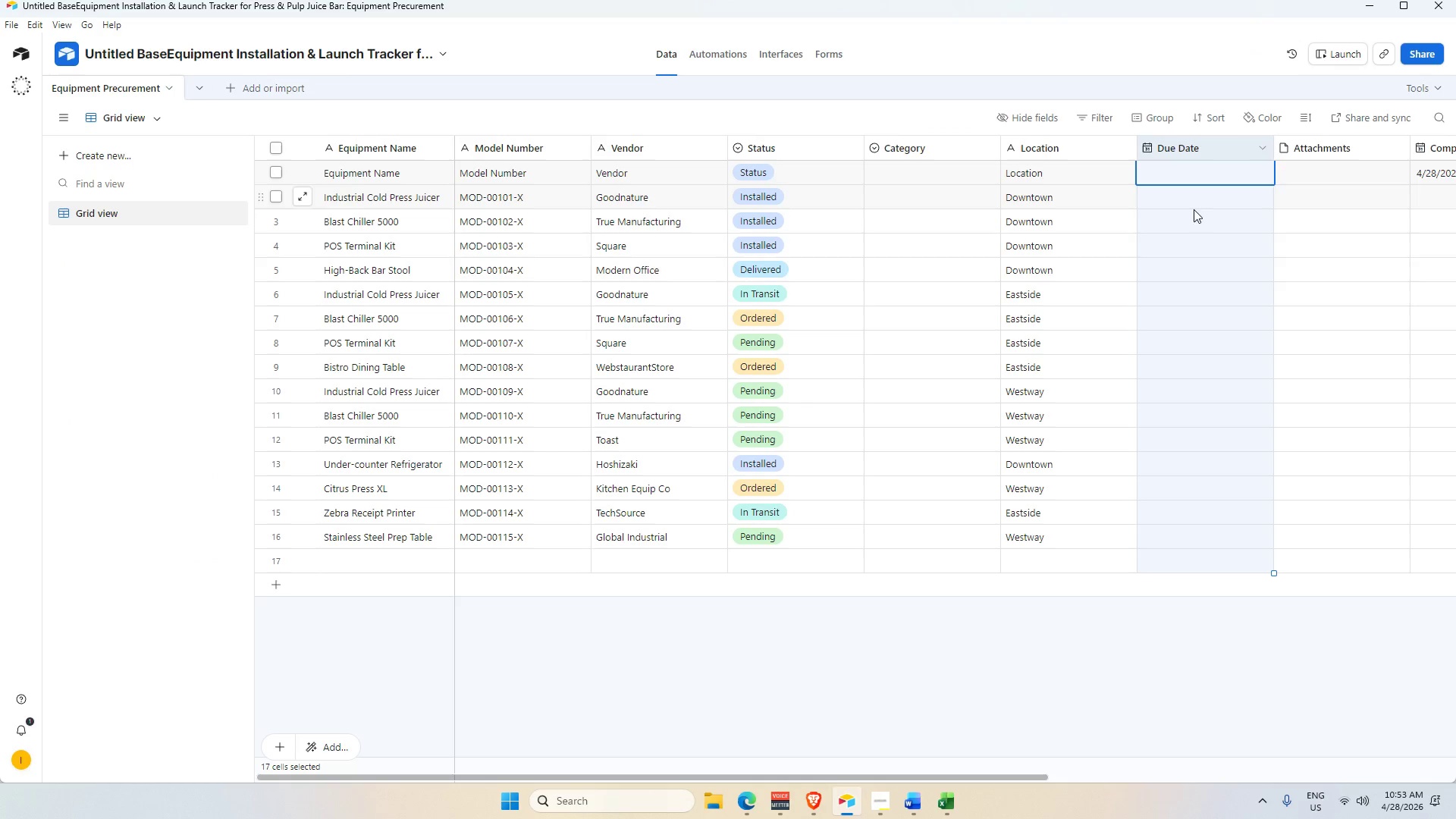 
key(Control+V)
 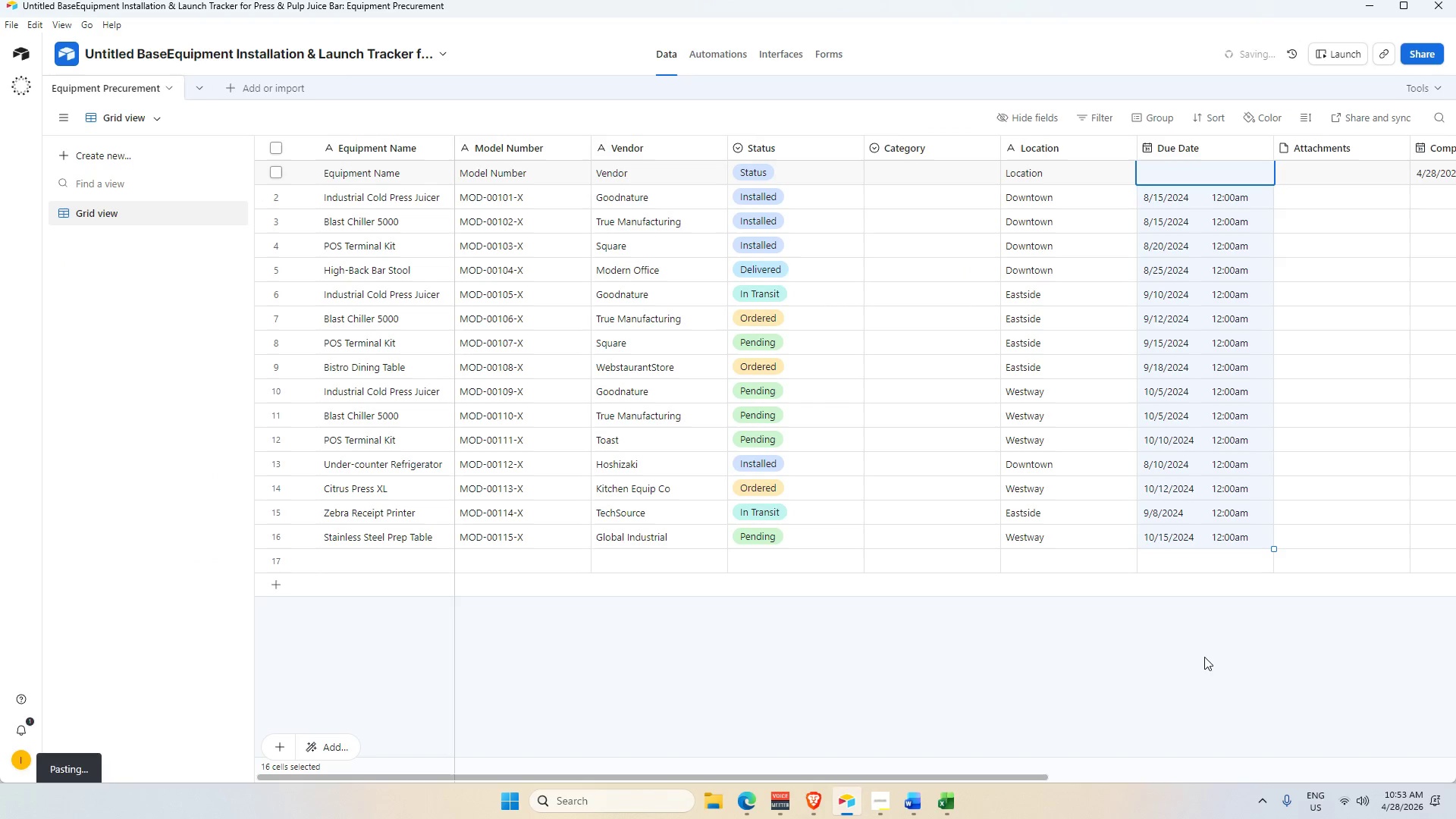 
left_click([1203, 655])
 